 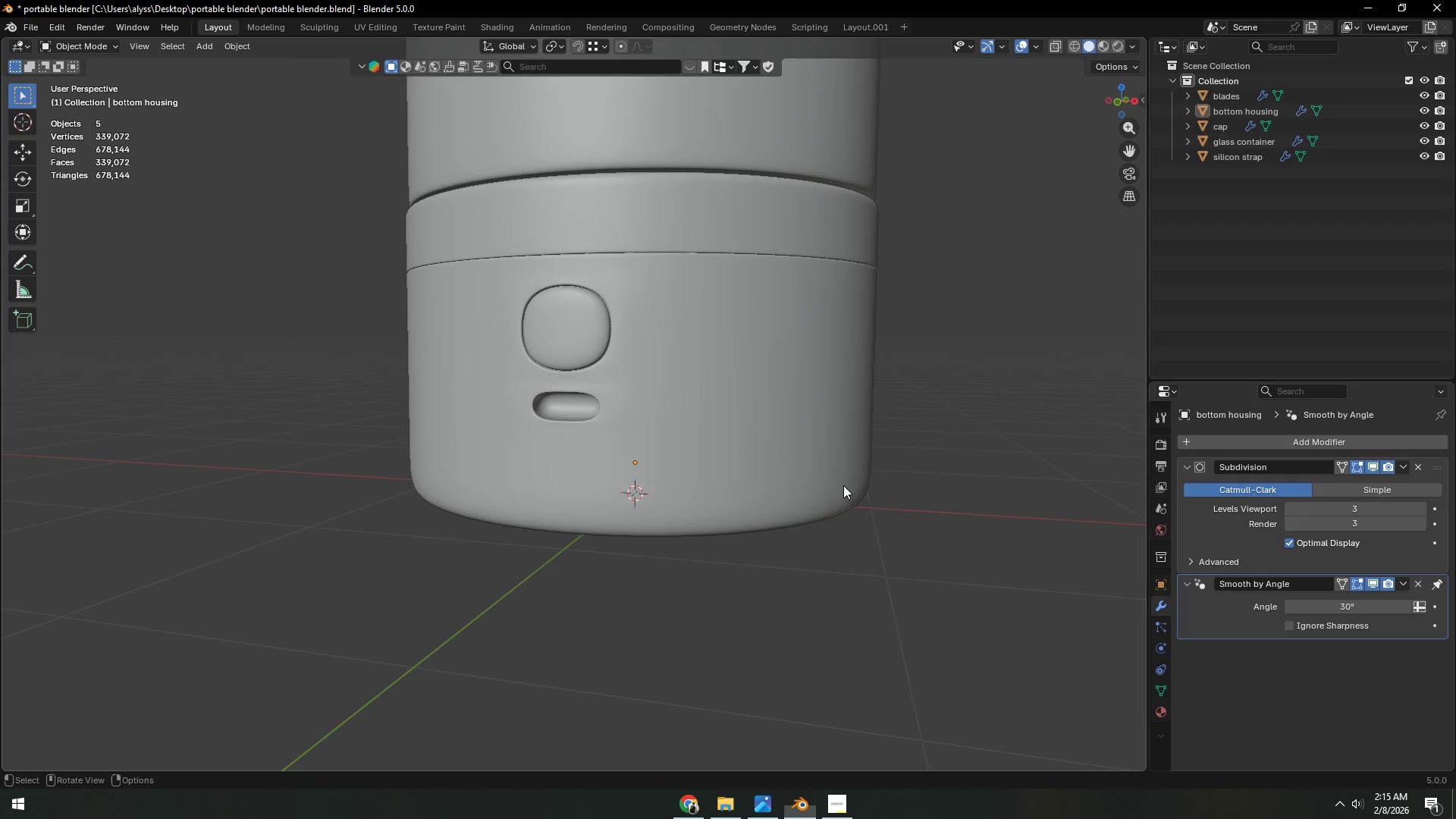 
key(Alt+Tab)
 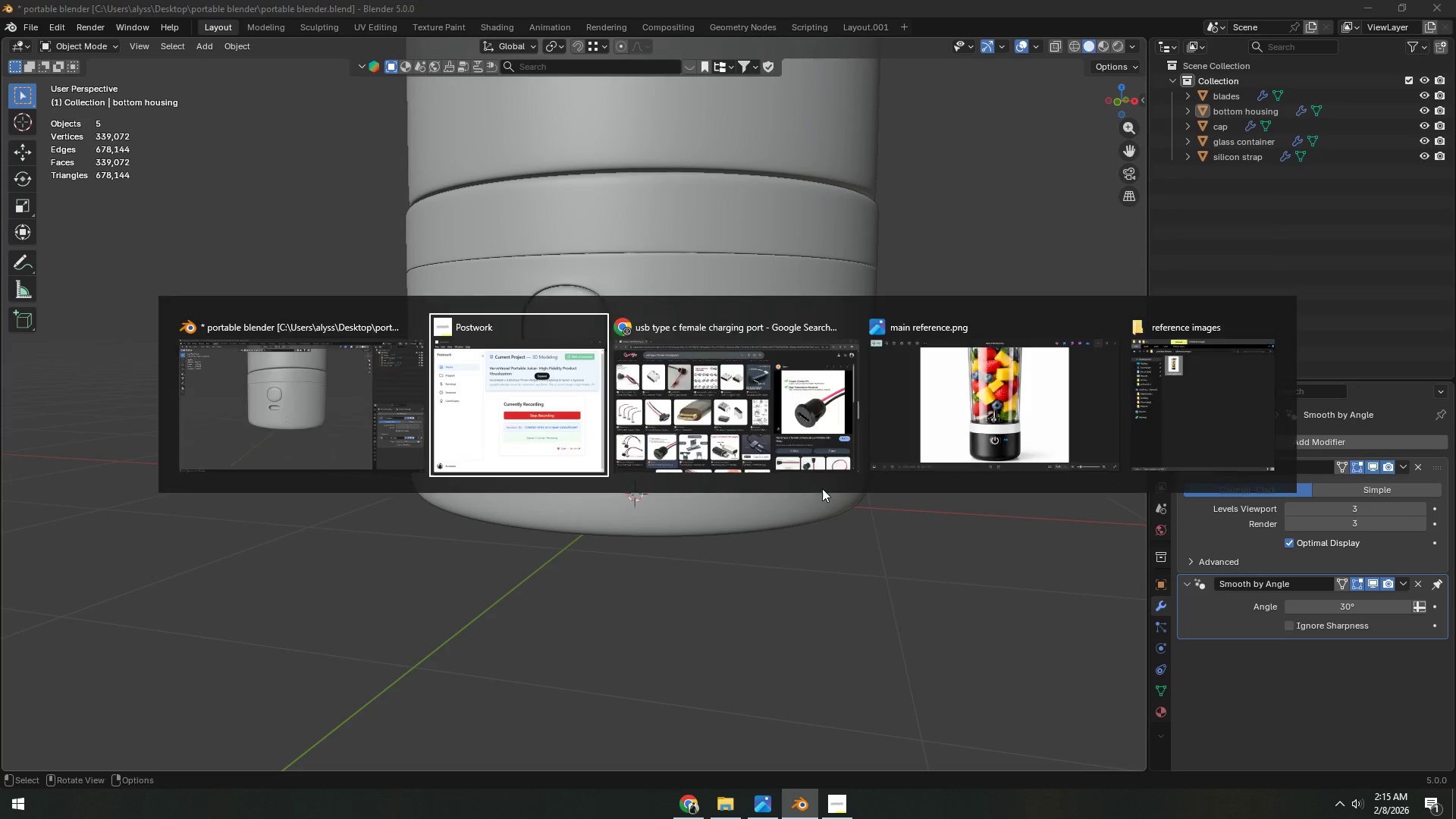 
key(Alt+Tab)
 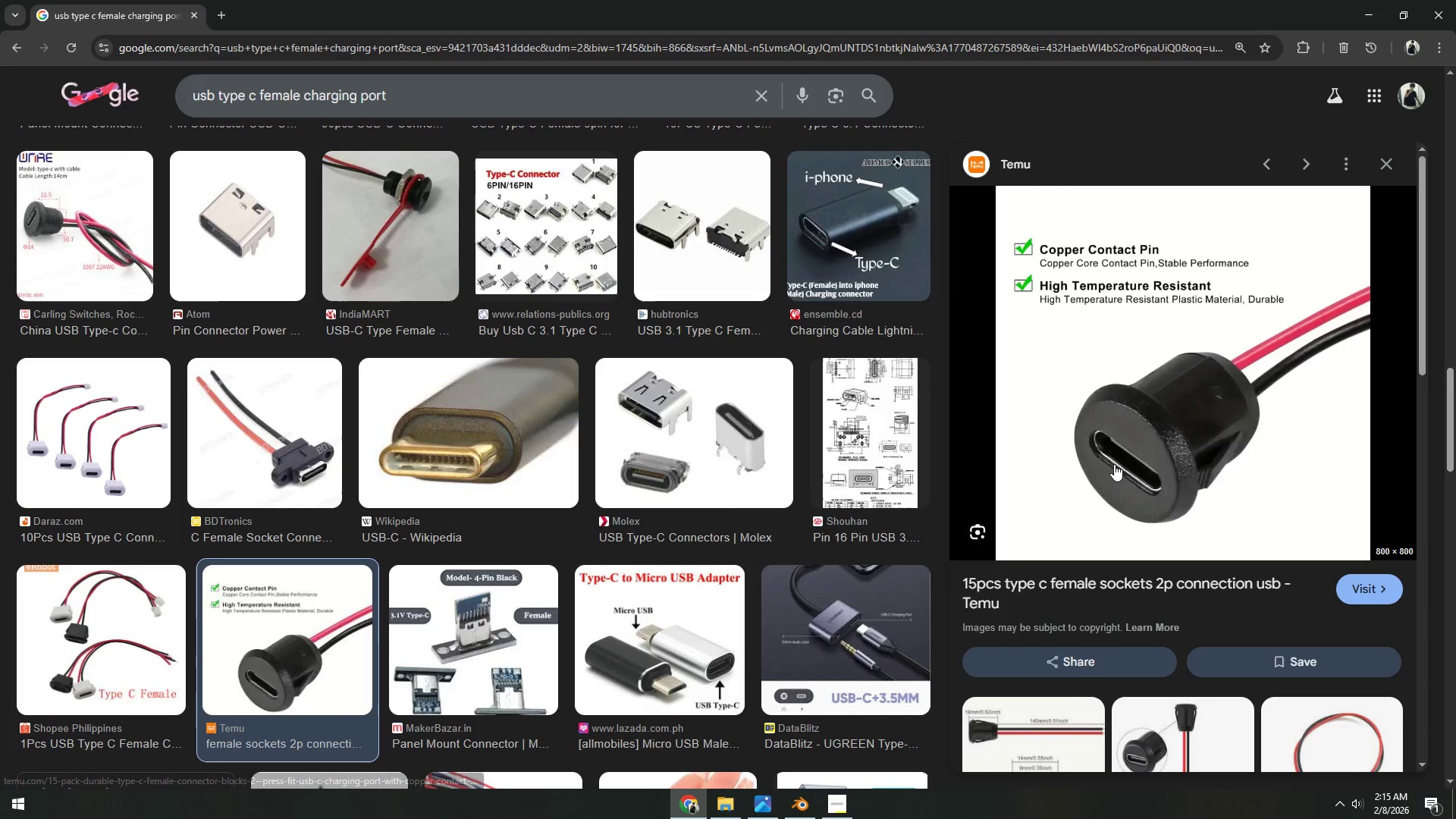 
key(Alt+AltLeft)
 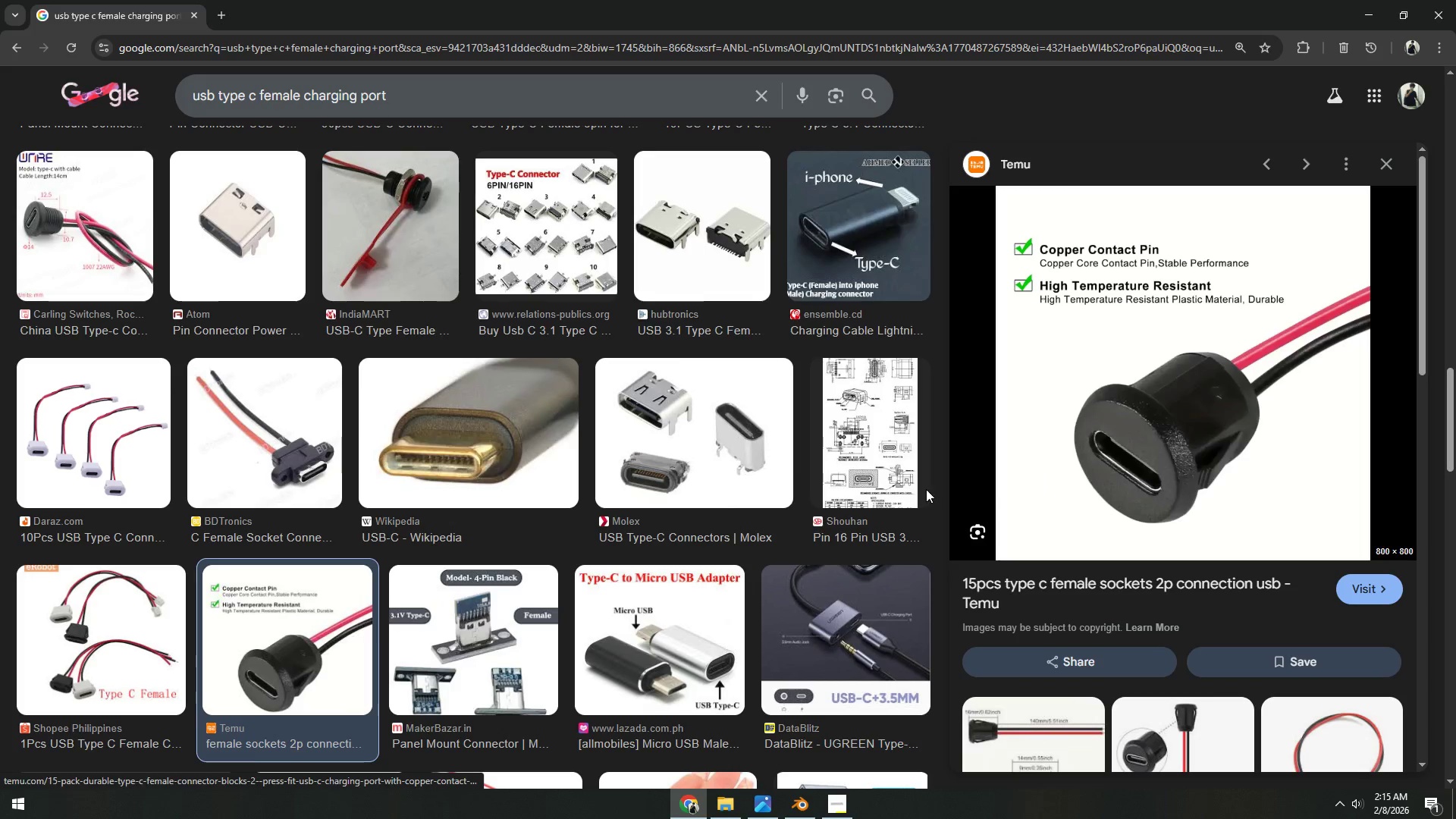 
key(Alt+Tab)
 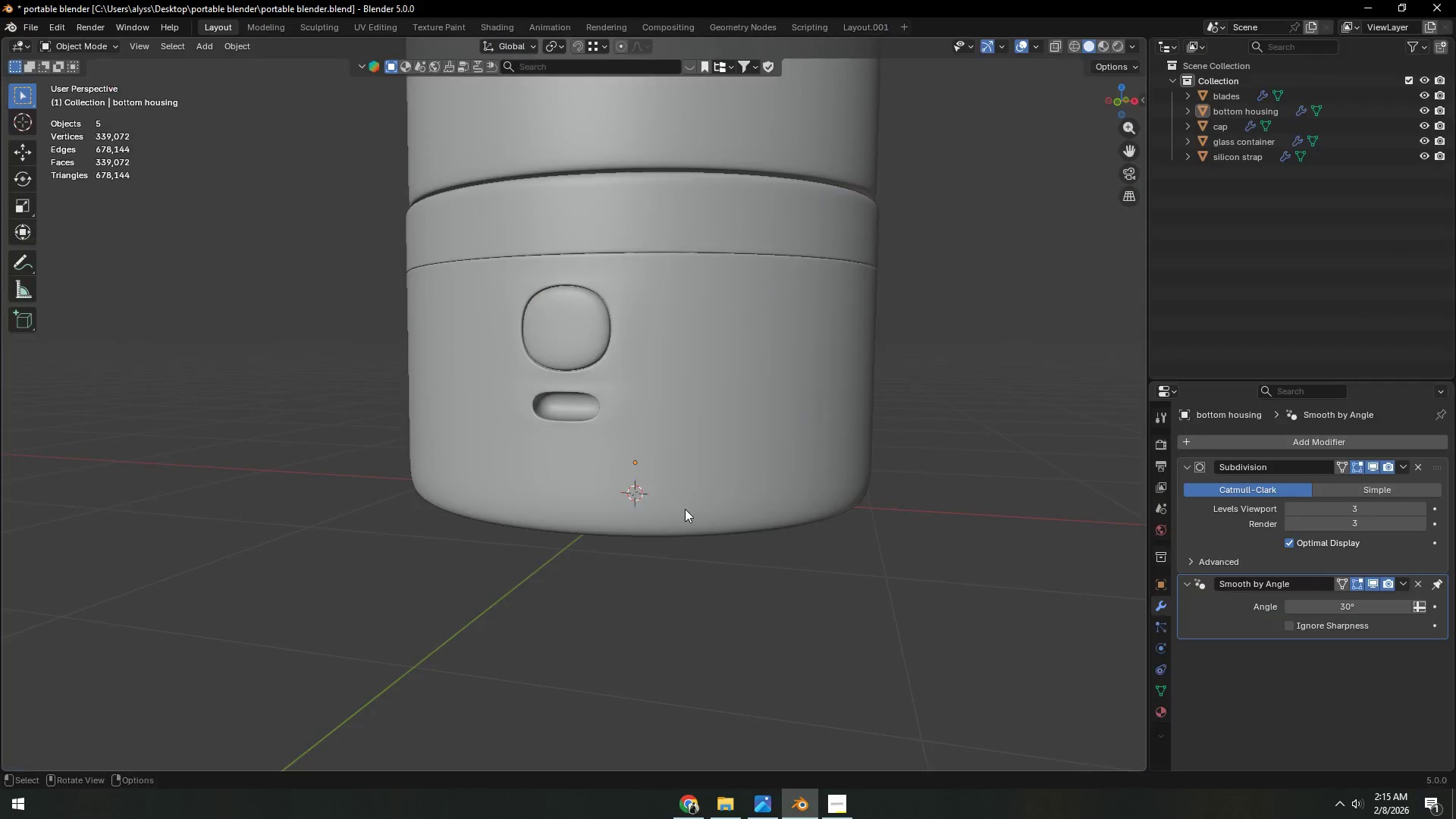 
scroll: coordinate [680, 510], scroll_direction: down, amount: 3.0
 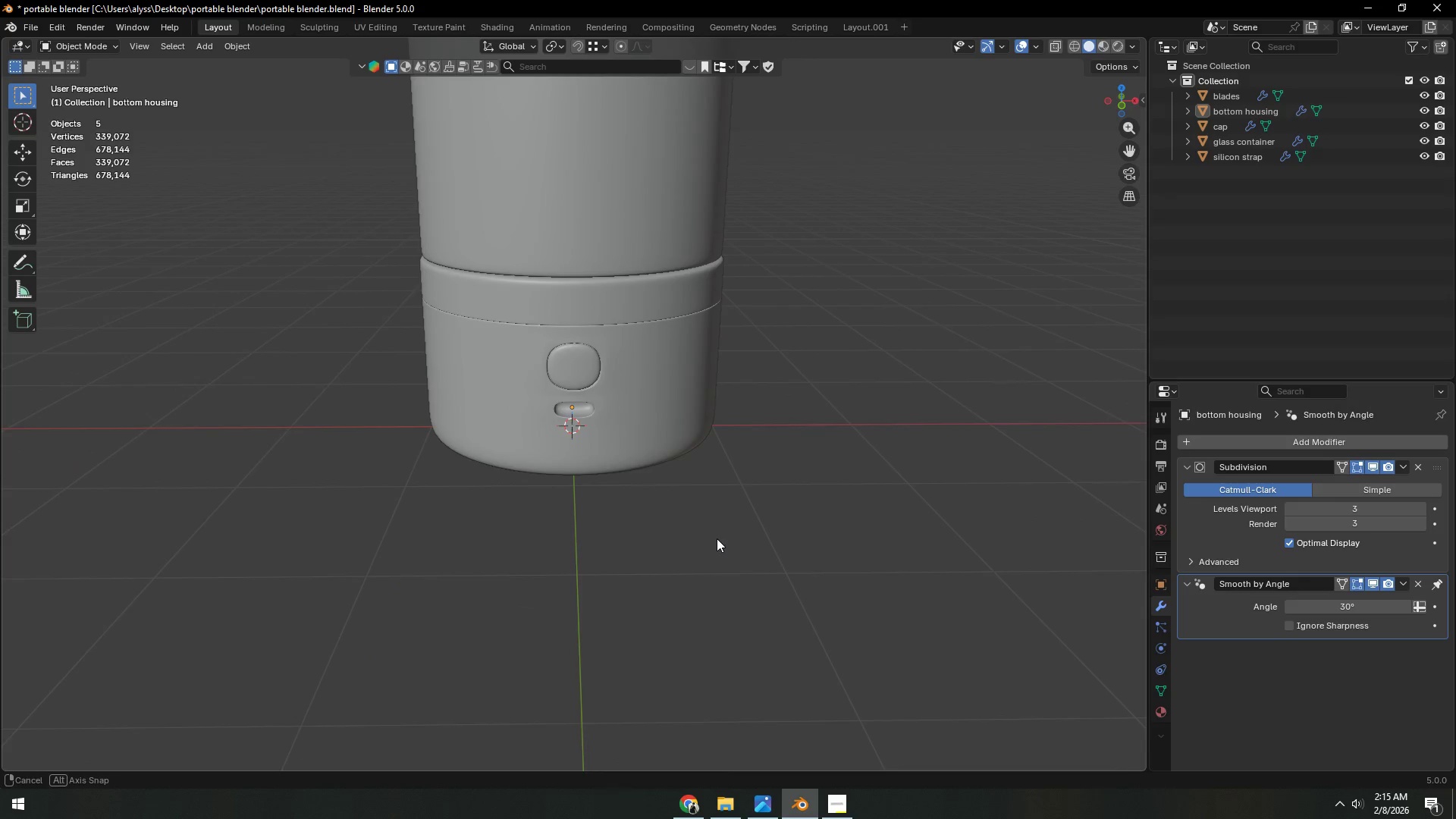 
scroll: coordinate [660, 538], scroll_direction: up, amount: 11.0
 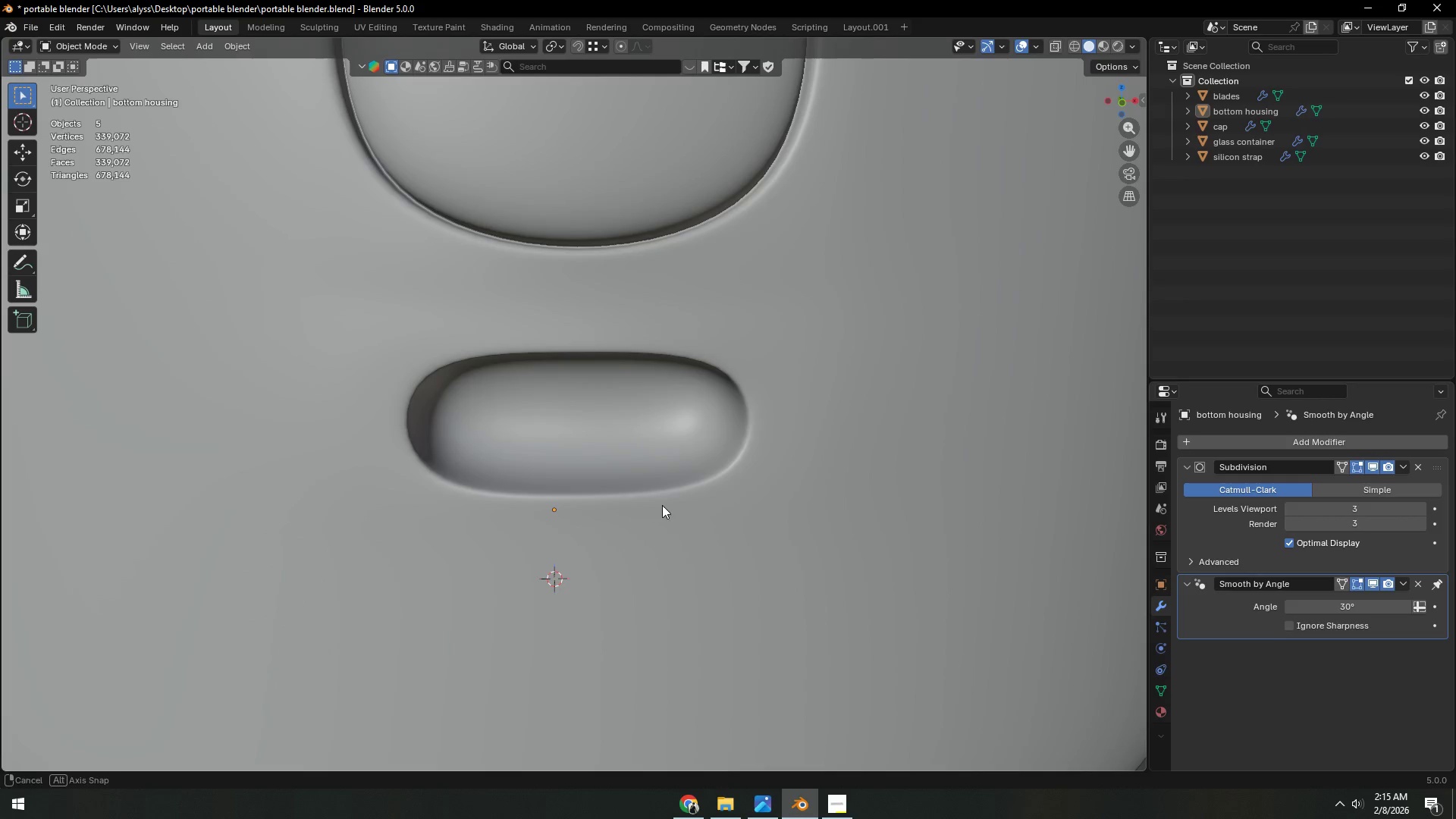 
key(Tab)
 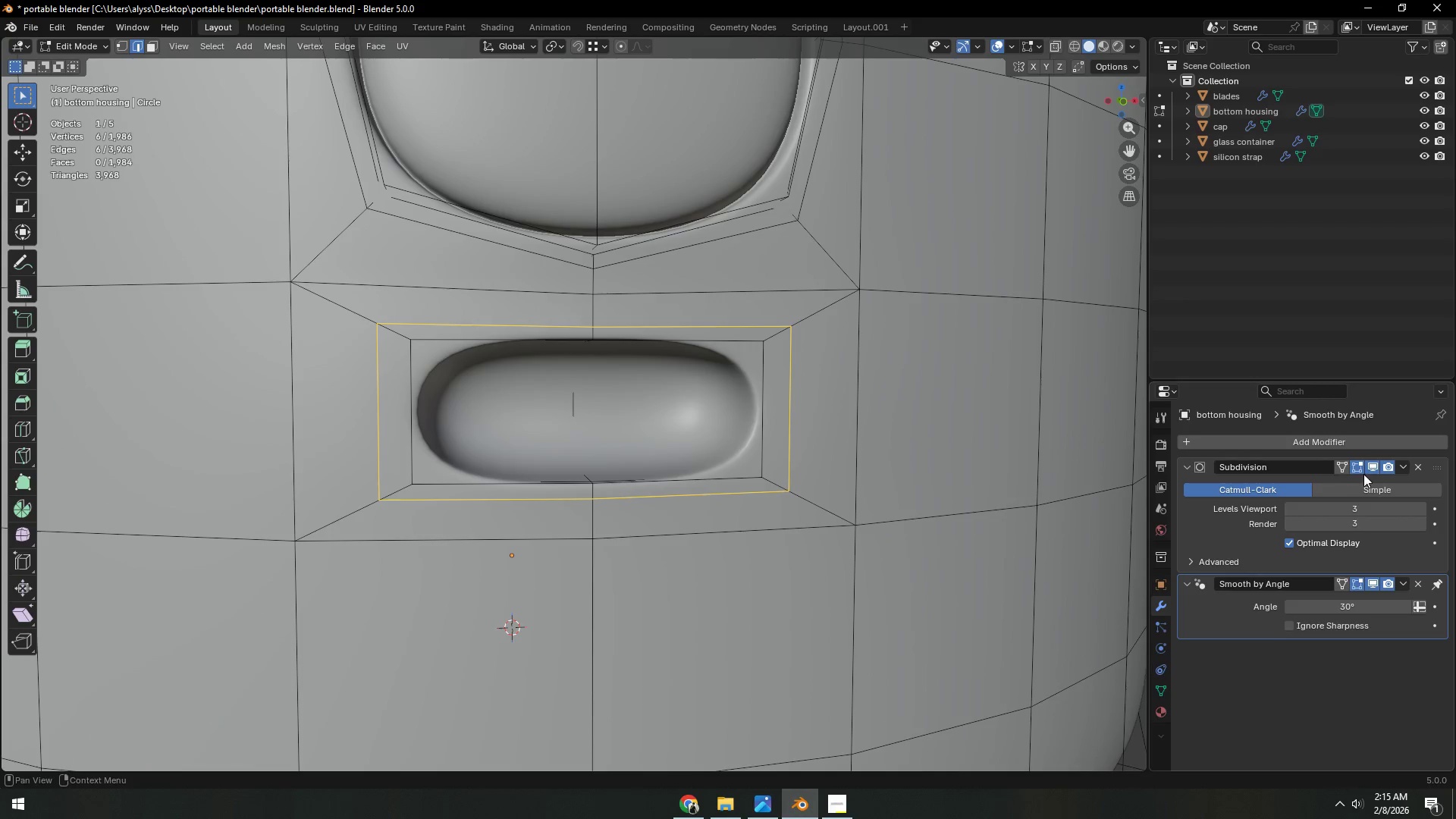 
left_click([1380, 466])
 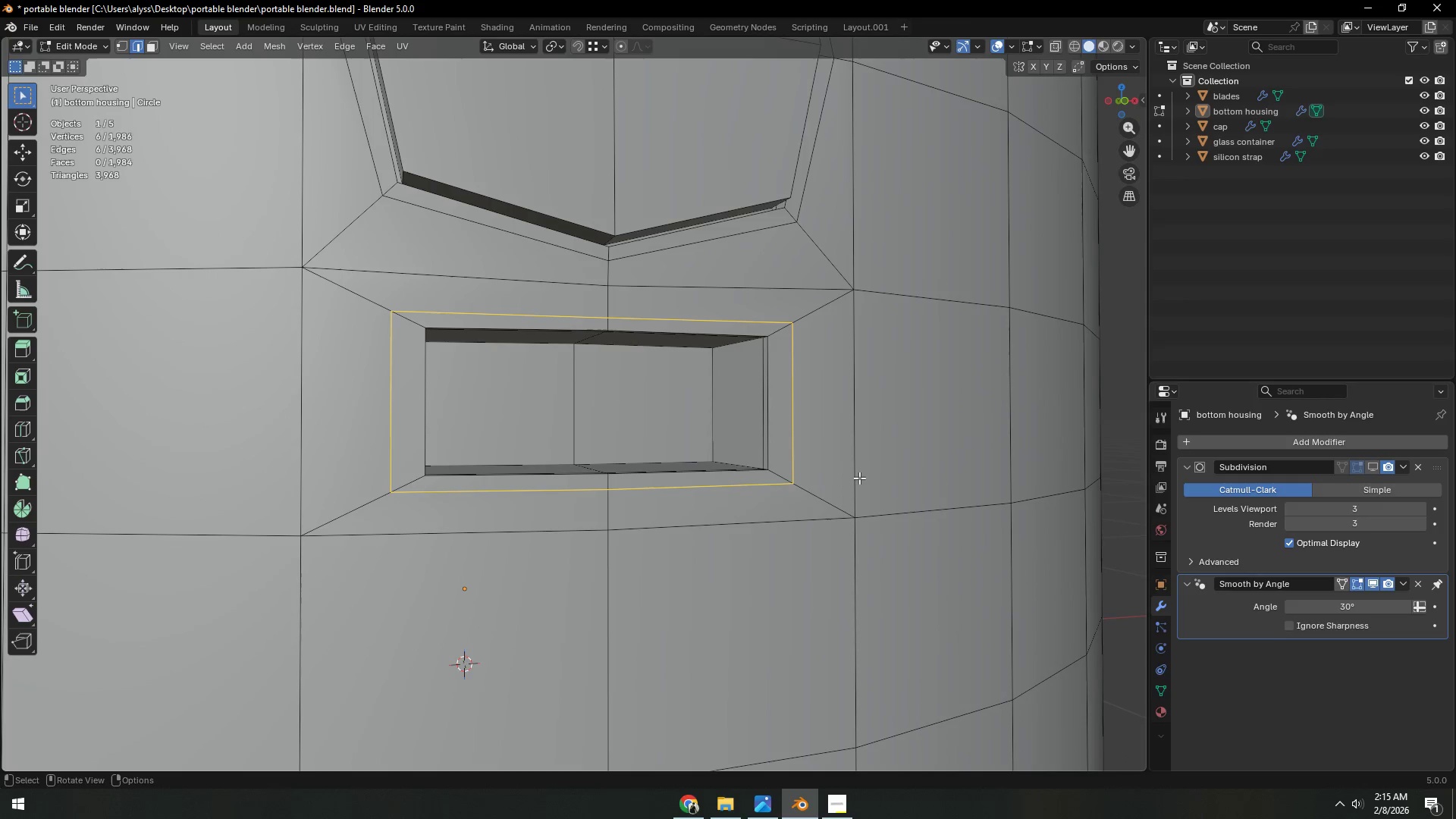 
scroll: coordinate [857, 479], scroll_direction: up, amount: 1.0
 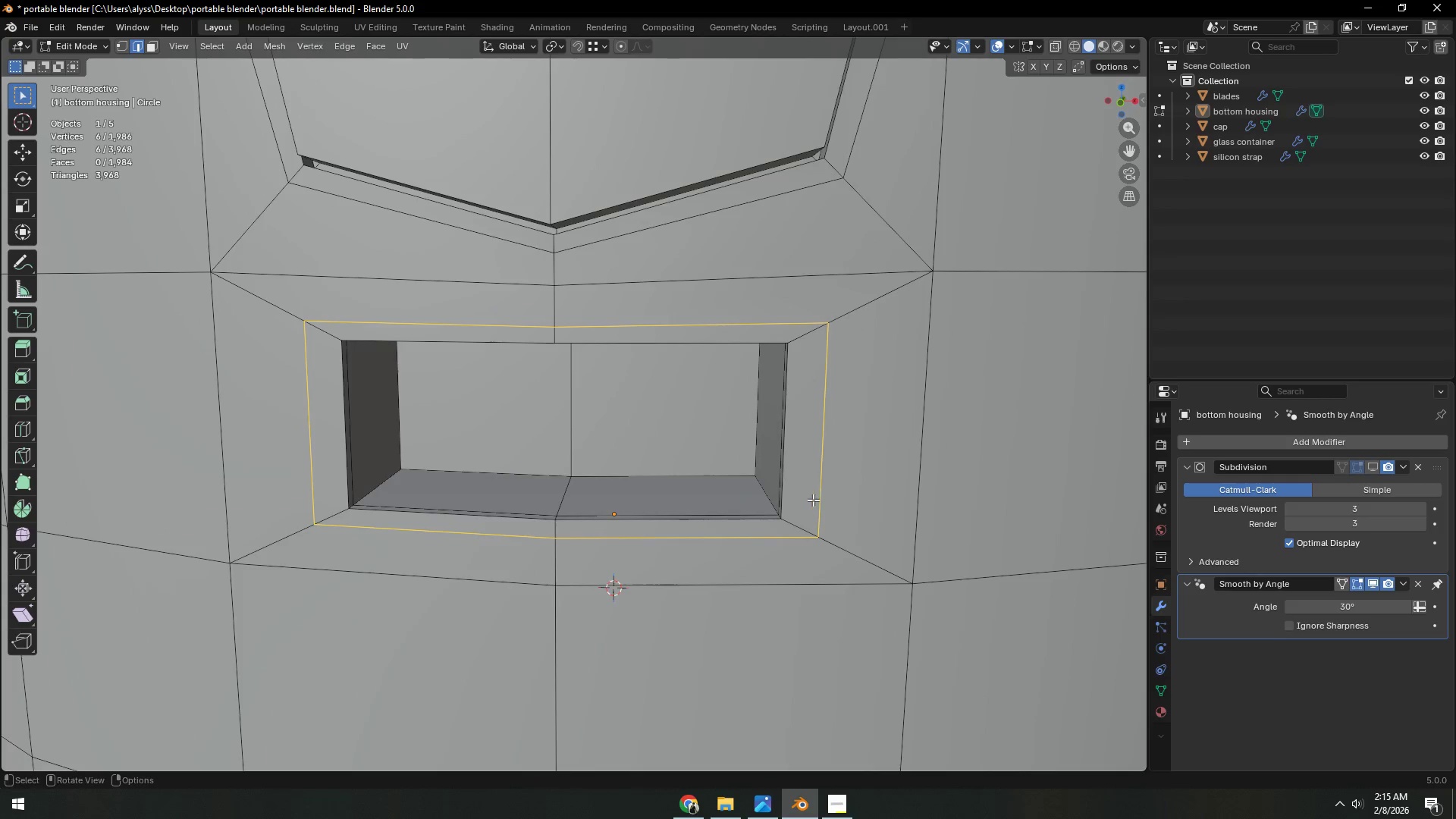 
key(3)
 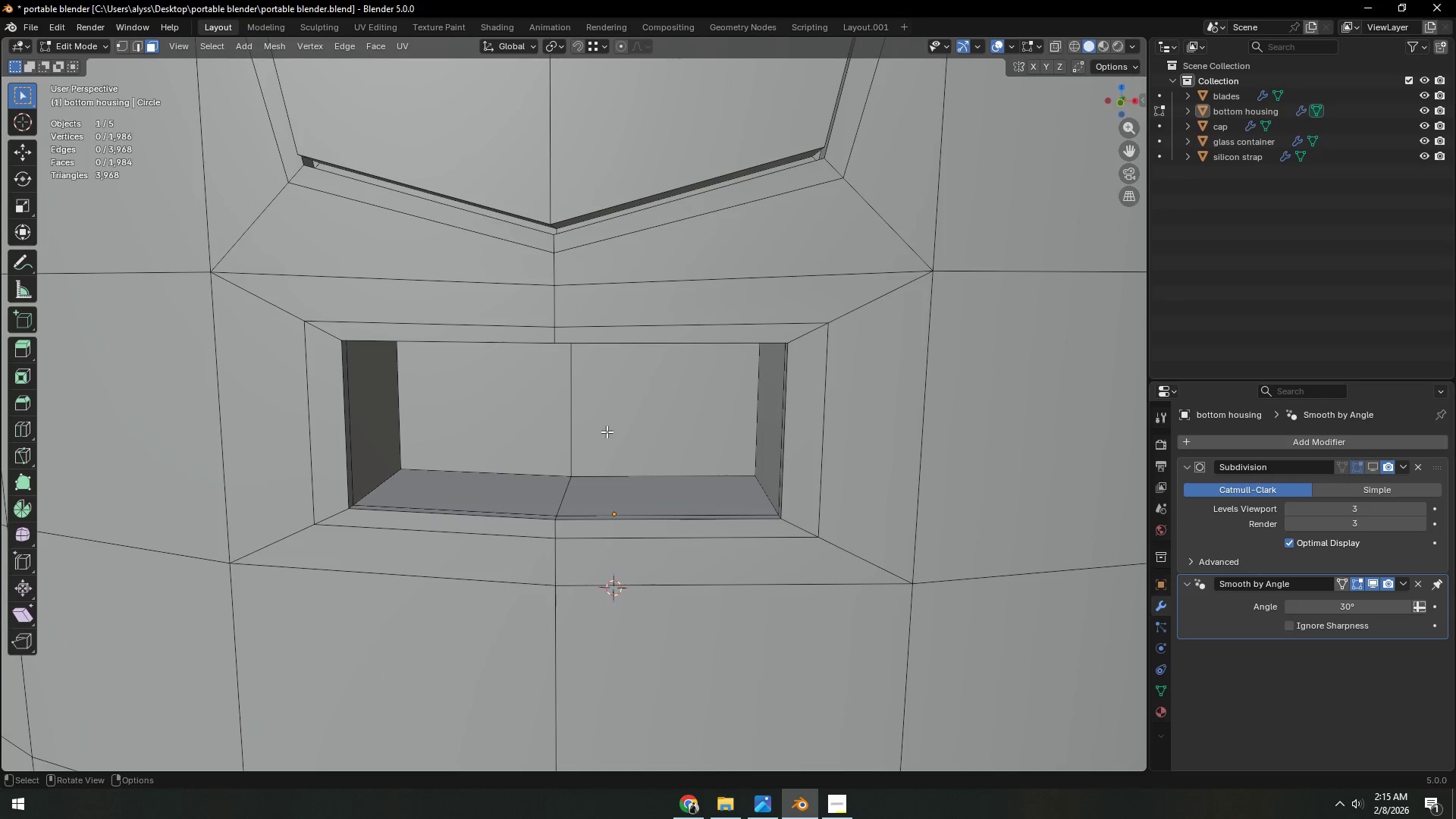 
left_click([607, 431])
 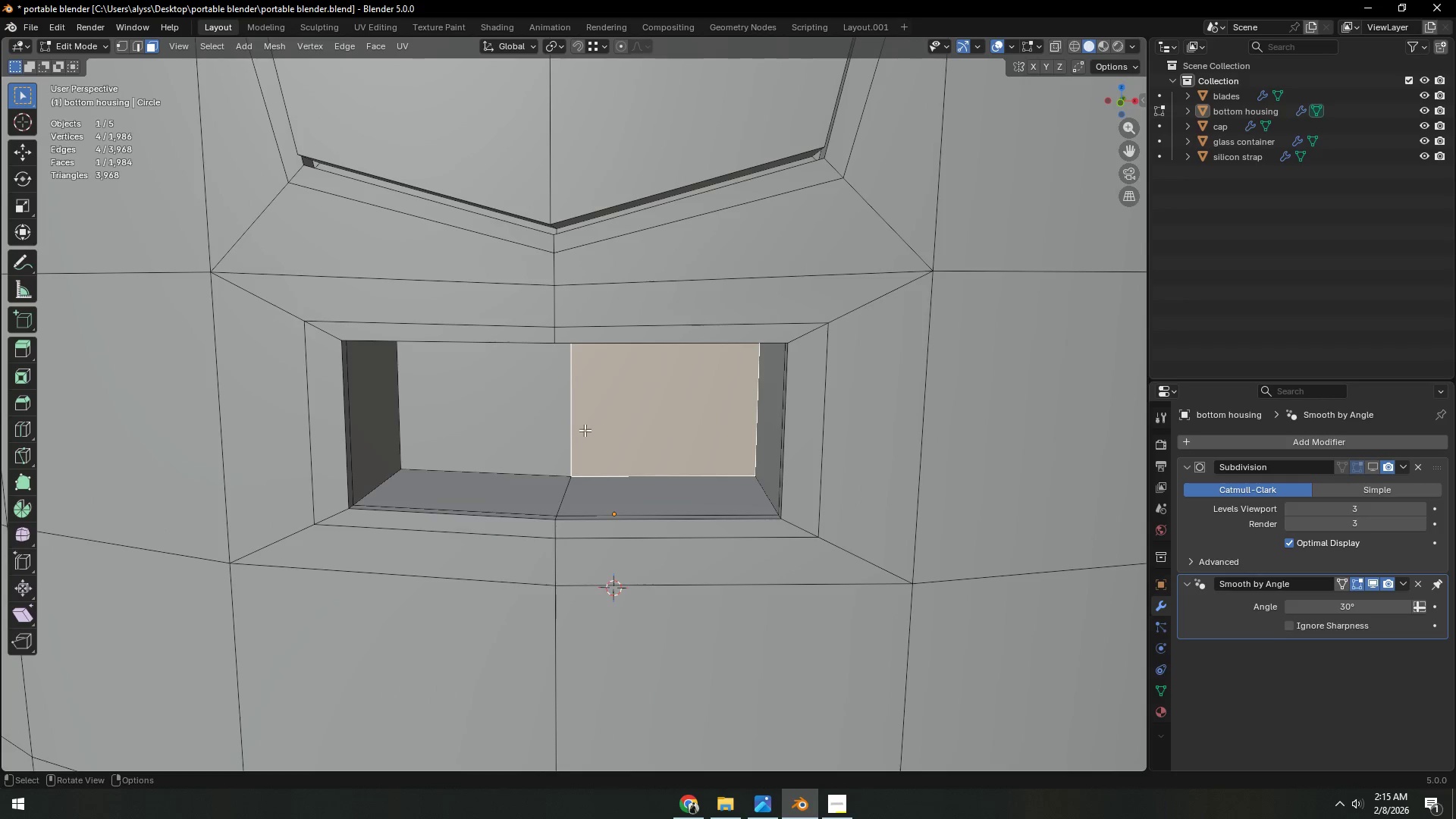 
key(Shift+ShiftLeft)
 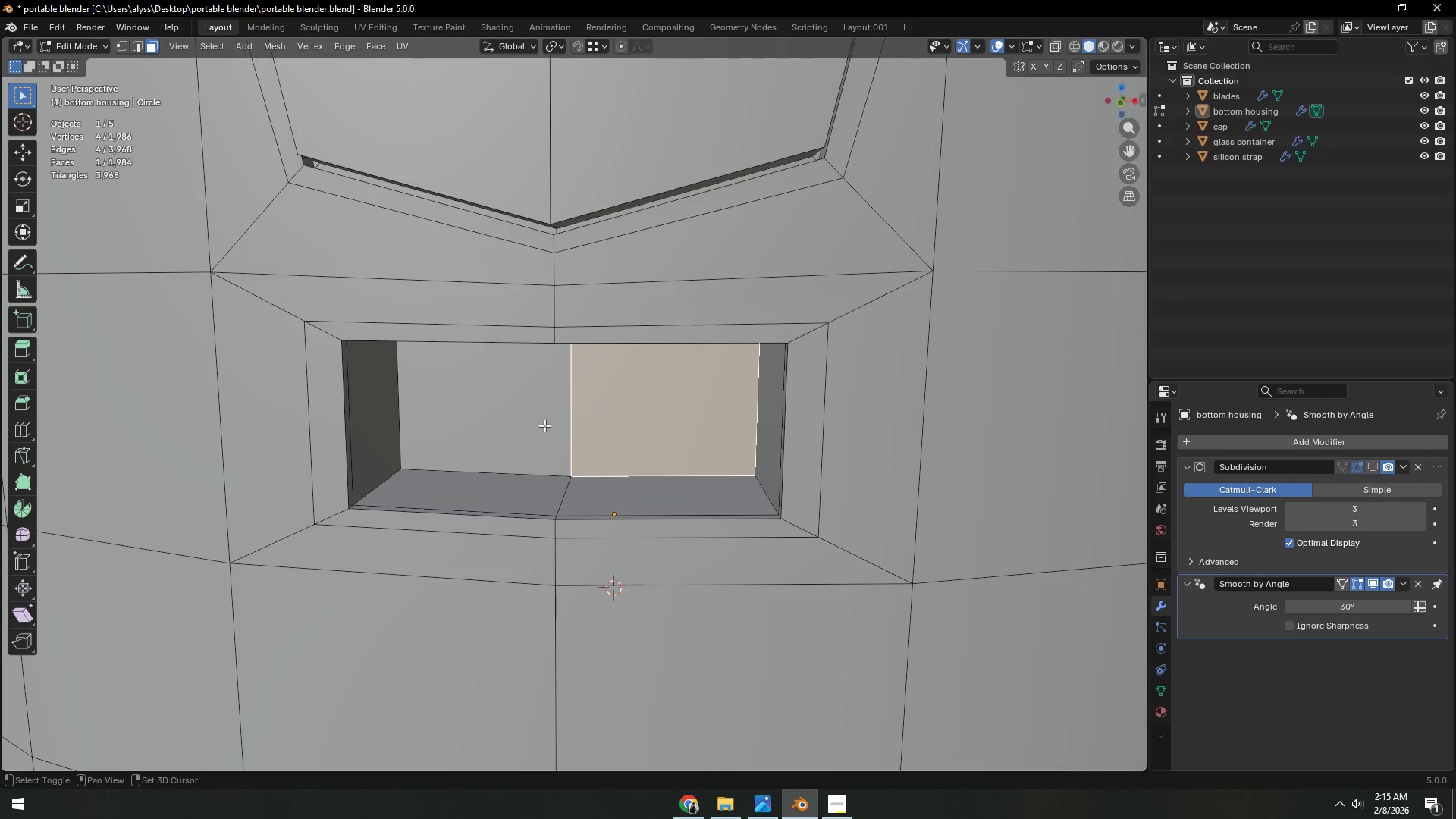 
double_click([544, 425])
 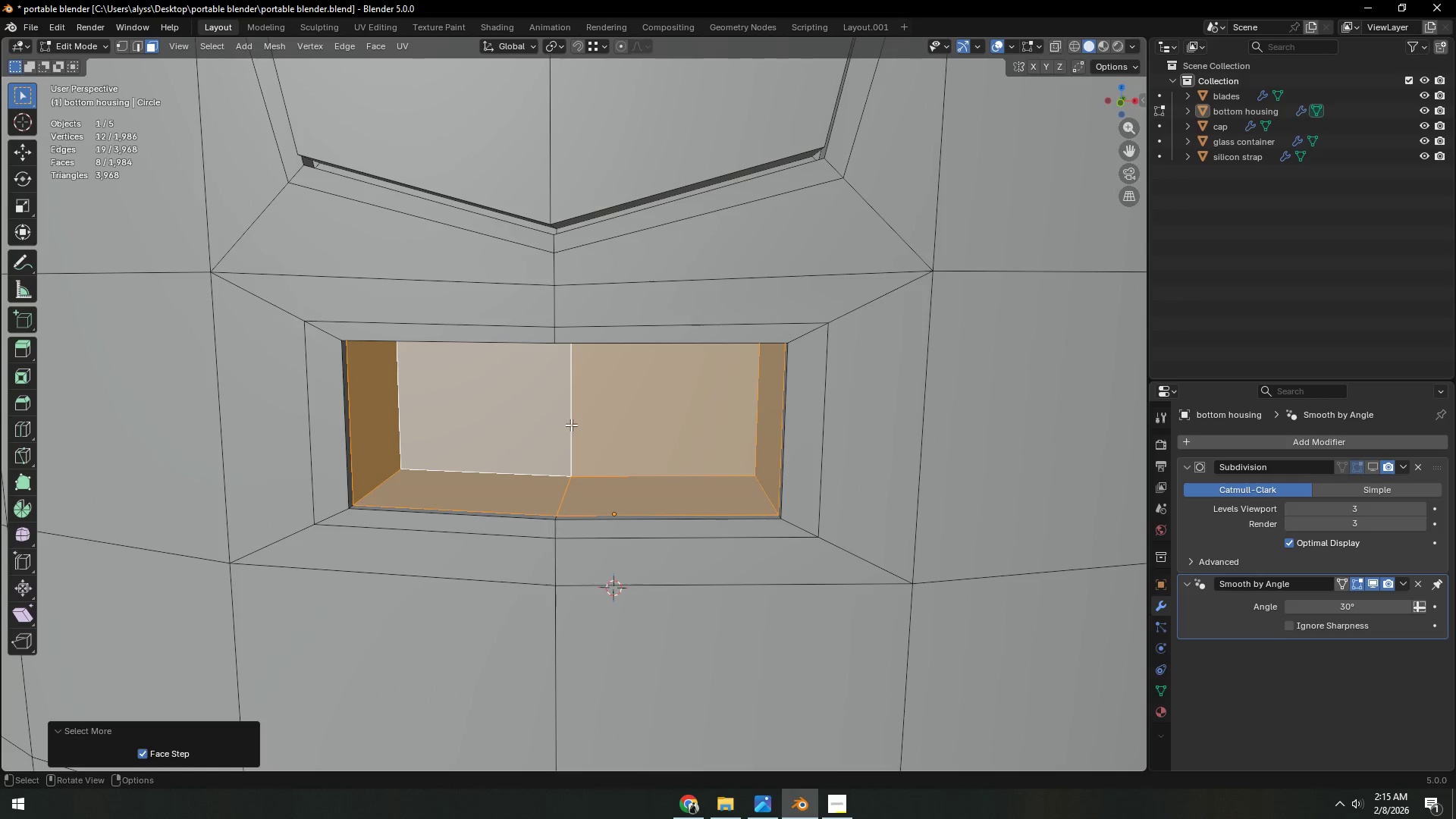 
double_click([571, 425])
 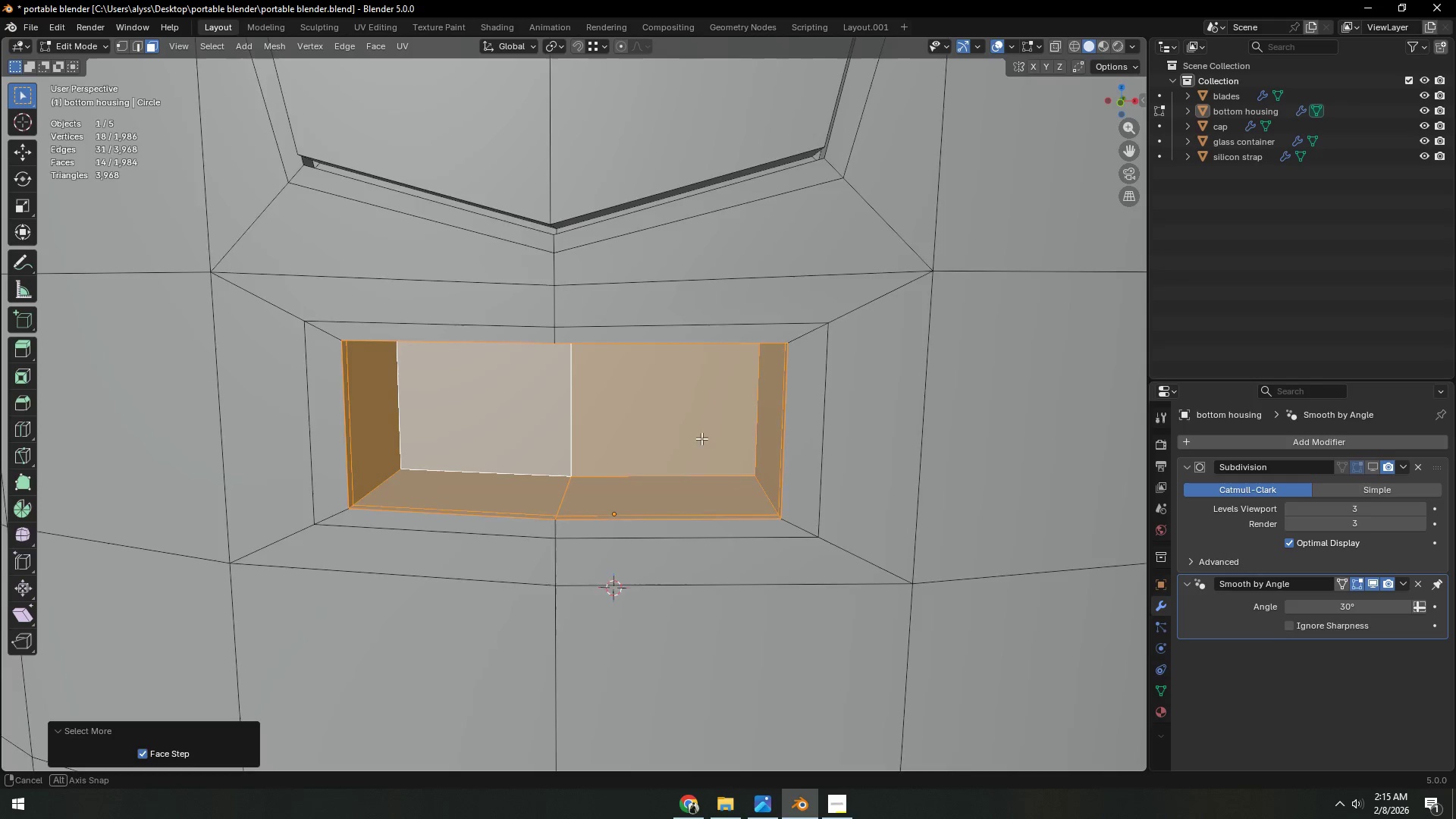 
type(sz)
 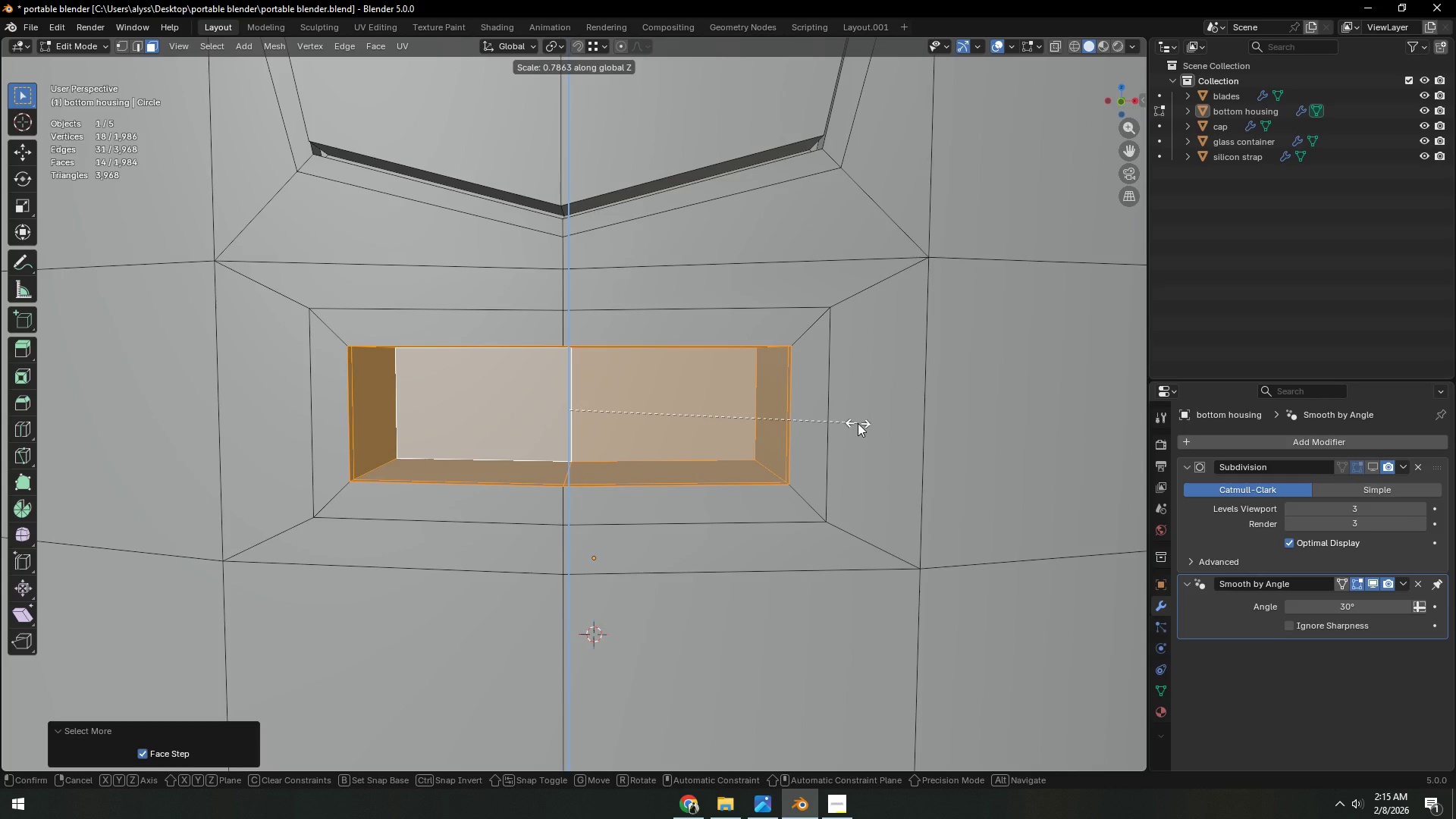 
left_click([858, 423])
 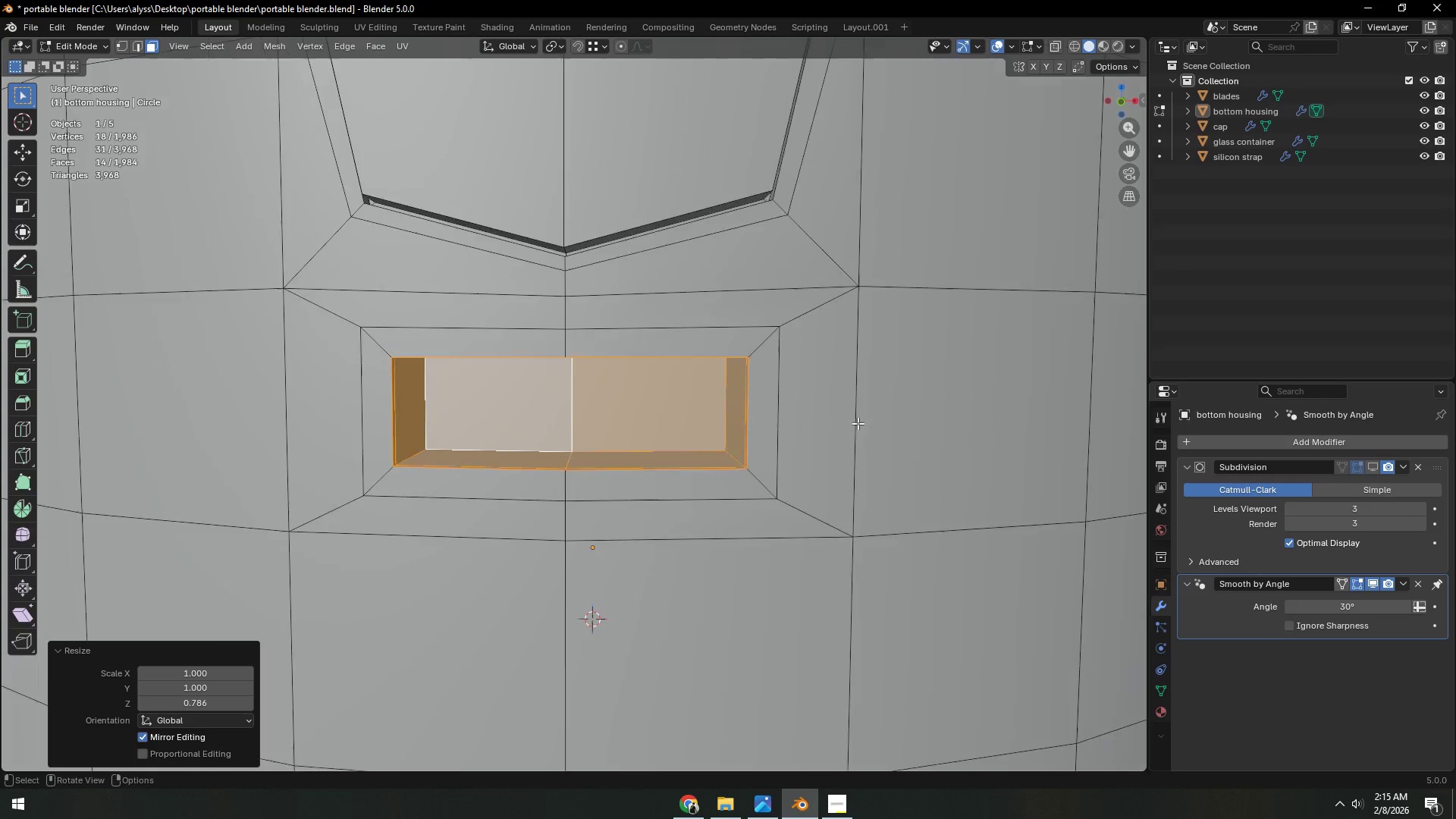 
key(Tab)
 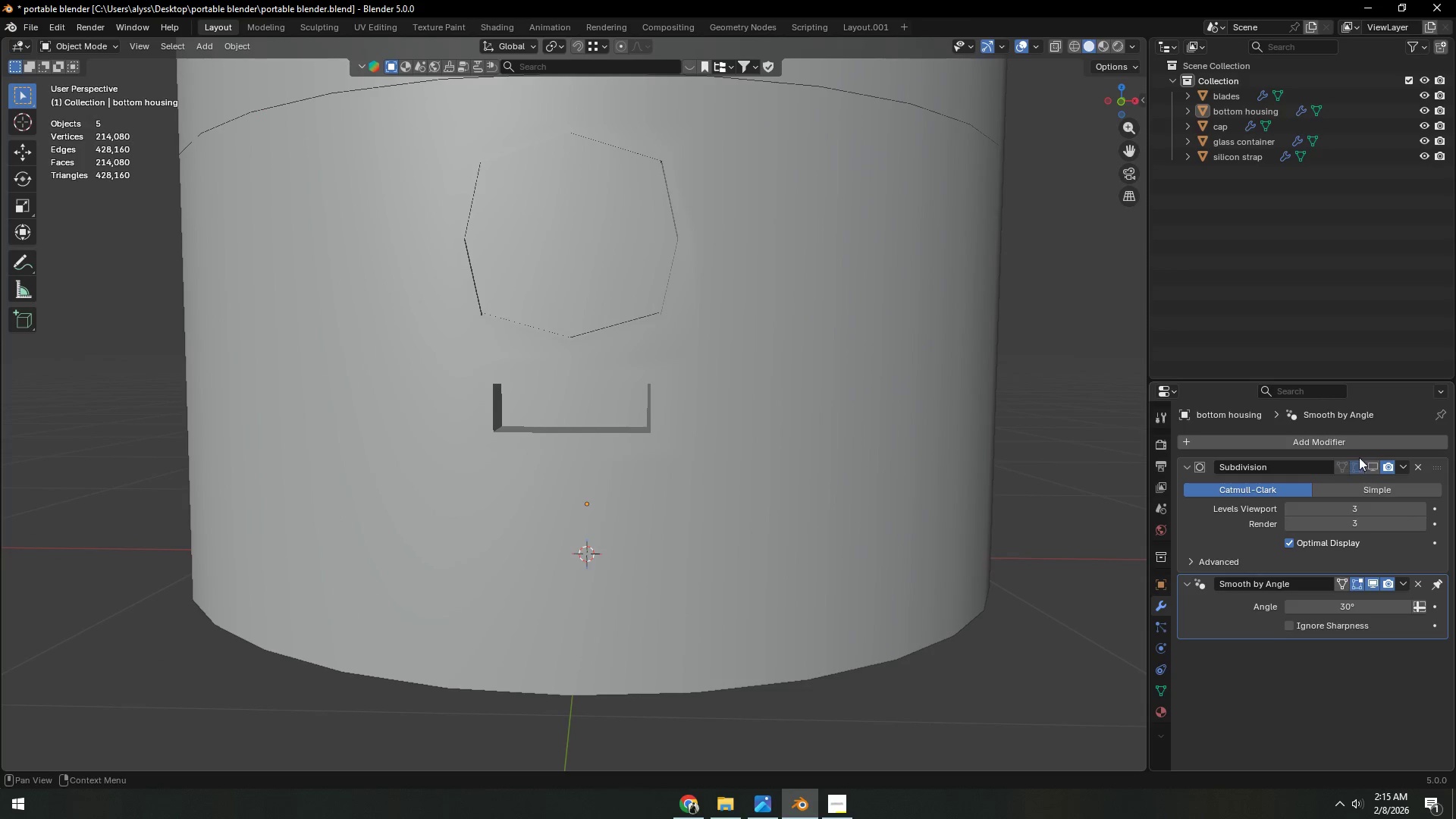 
scroll: coordinate [858, 423], scroll_direction: down, amount: 5.0
 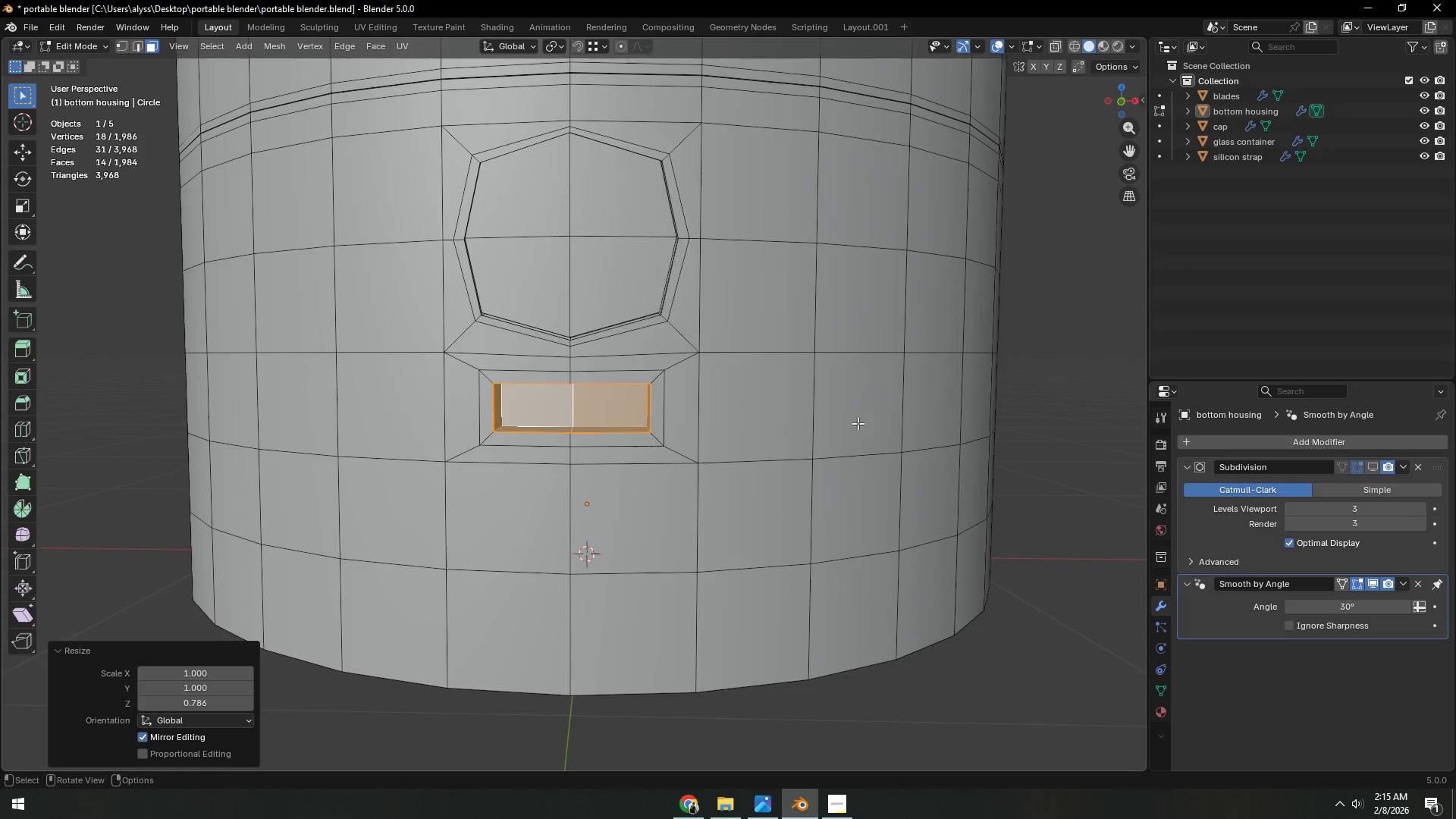 
left_click([1374, 466])
 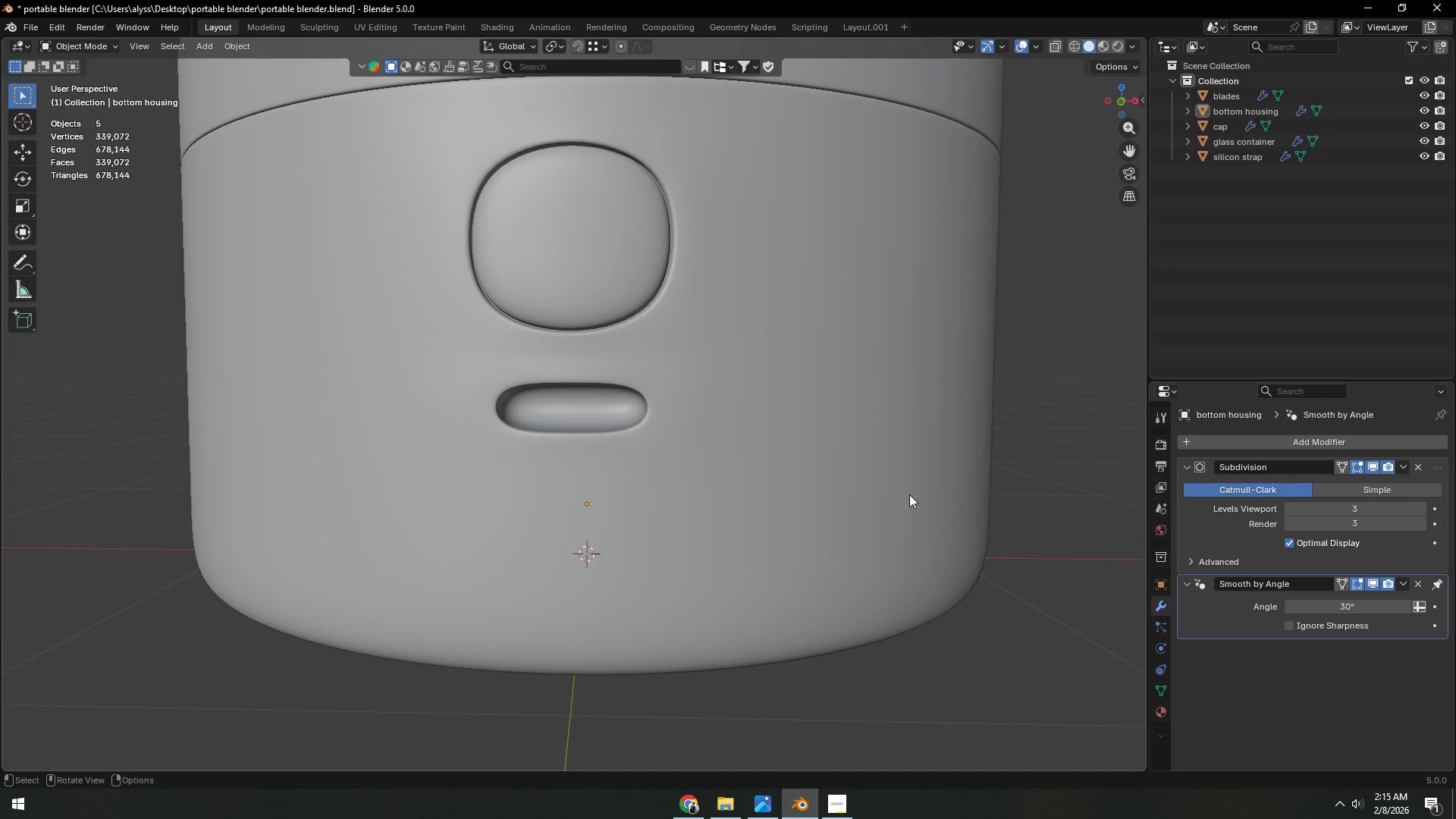 
scroll: coordinate [894, 494], scroll_direction: down, amount: 3.0
 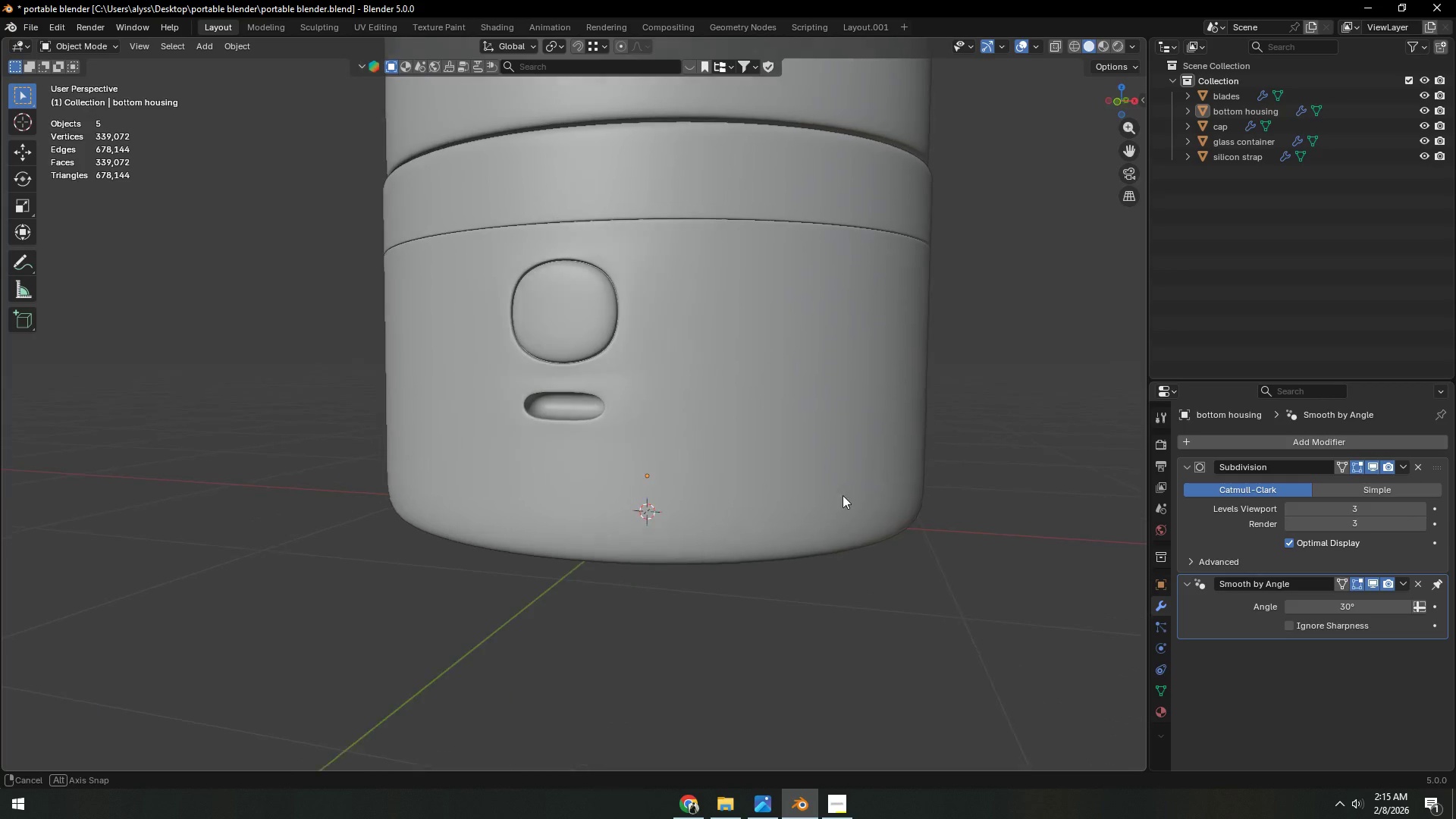 
key(Shift+ShiftLeft)
 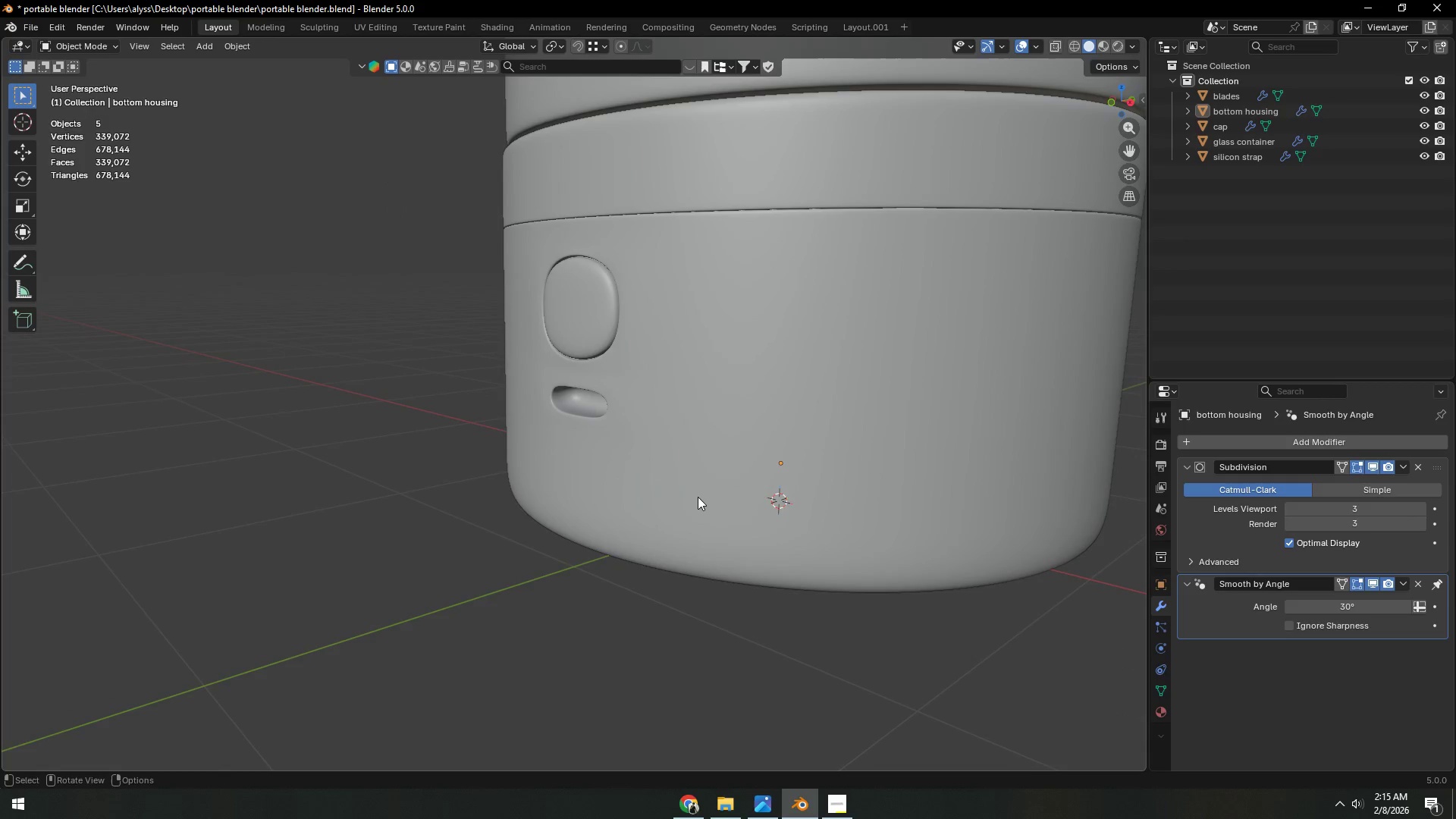 
scroll: coordinate [688, 498], scroll_direction: up, amount: 3.0
 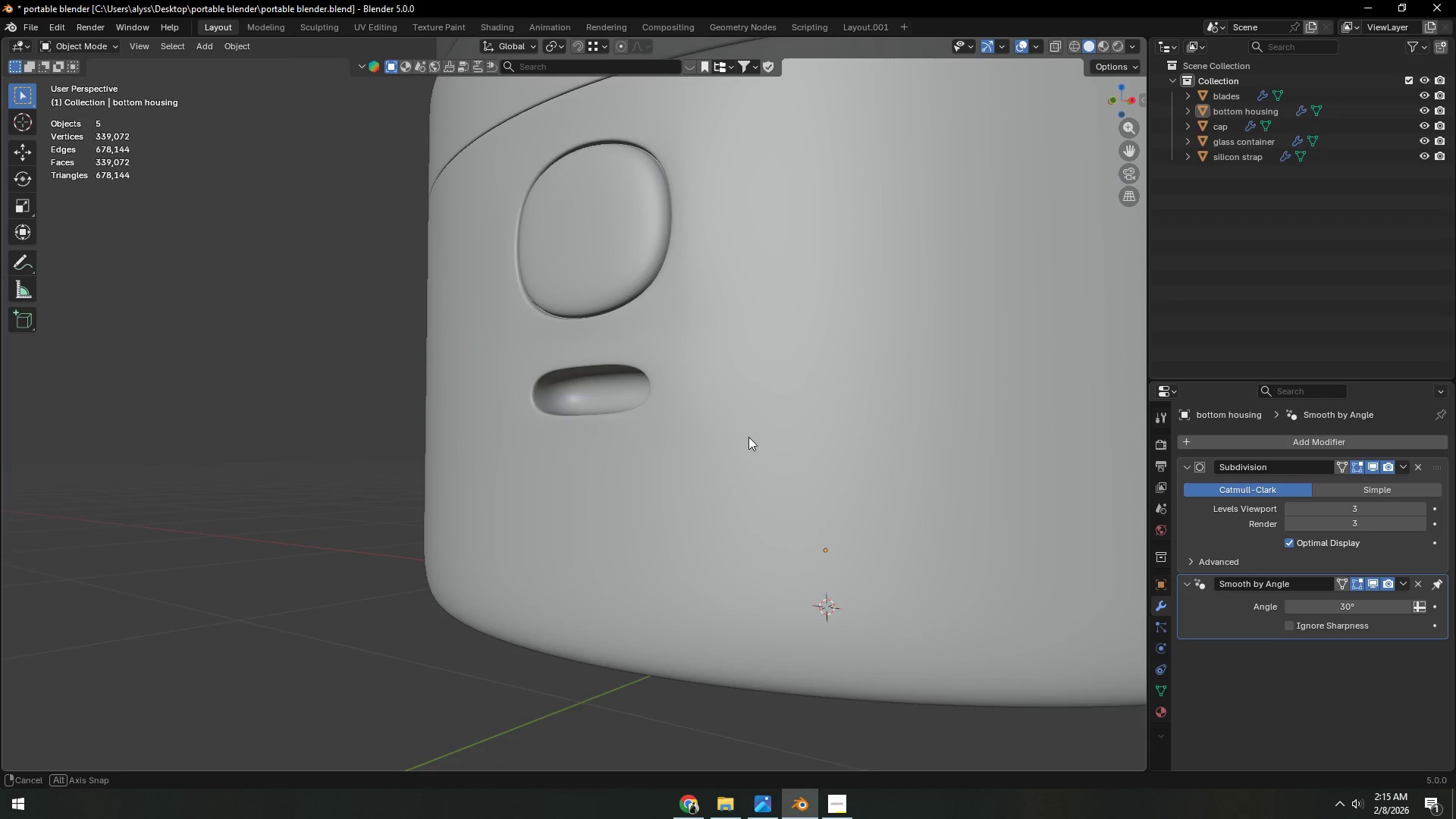 
wait(5.9)
 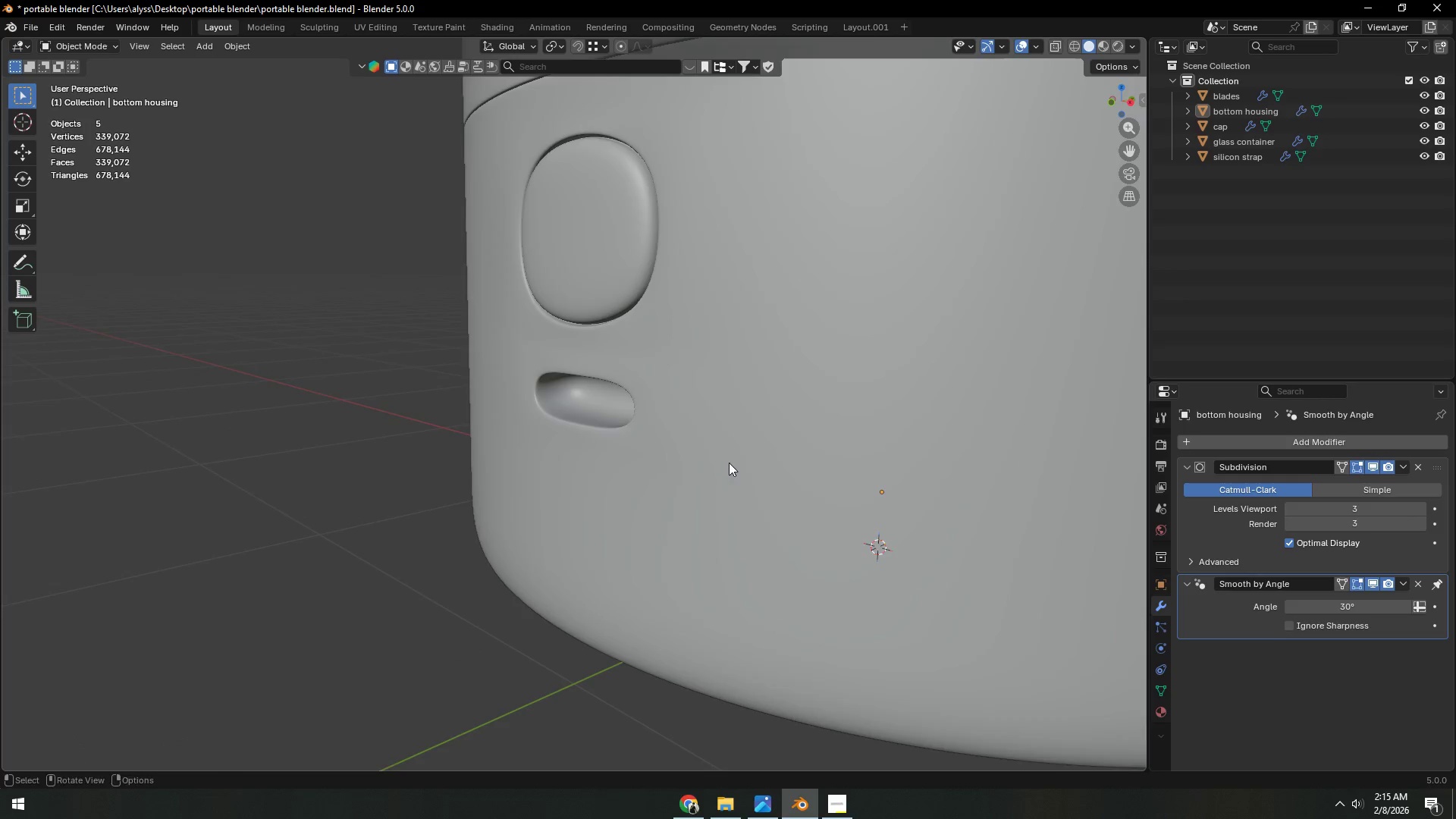 
left_click([1373, 463])
 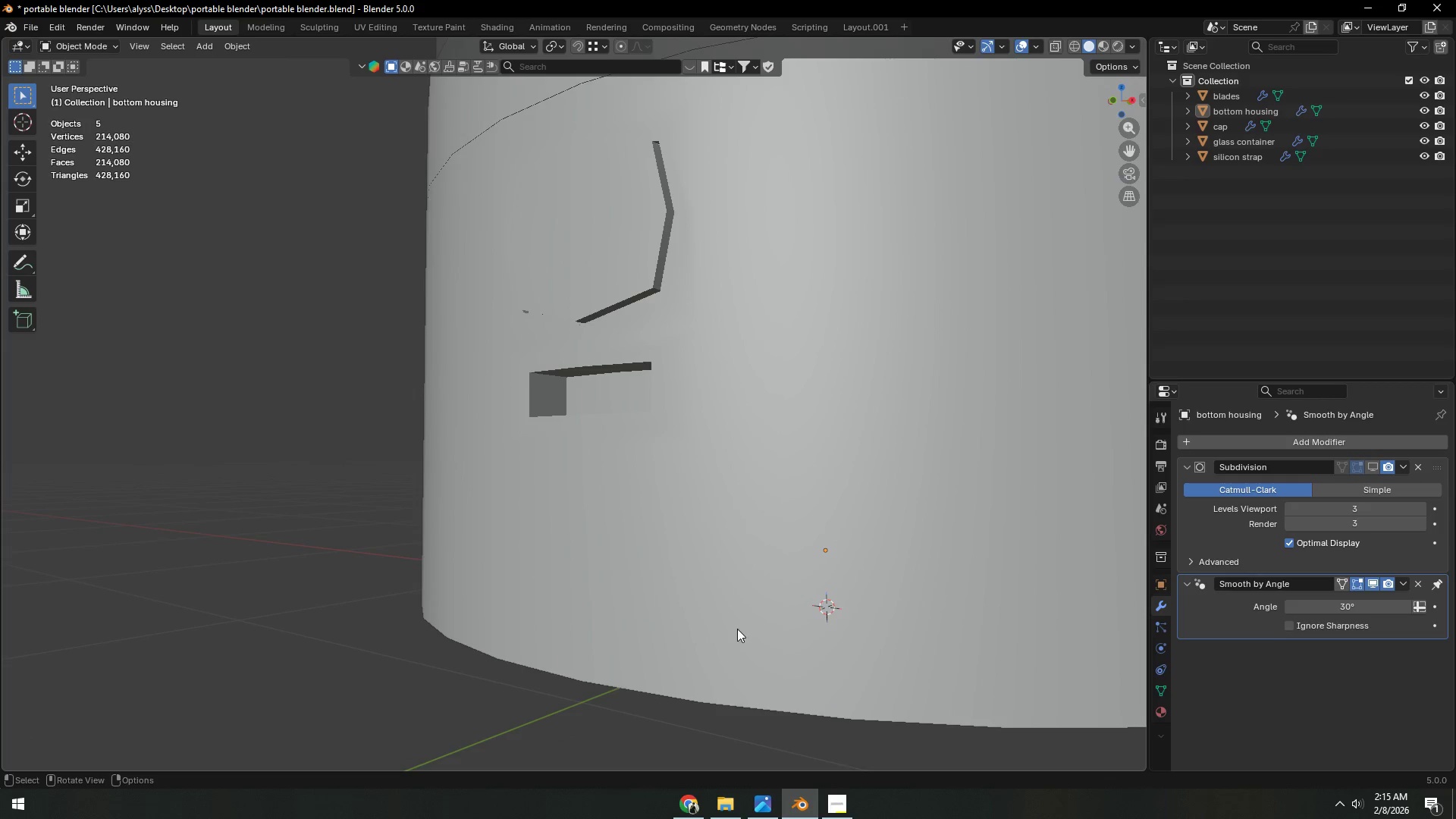 
left_click([672, 388])
 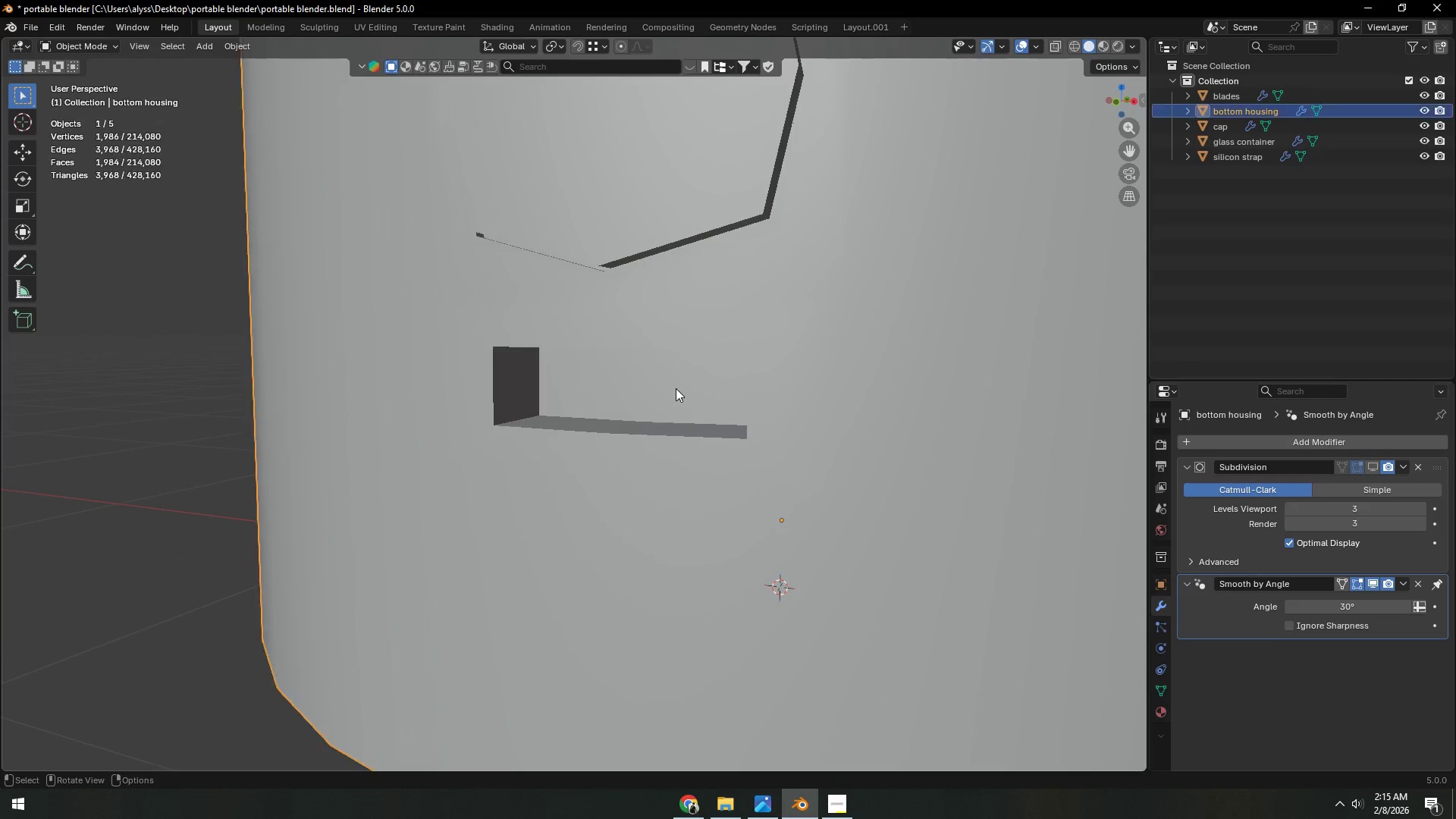 
key(Tab)
 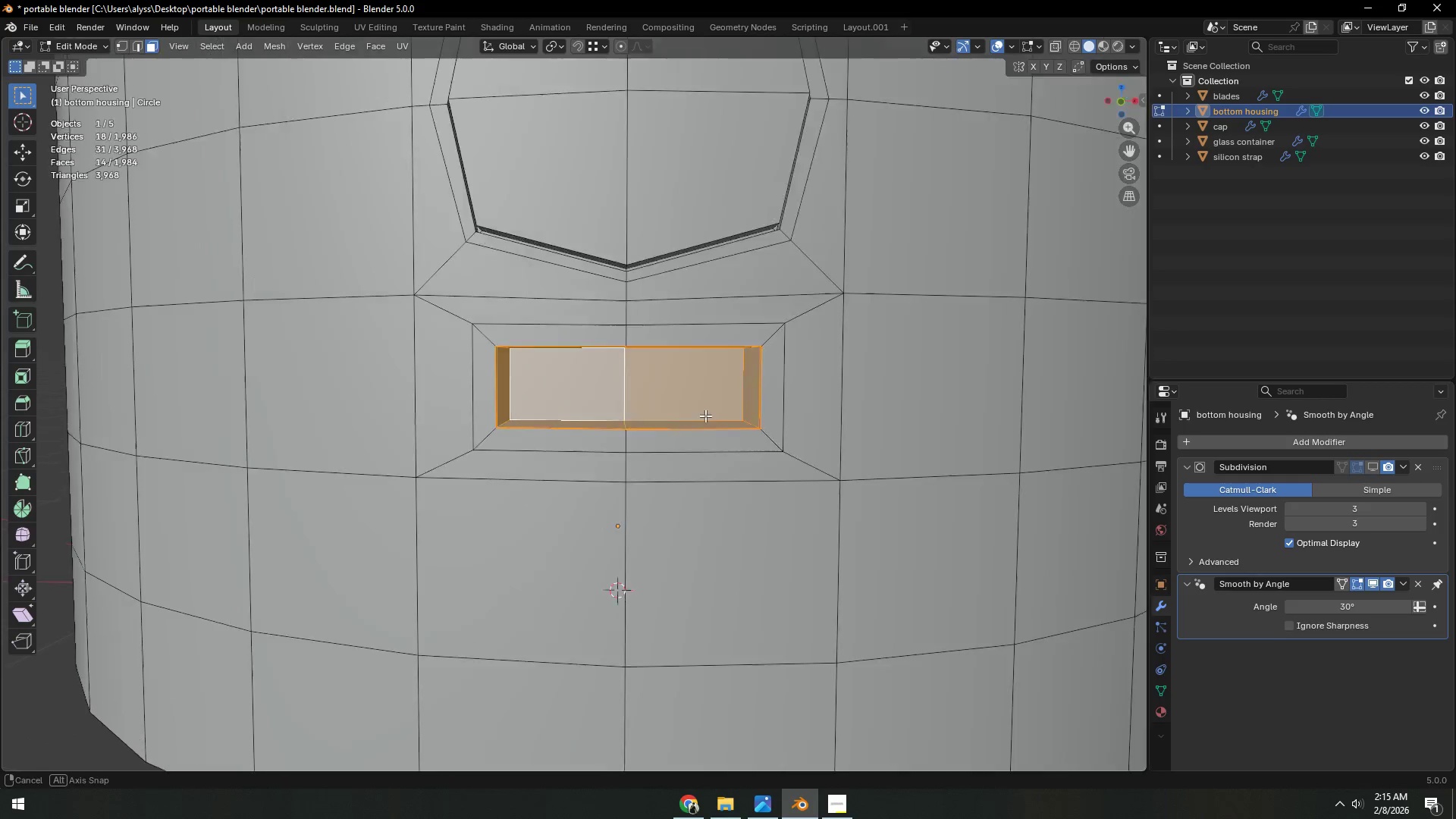 
scroll: coordinate [654, 516], scroll_direction: up, amount: 3.0
 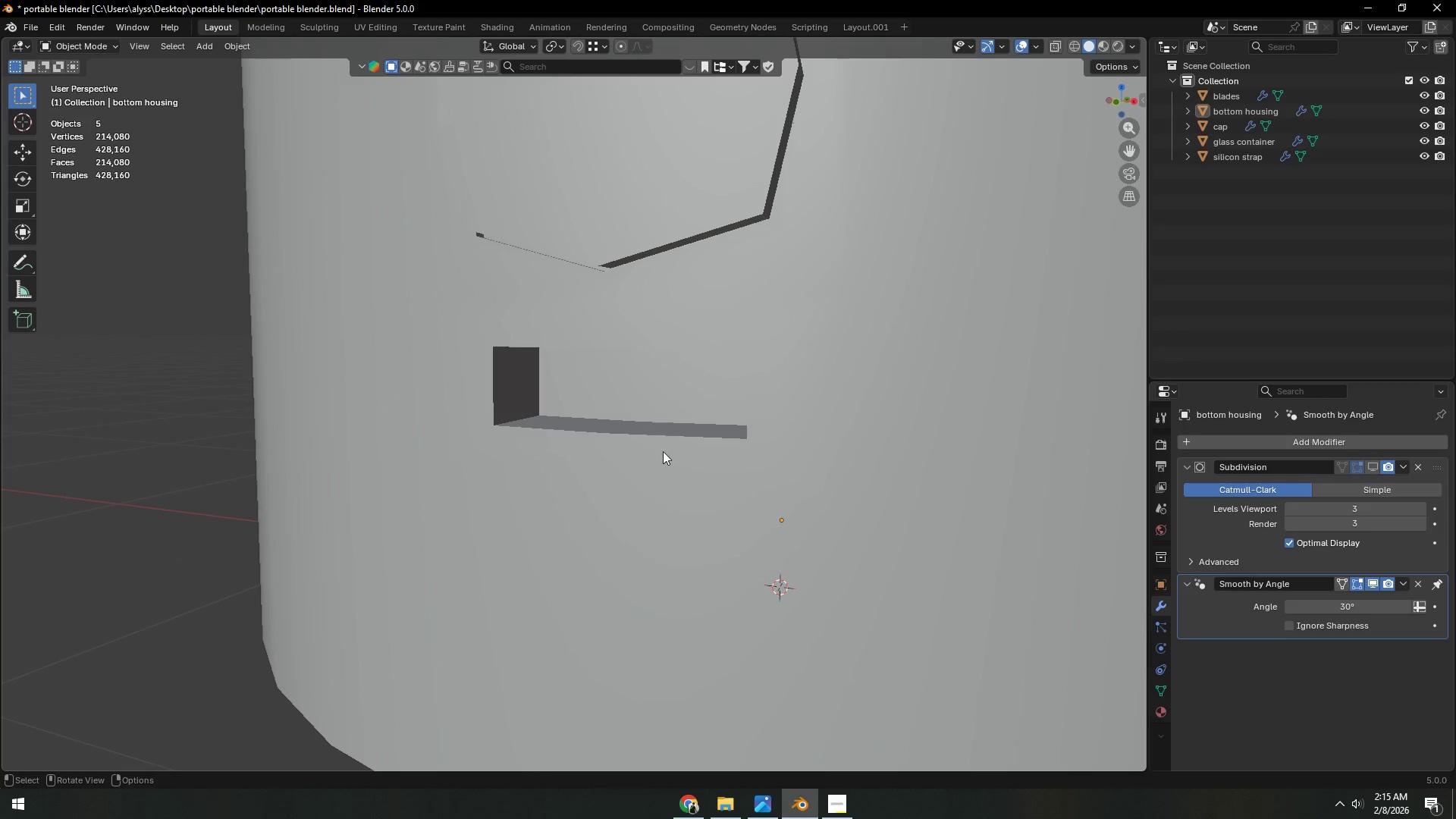 
left_click([596, 392])
 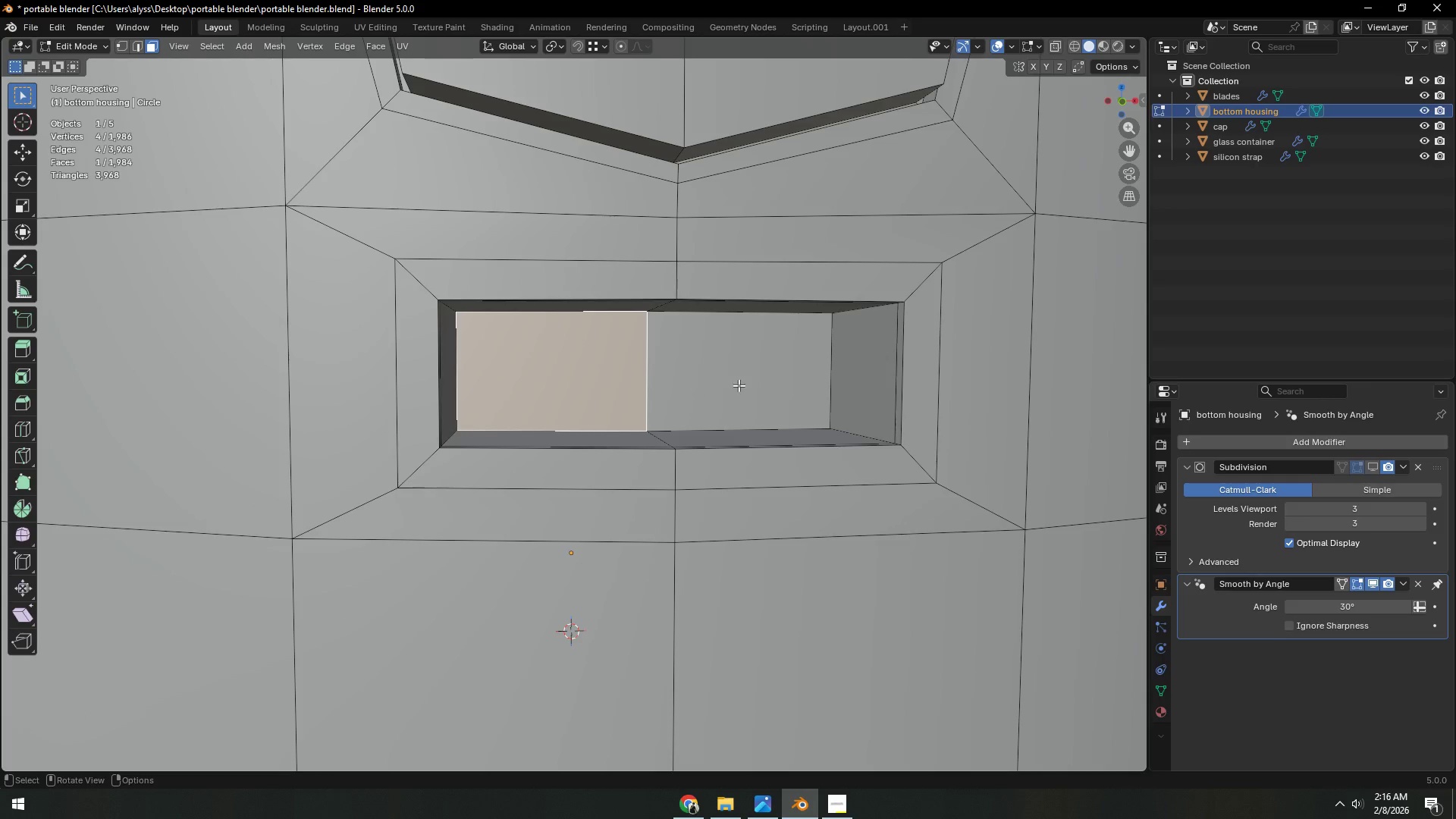 
scroll: coordinate [697, 421], scroll_direction: up, amount: 3.0
 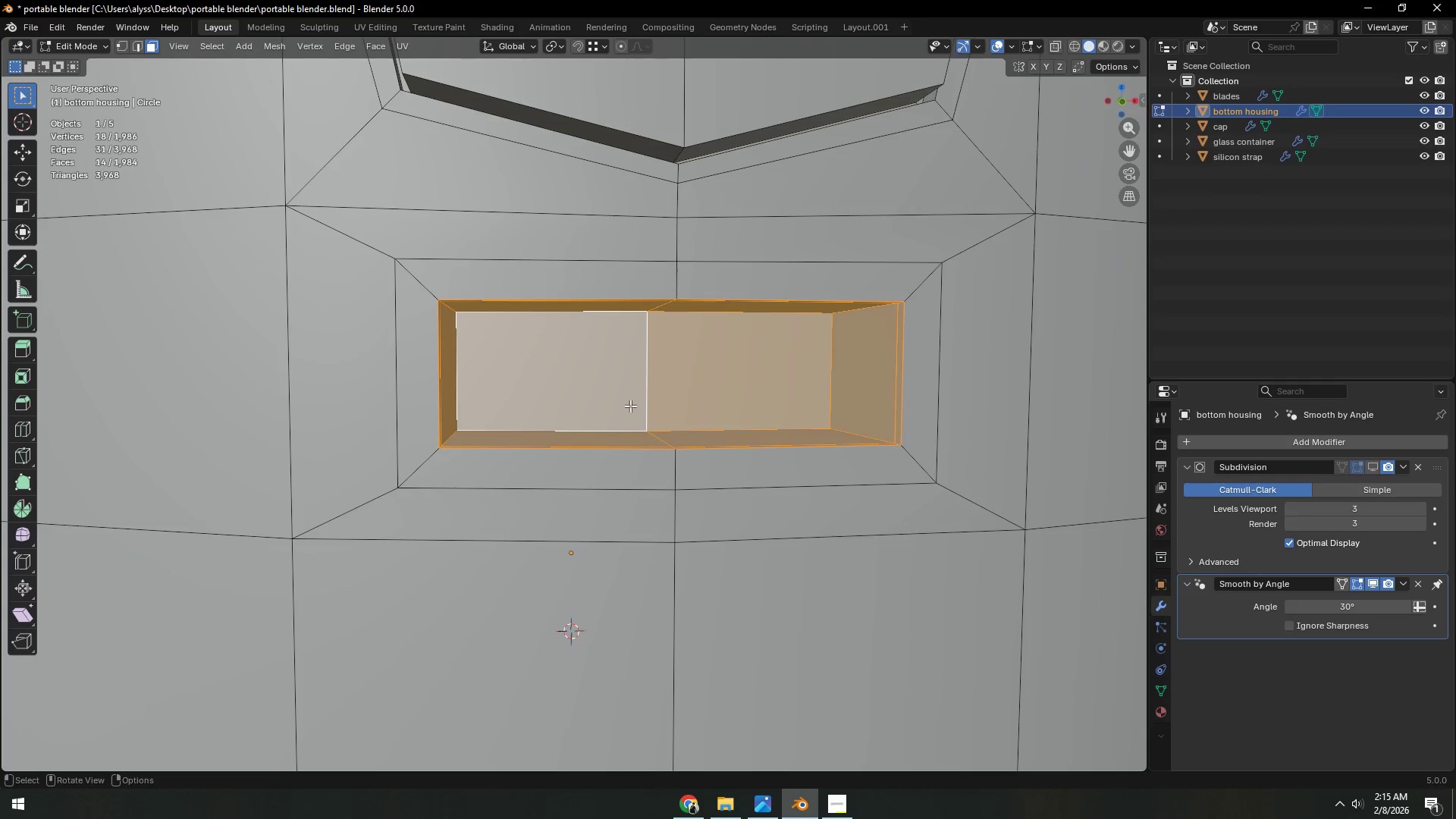 
key(Shift+ShiftLeft)
 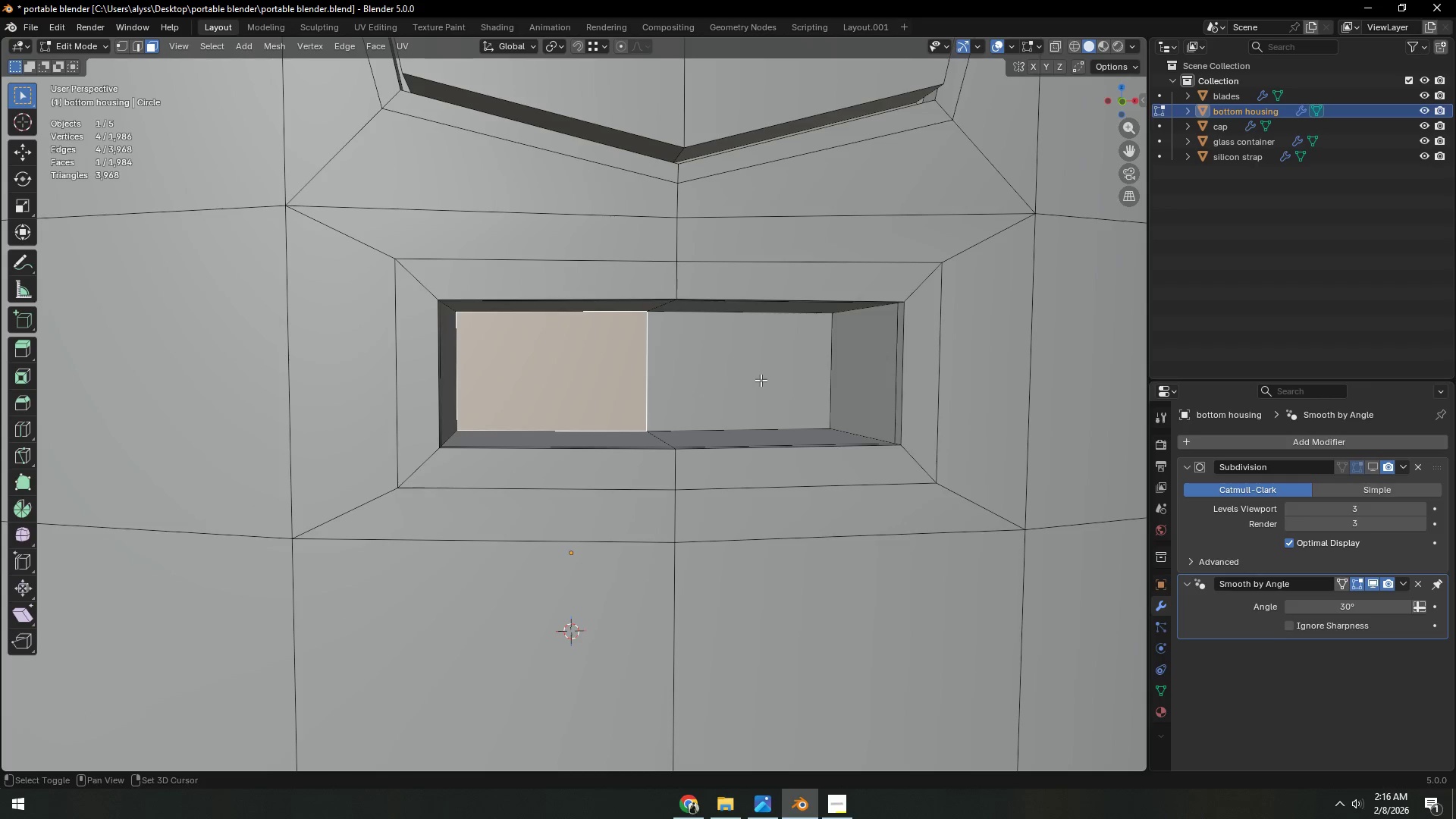 
left_click([761, 380])
 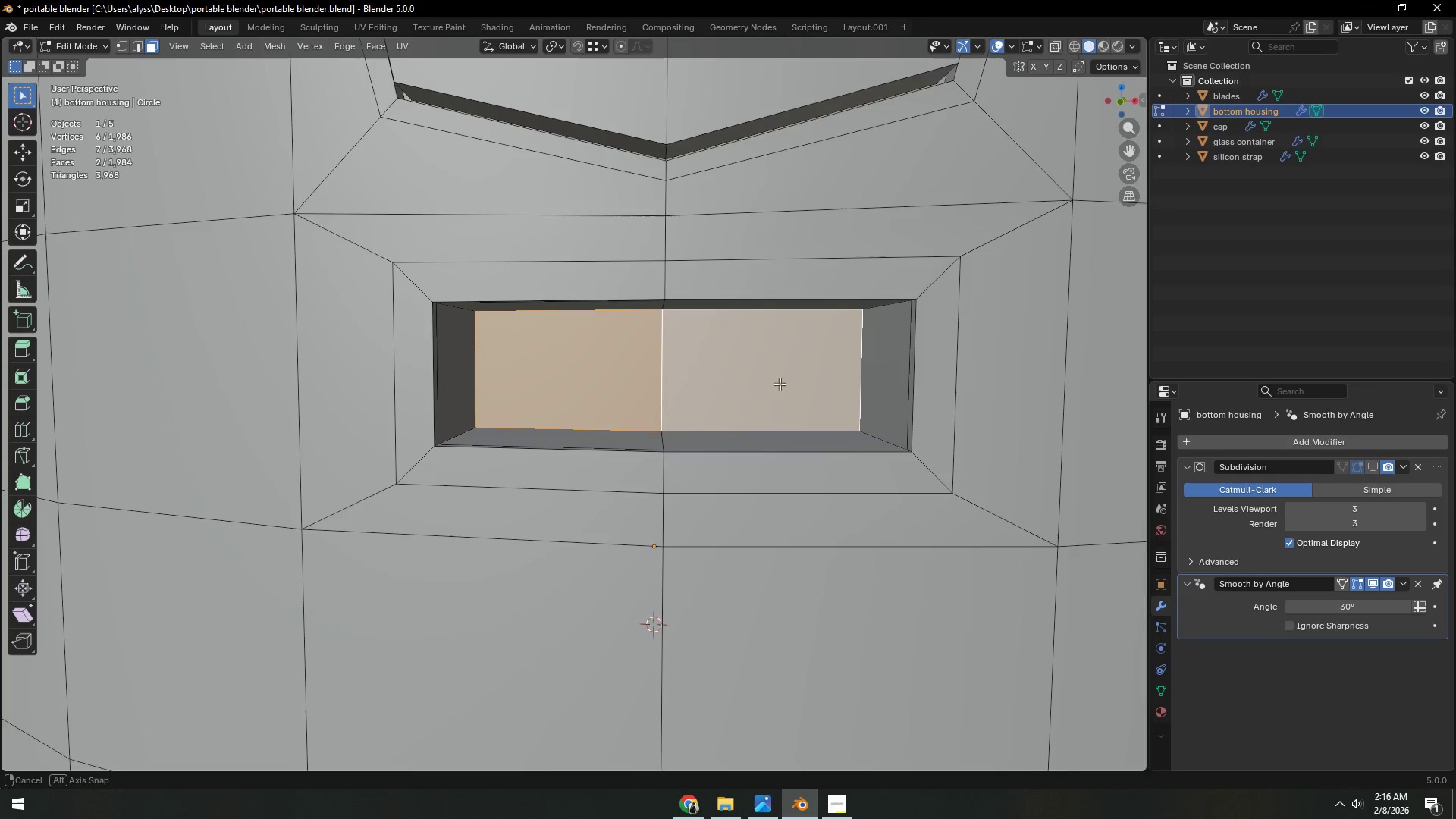 
key(Shift+ShiftLeft)
 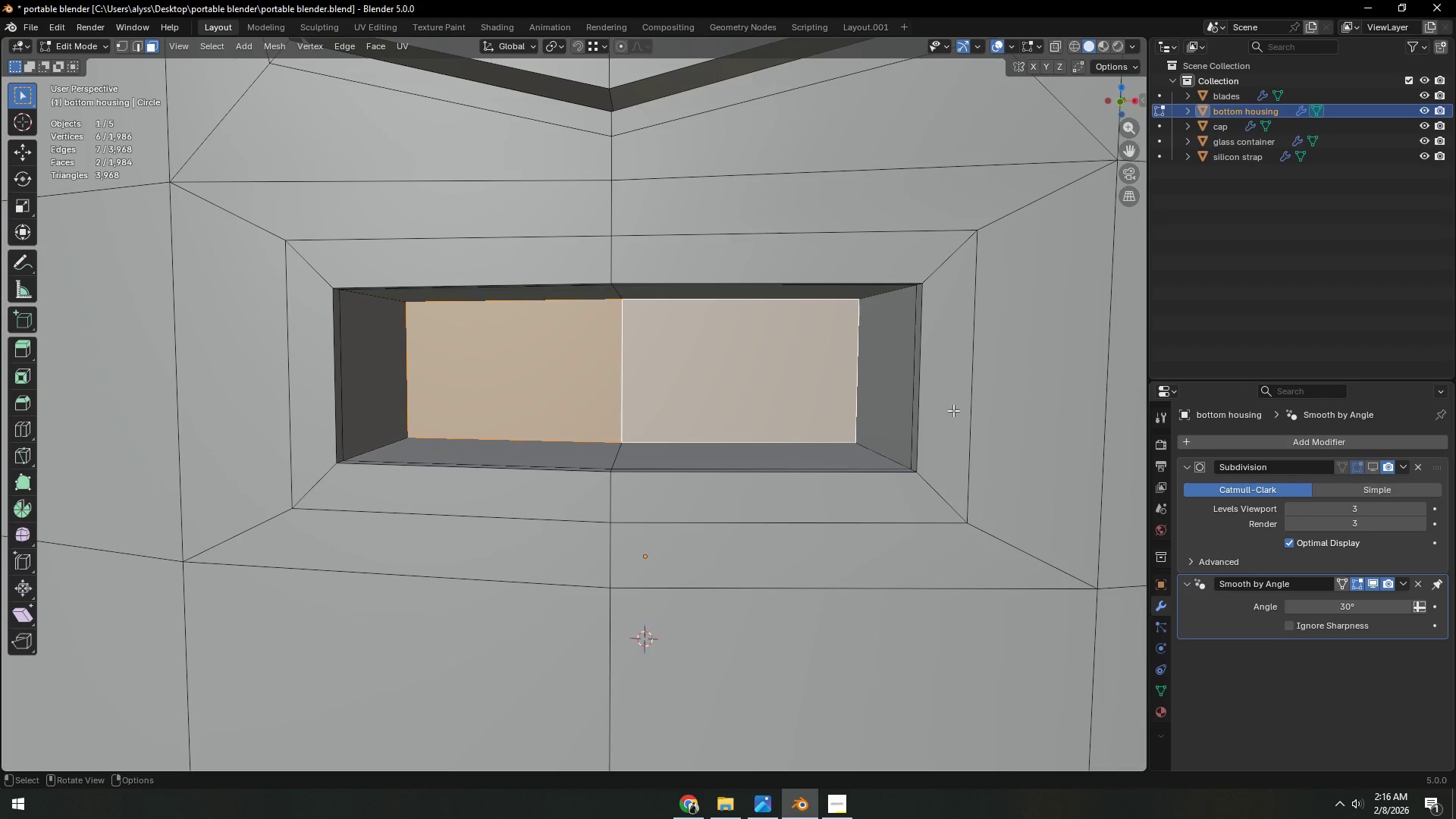 
scroll: coordinate [780, 384], scroll_direction: up, amount: 1.0
 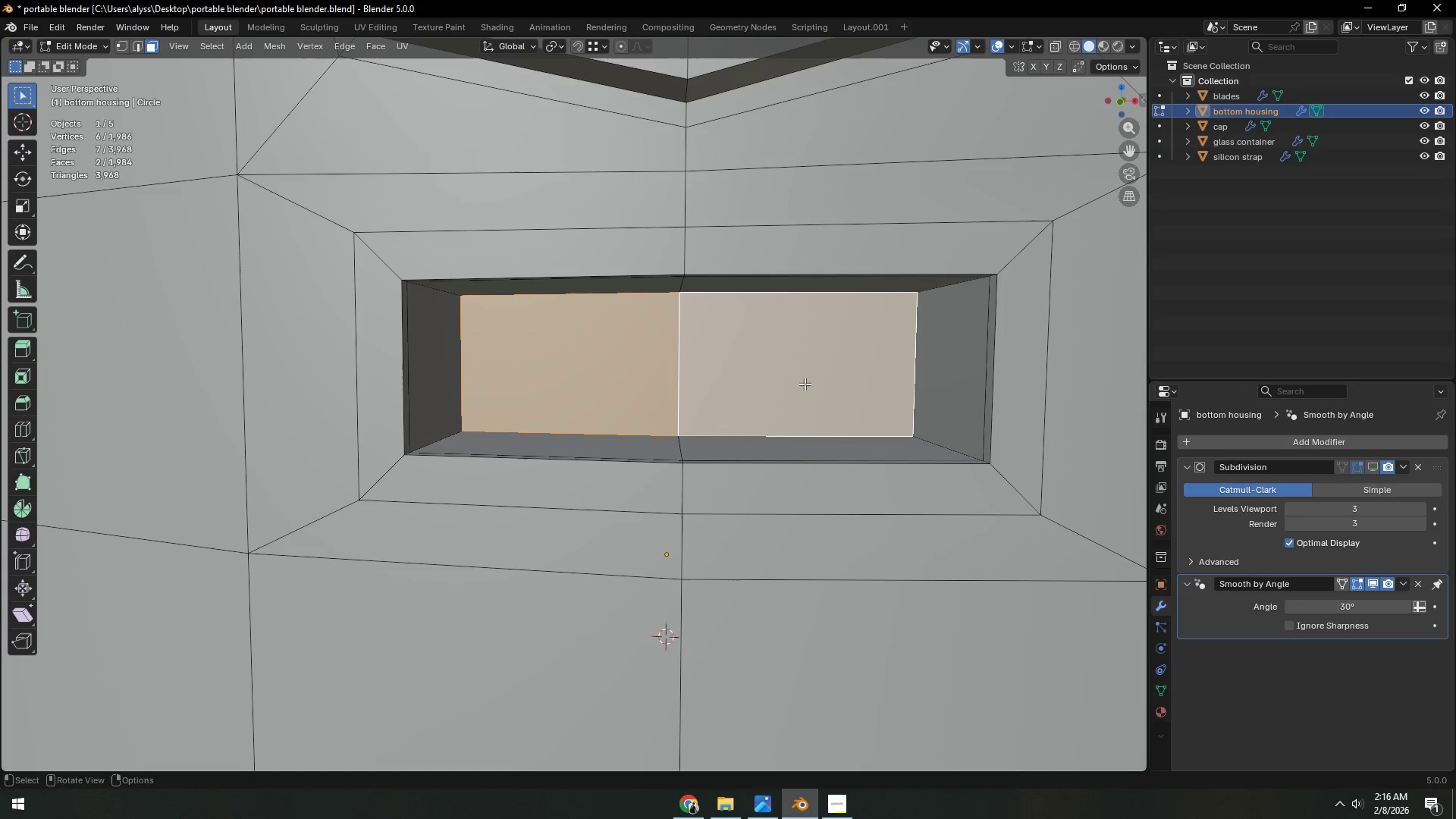 
key(I)
 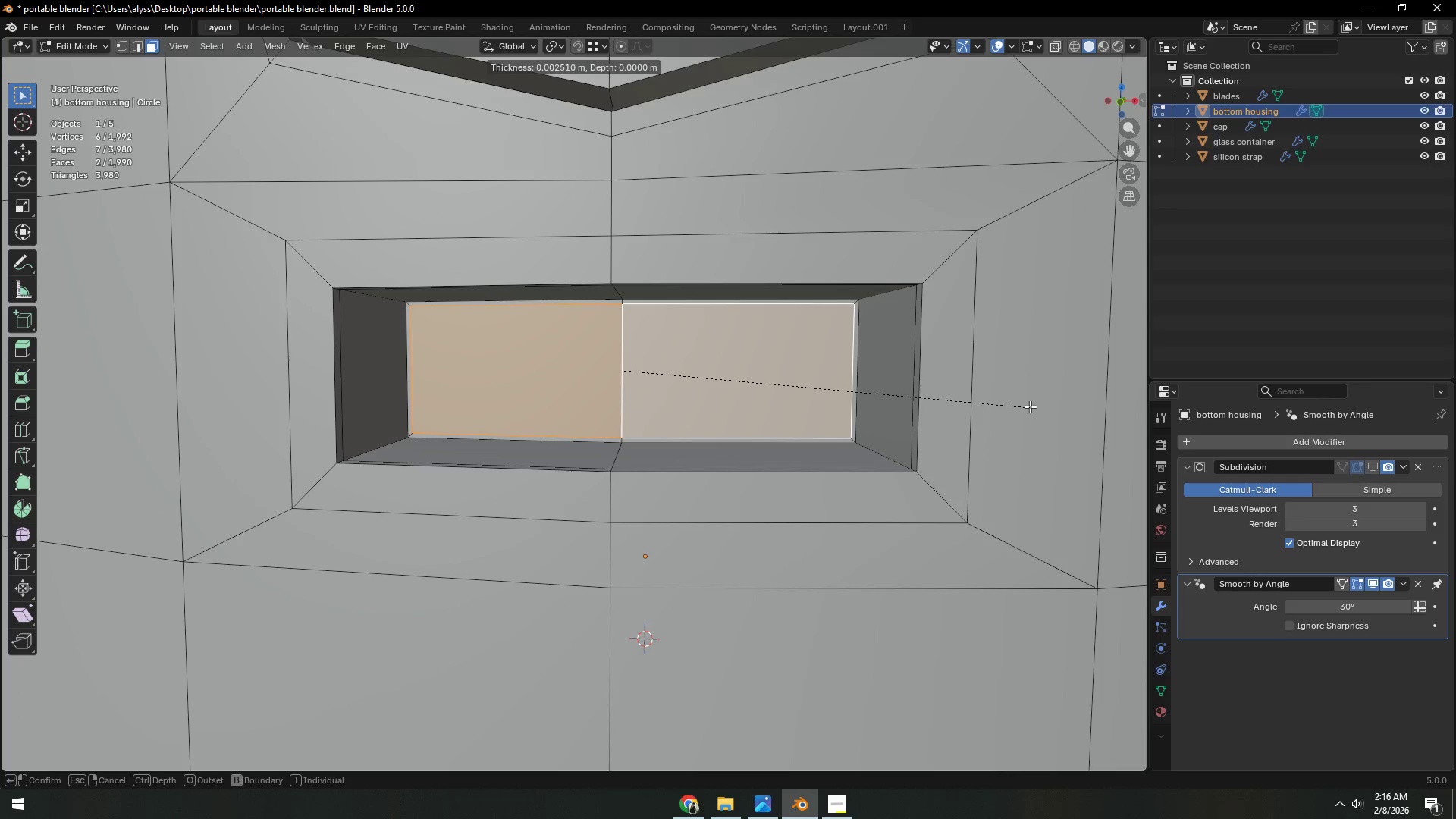 
left_click([1030, 406])
 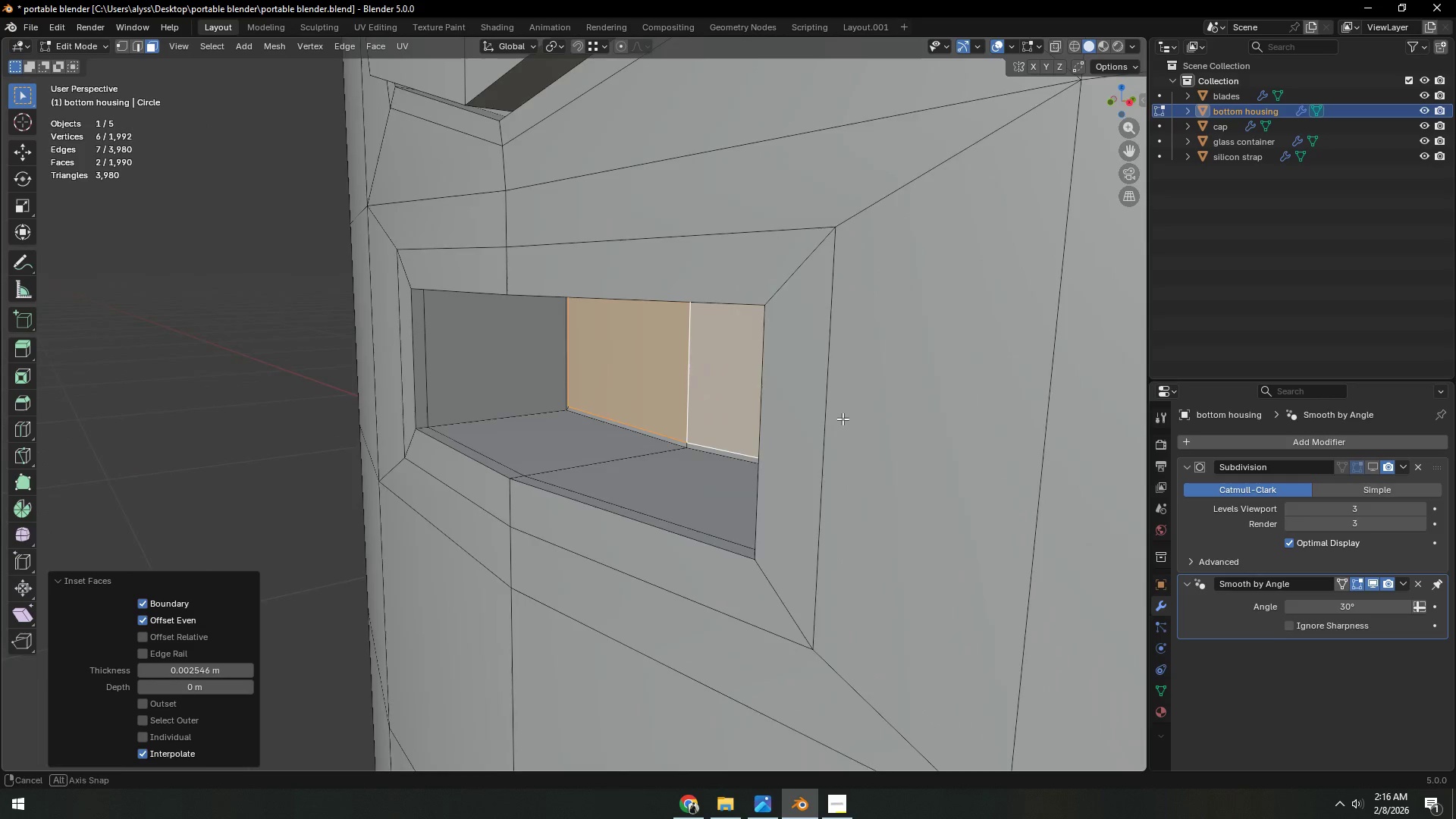 
key(E)
 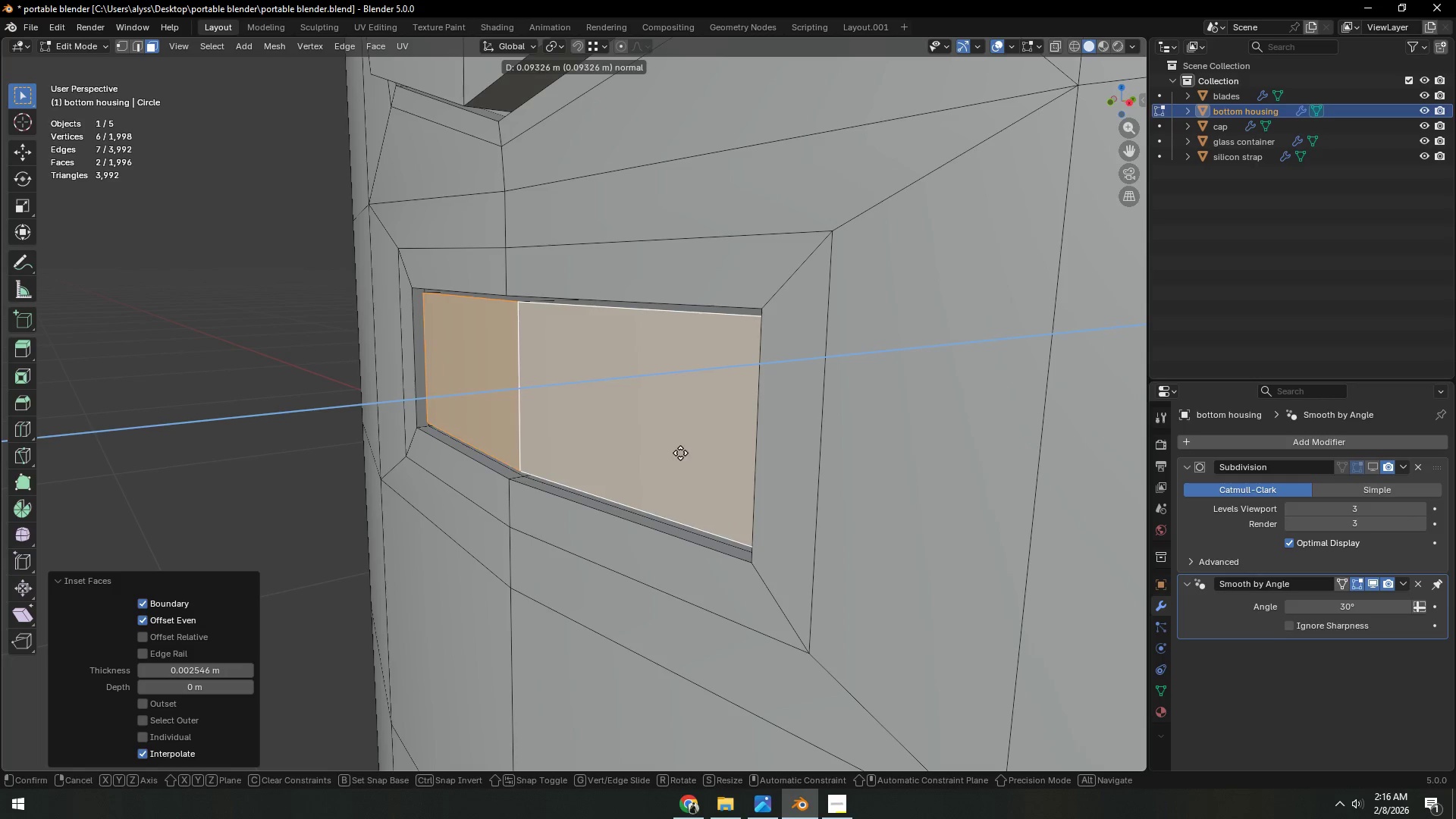 
wait(5.61)
 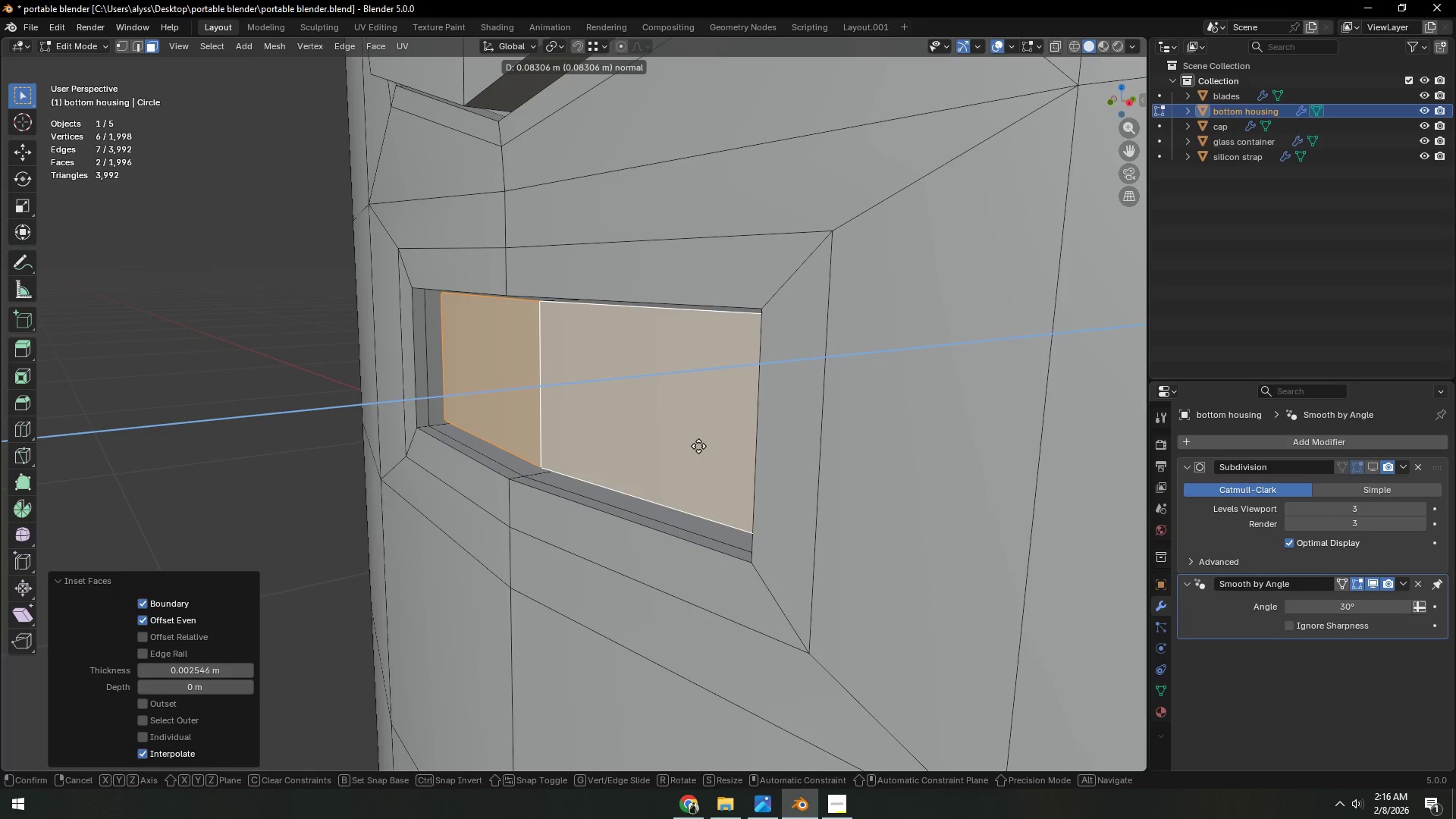 
left_click([679, 453])
 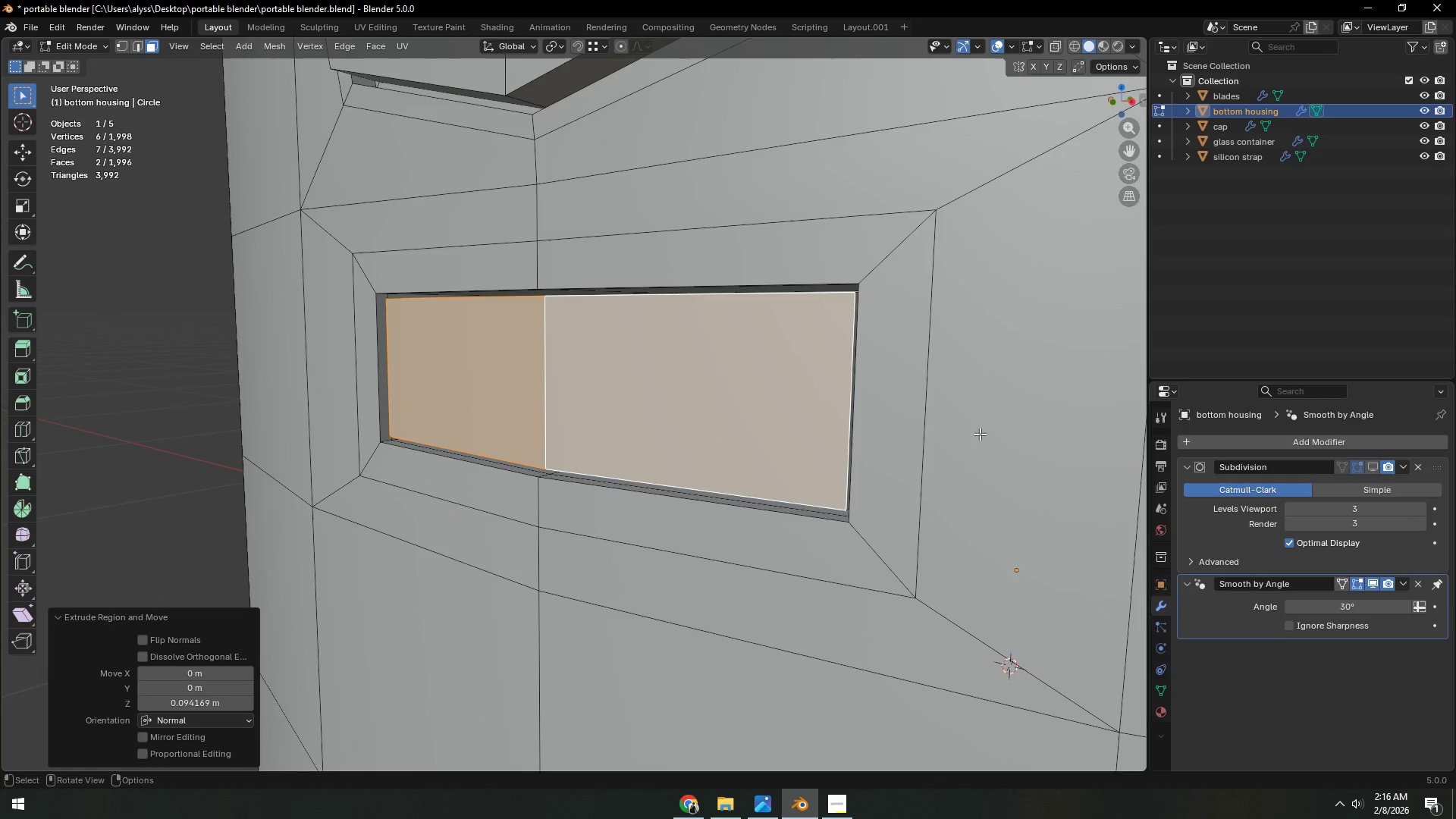 
key(I)
 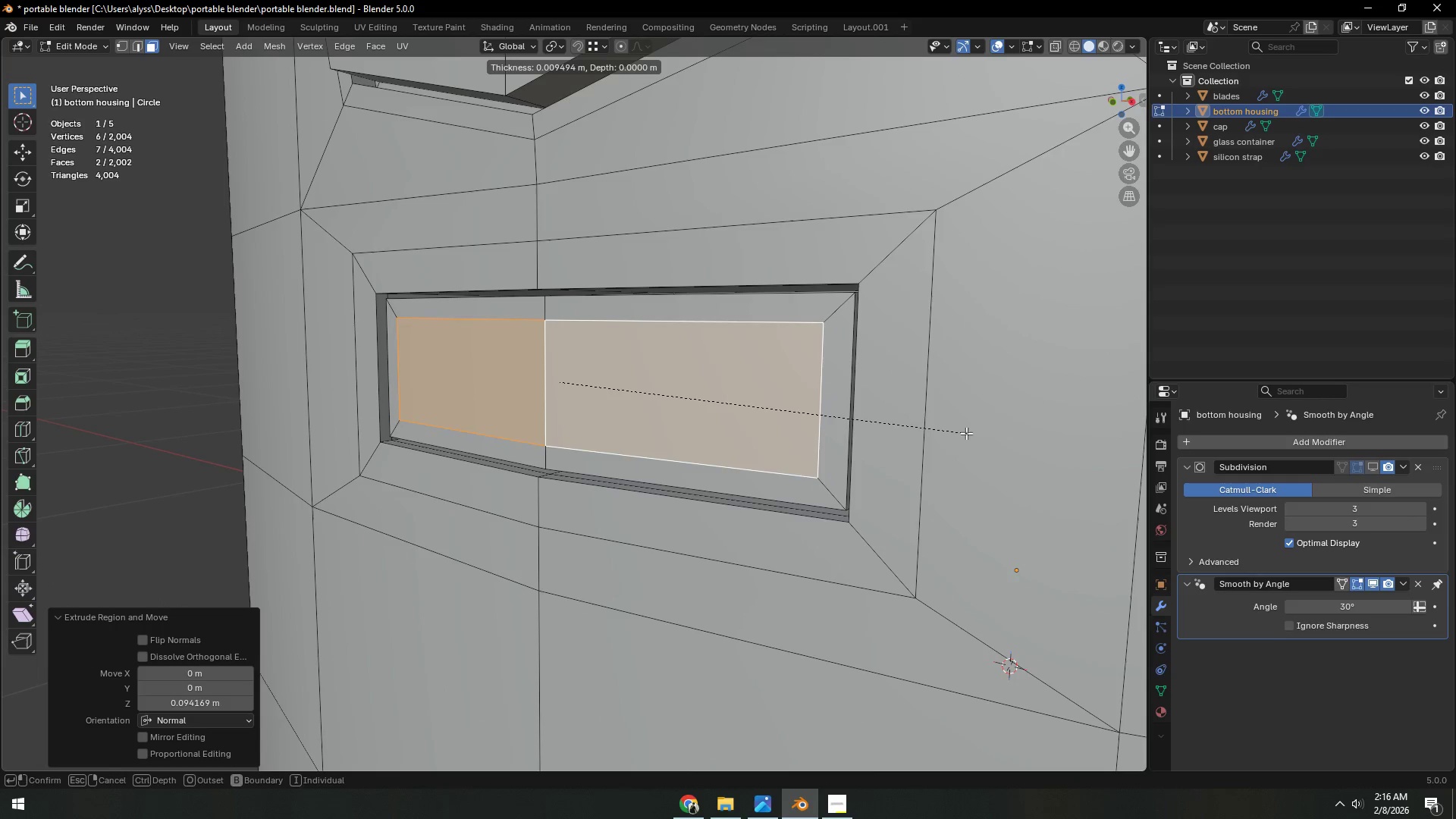 
left_click([965, 433])
 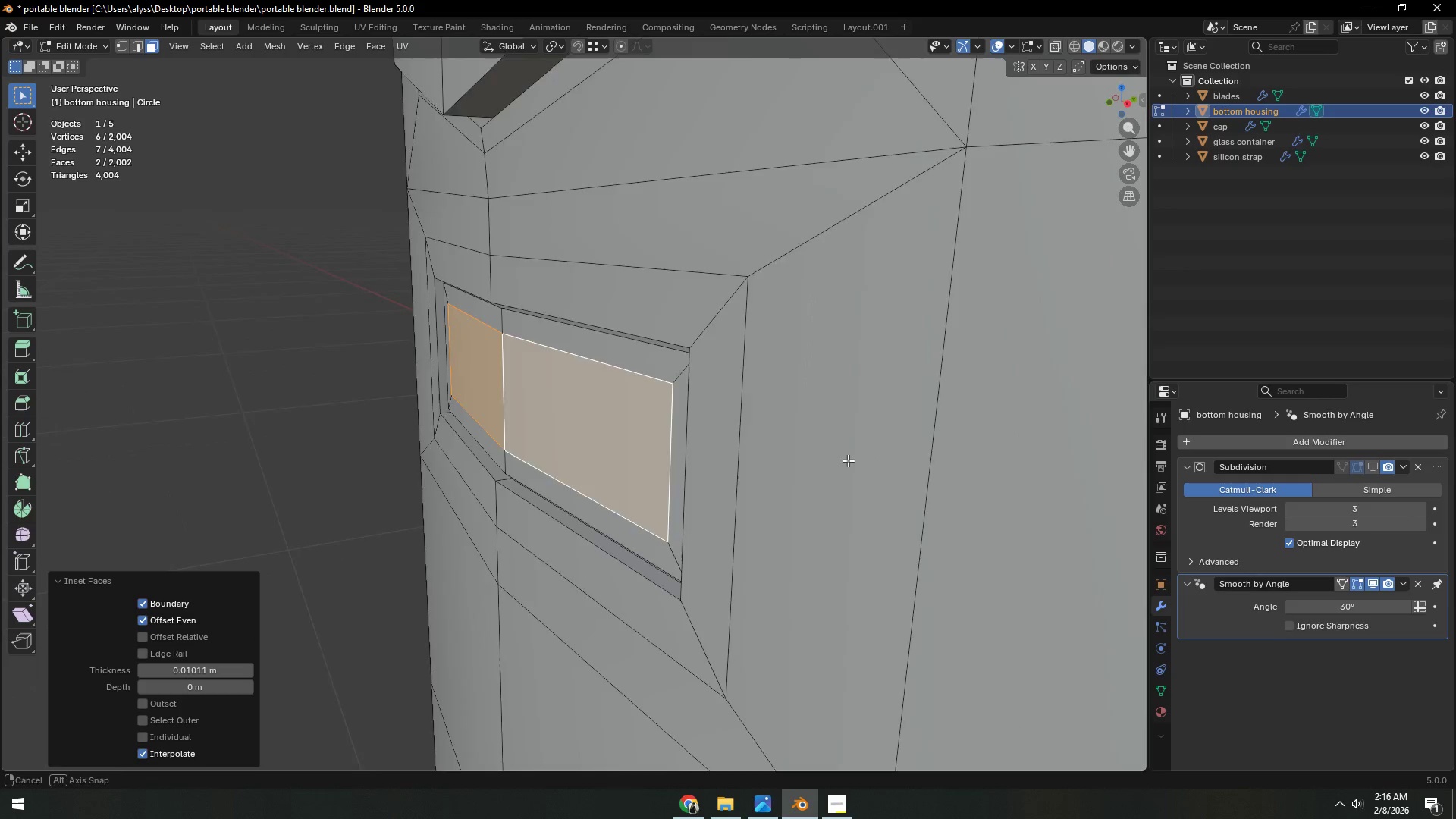 
key(E)
 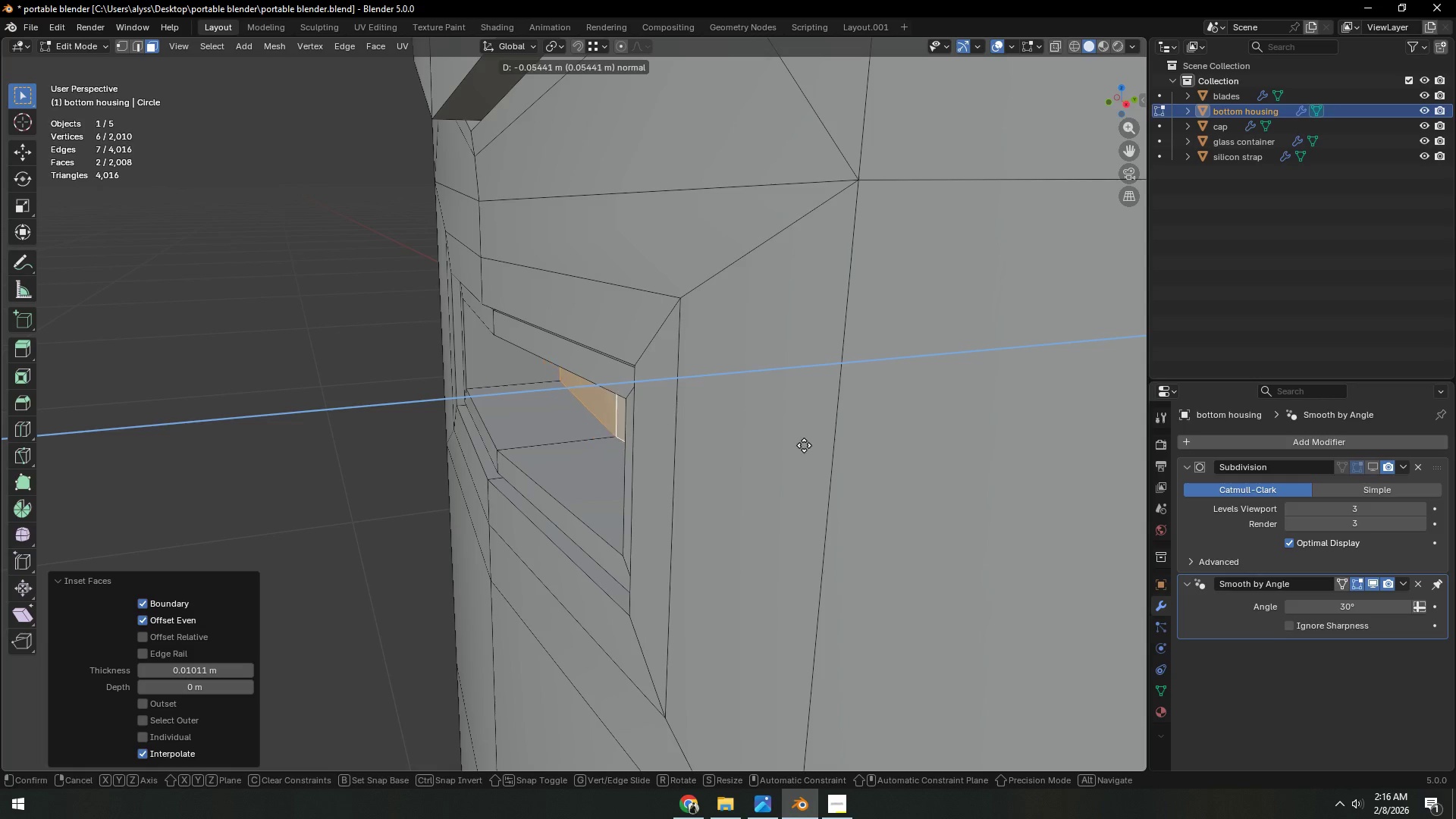 
left_click([897, 430])
 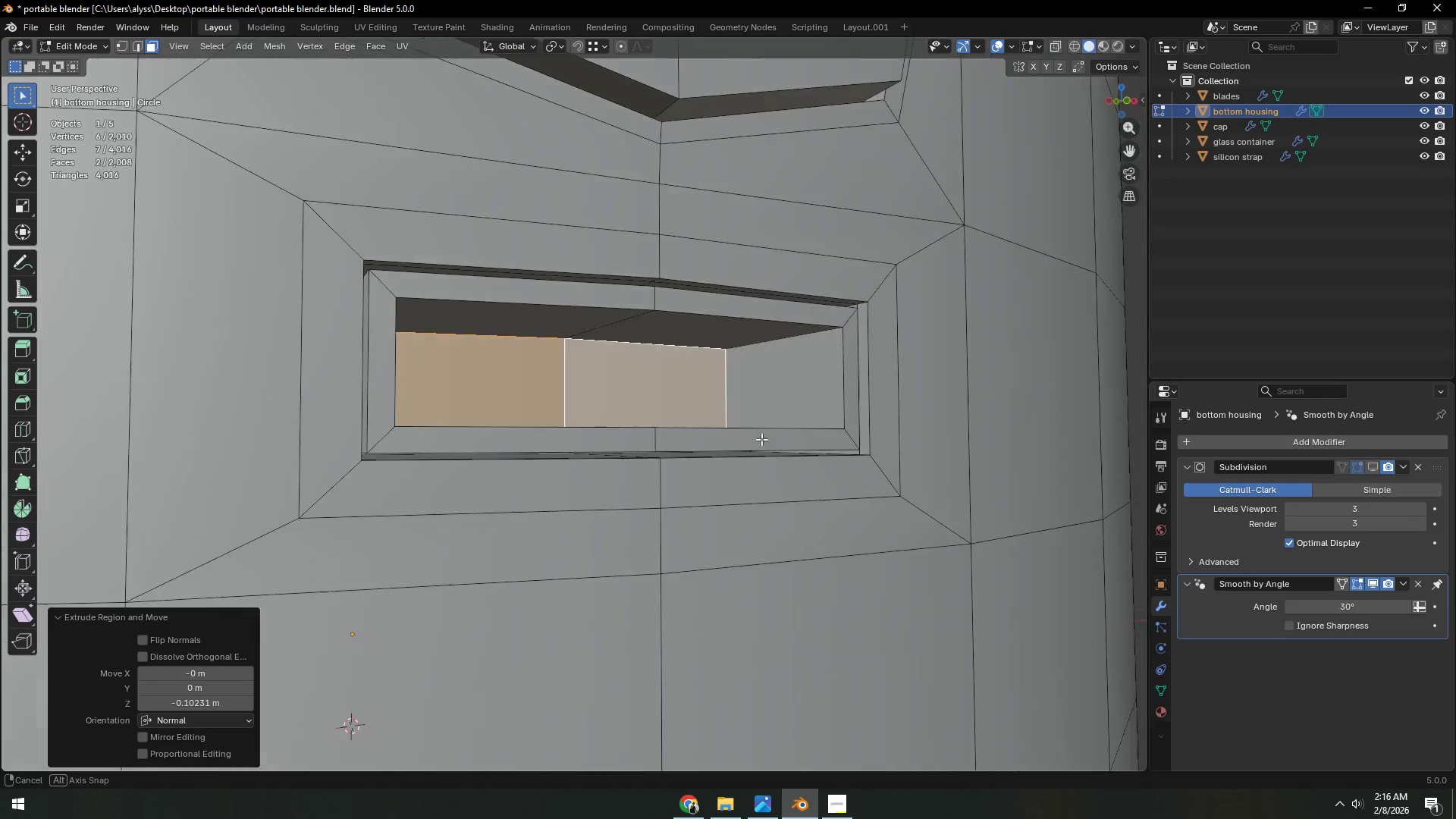 
scroll: coordinate [729, 474], scroll_direction: down, amount: 4.0
 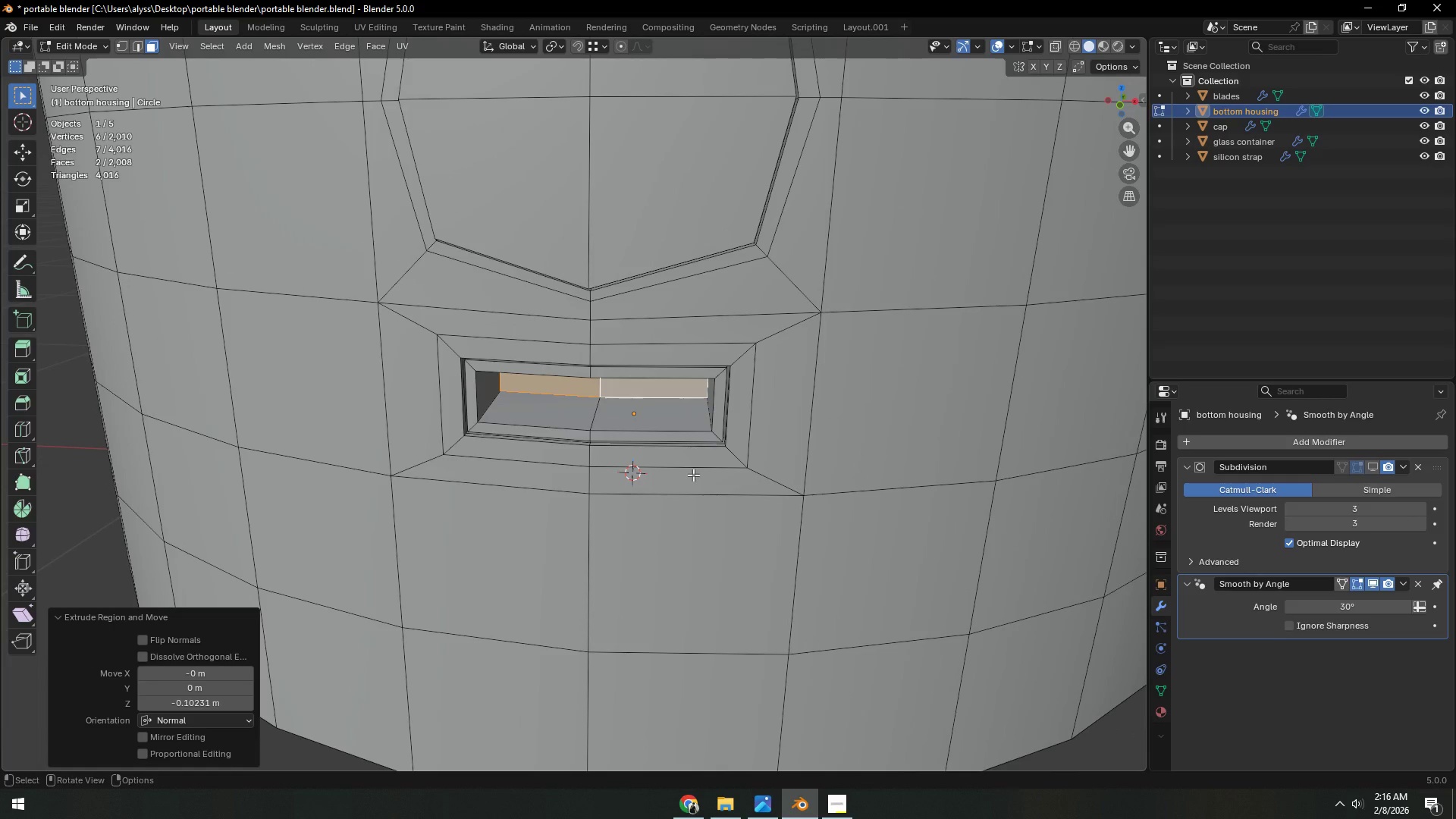 
key(Tab)
 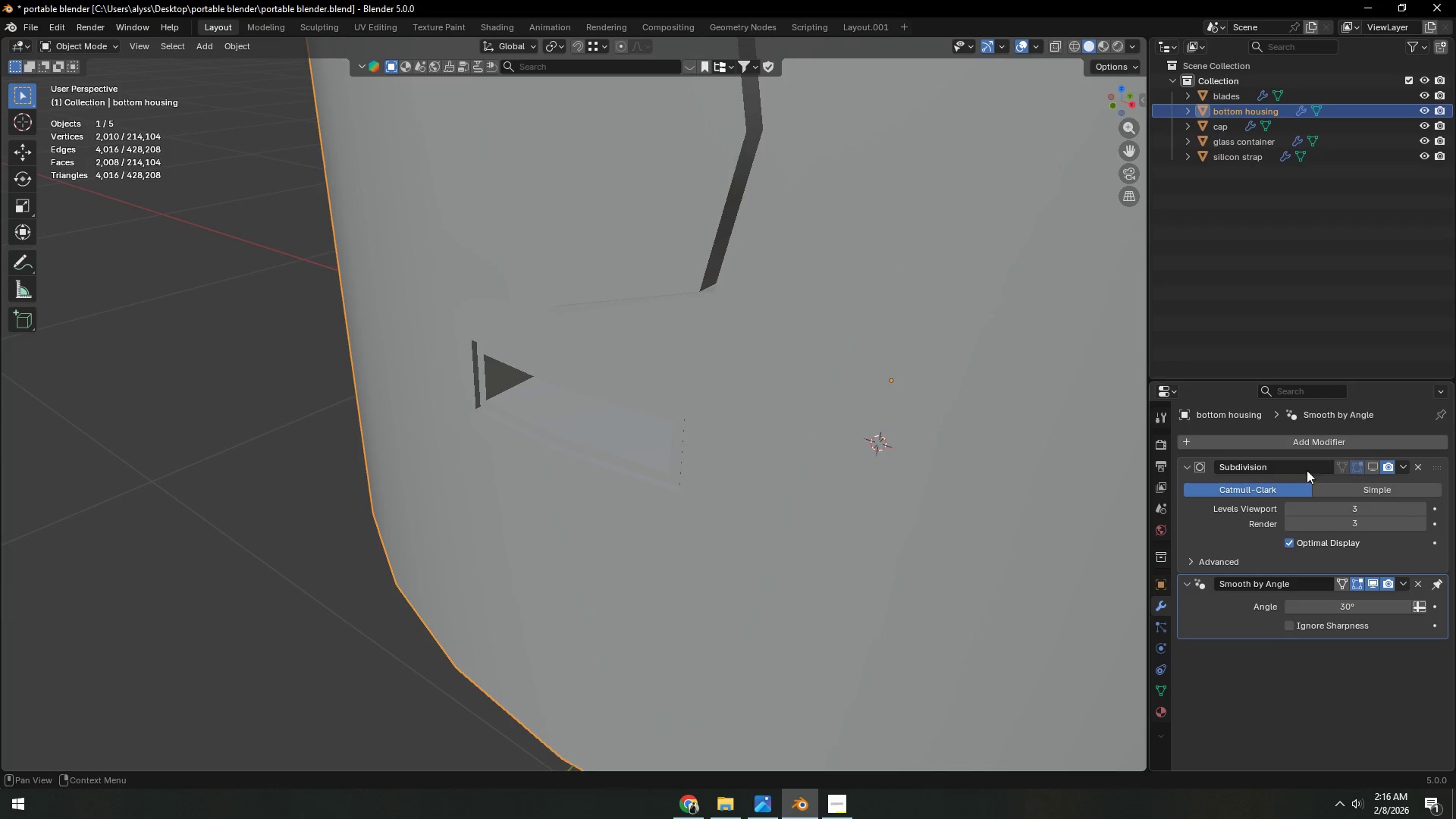 
left_click([1373, 467])
 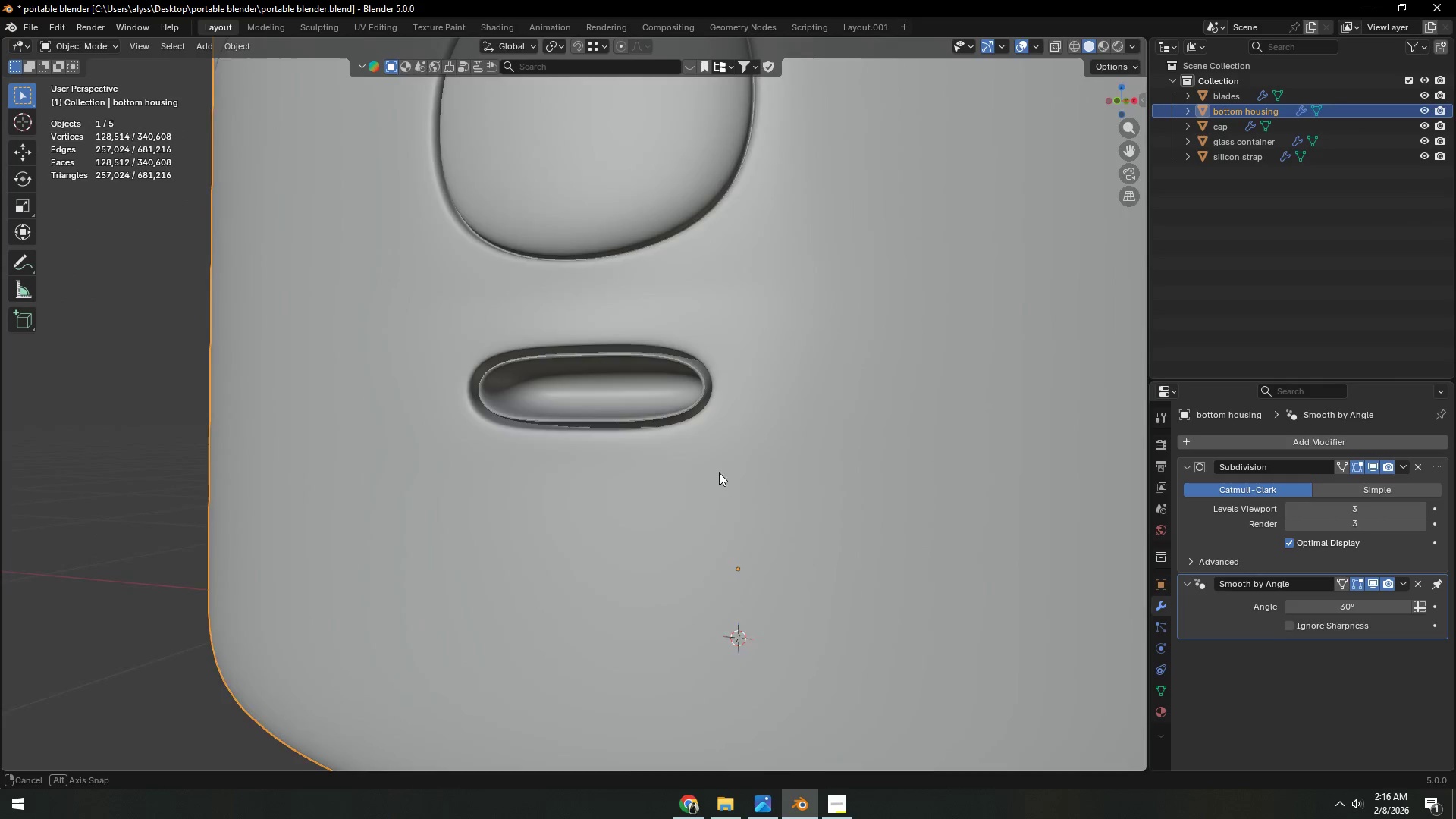 
scroll: coordinate [732, 468], scroll_direction: up, amount: 3.0
 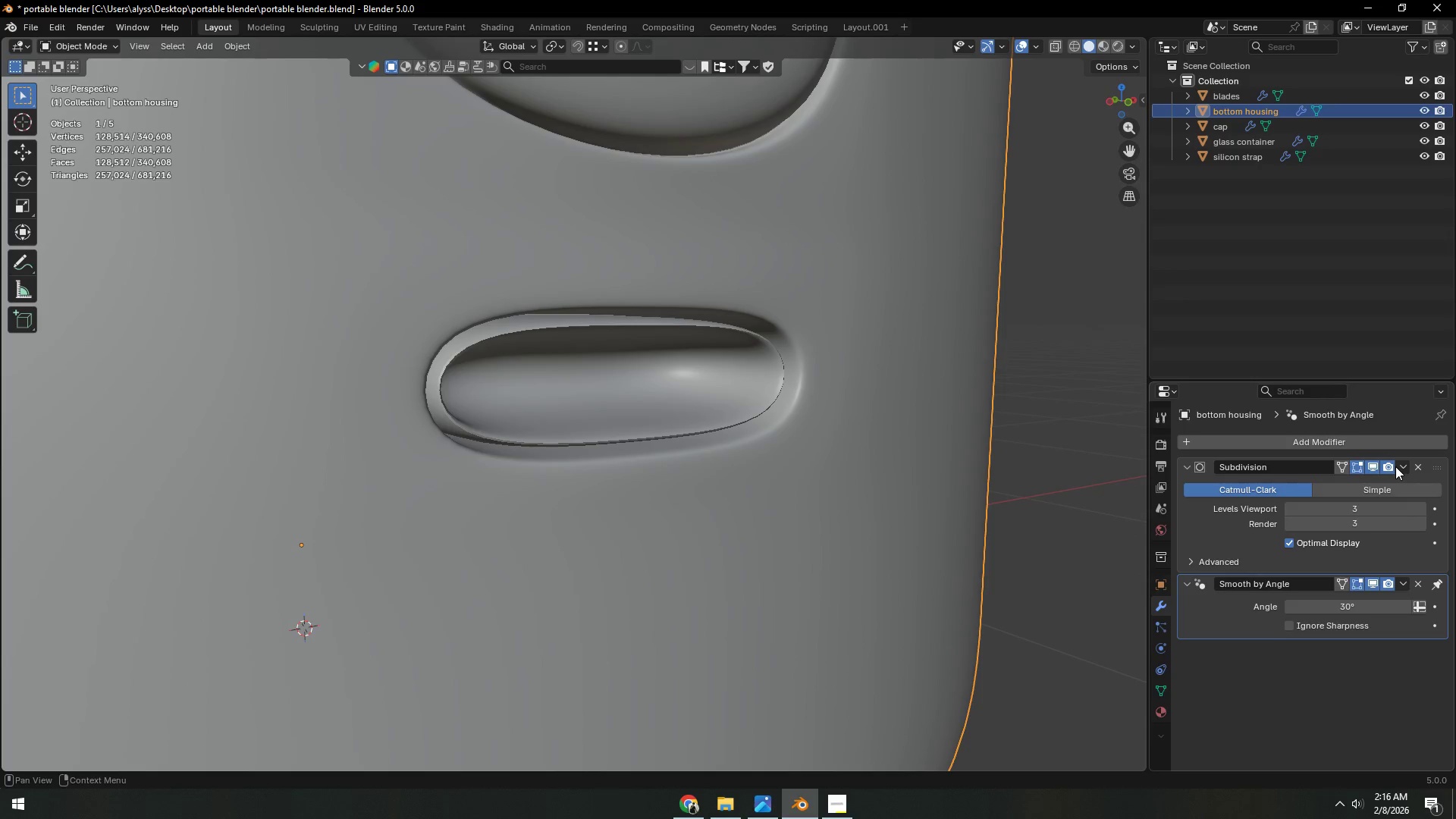 
left_click([1370, 466])
 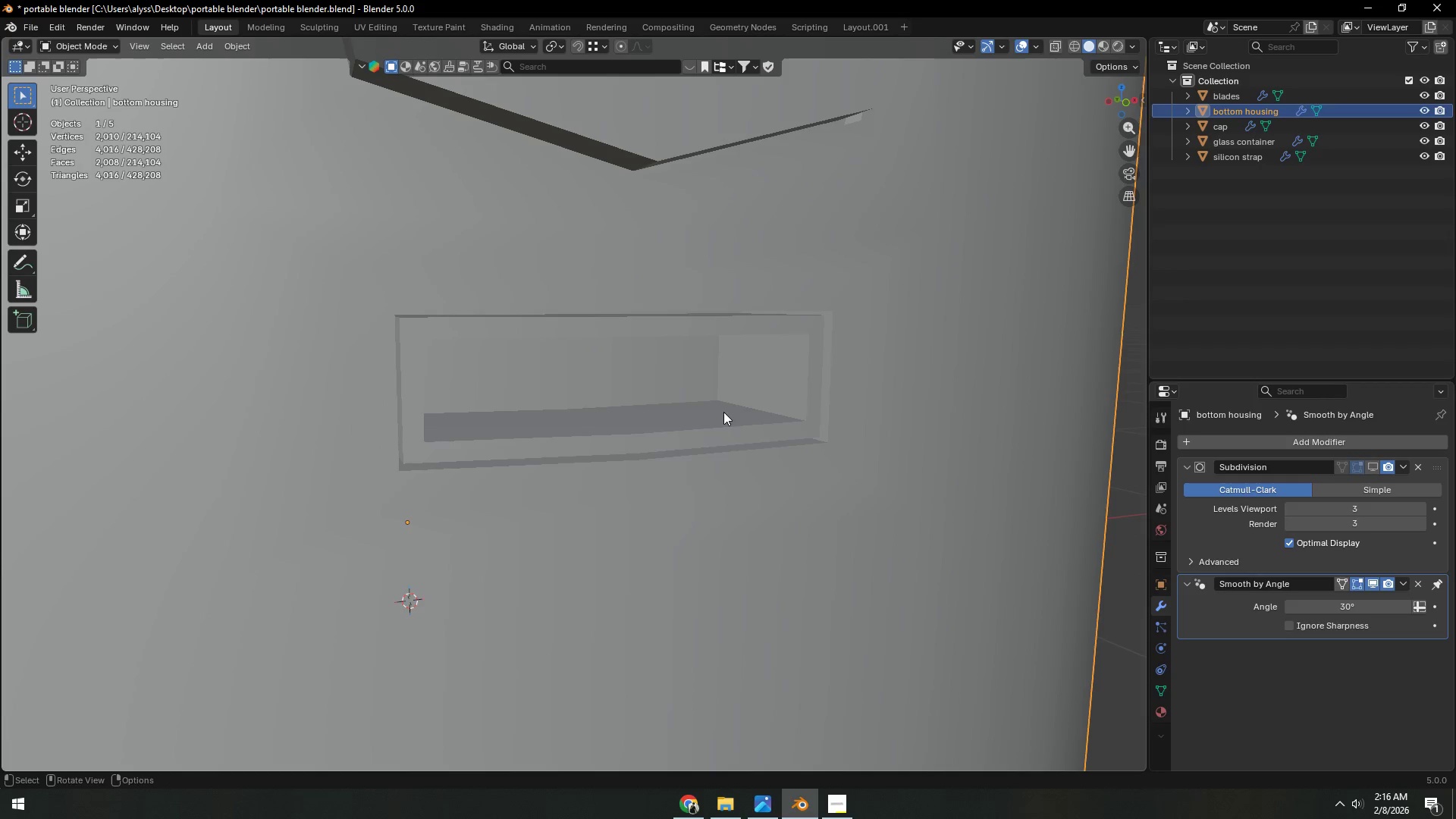 
key(Tab)
 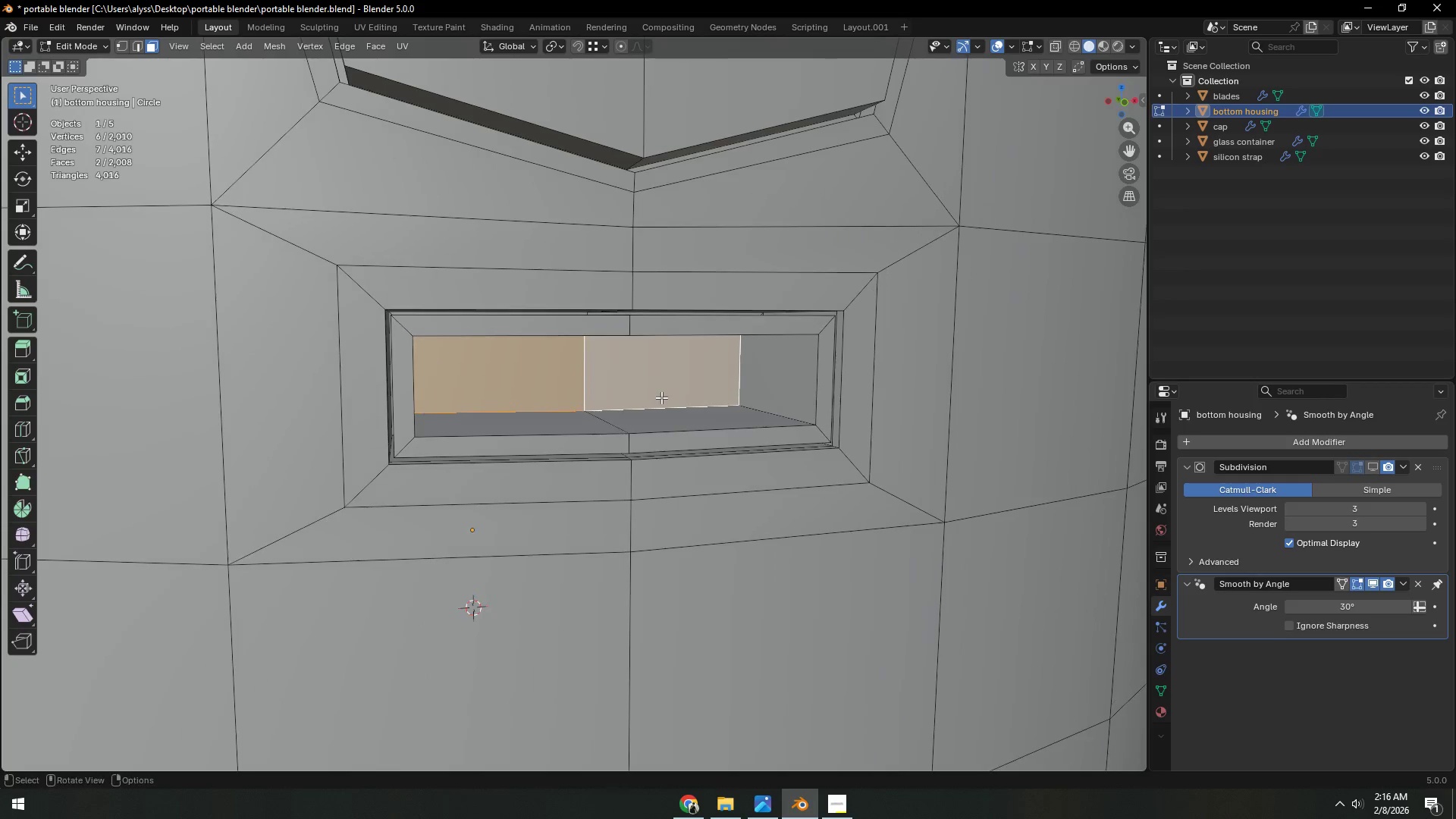 
 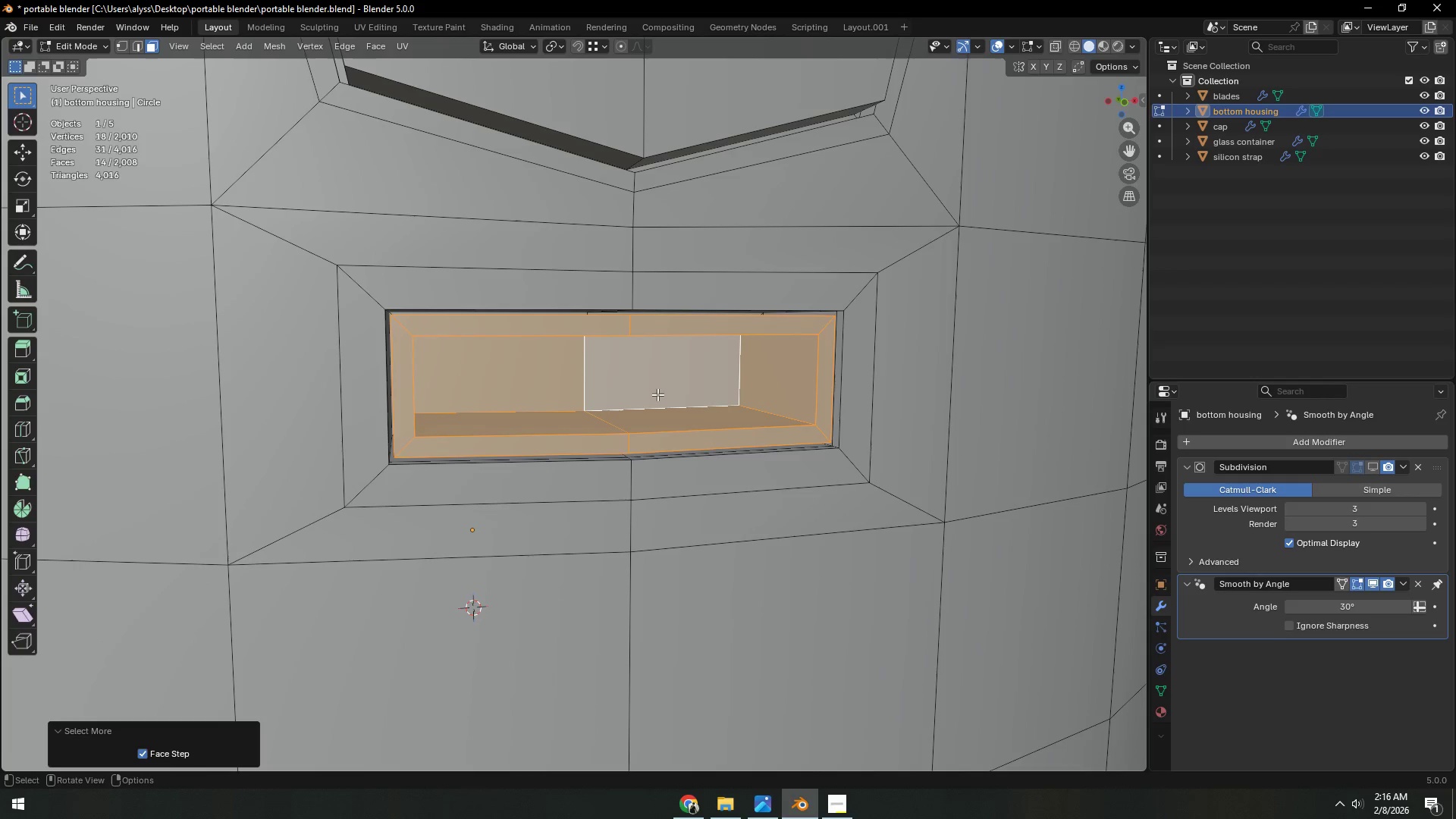 
triple_click([657, 394])
 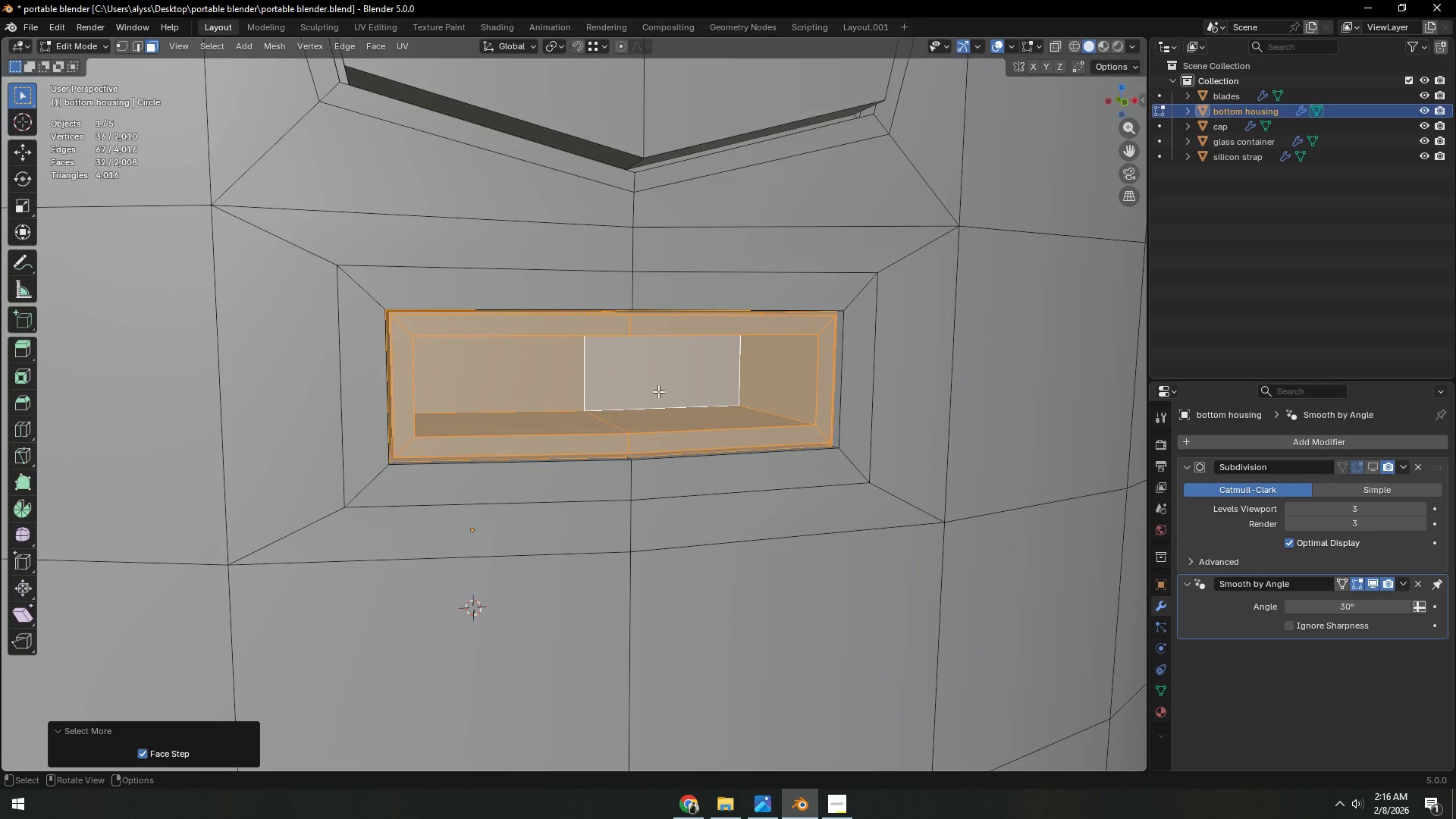 
triple_click([658, 391])
 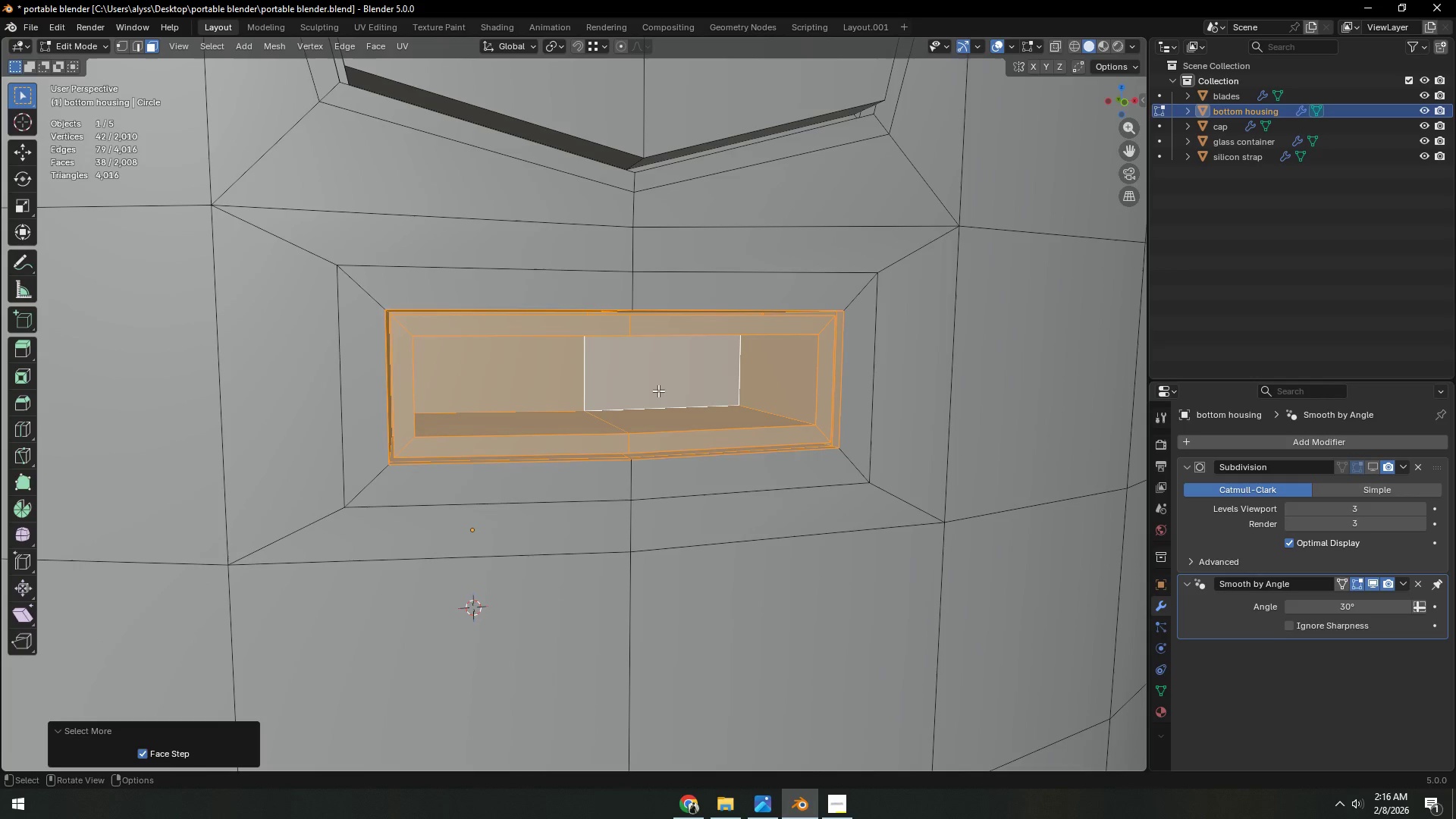 
 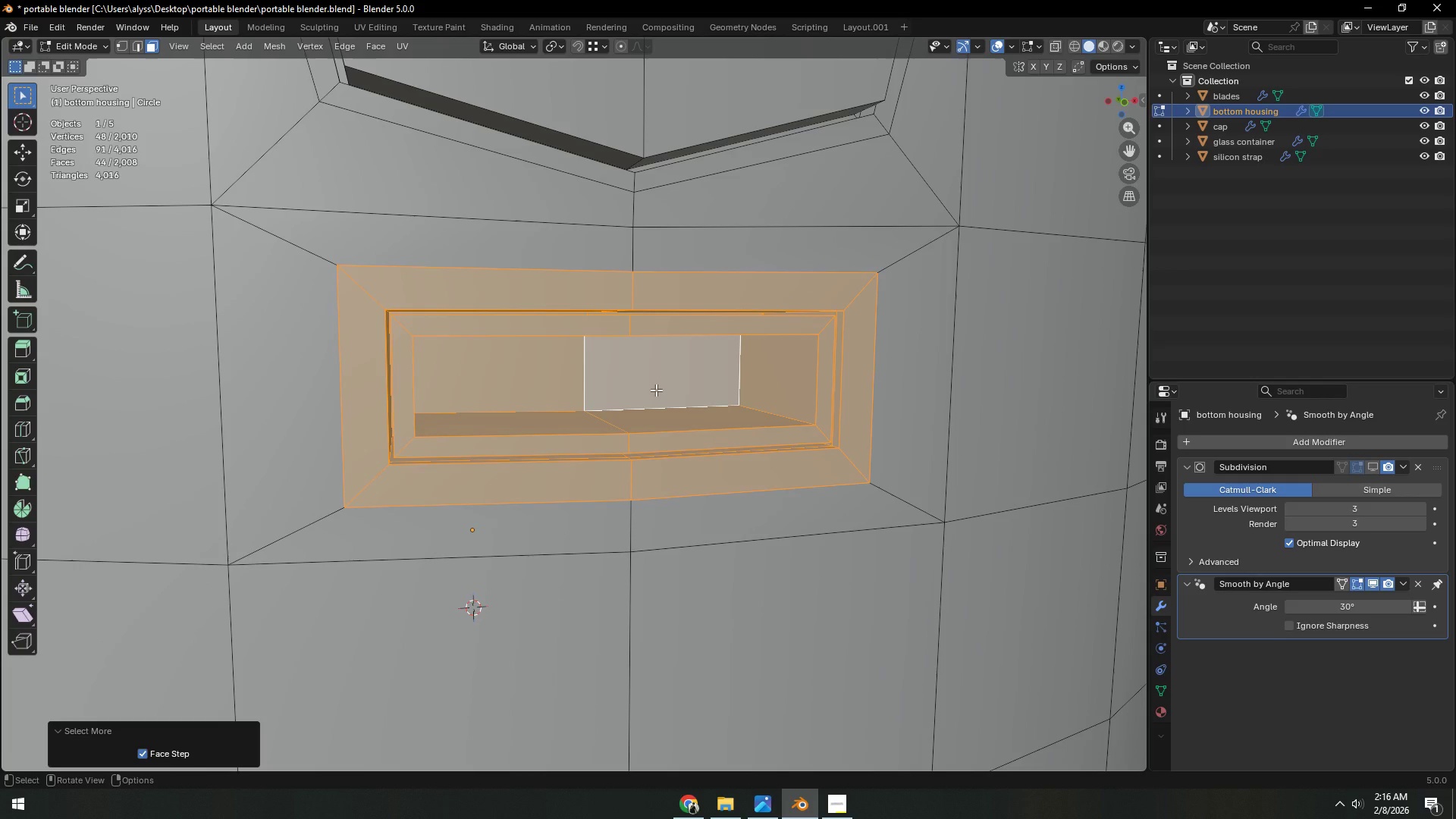 
key(Shift+ShiftLeft)
 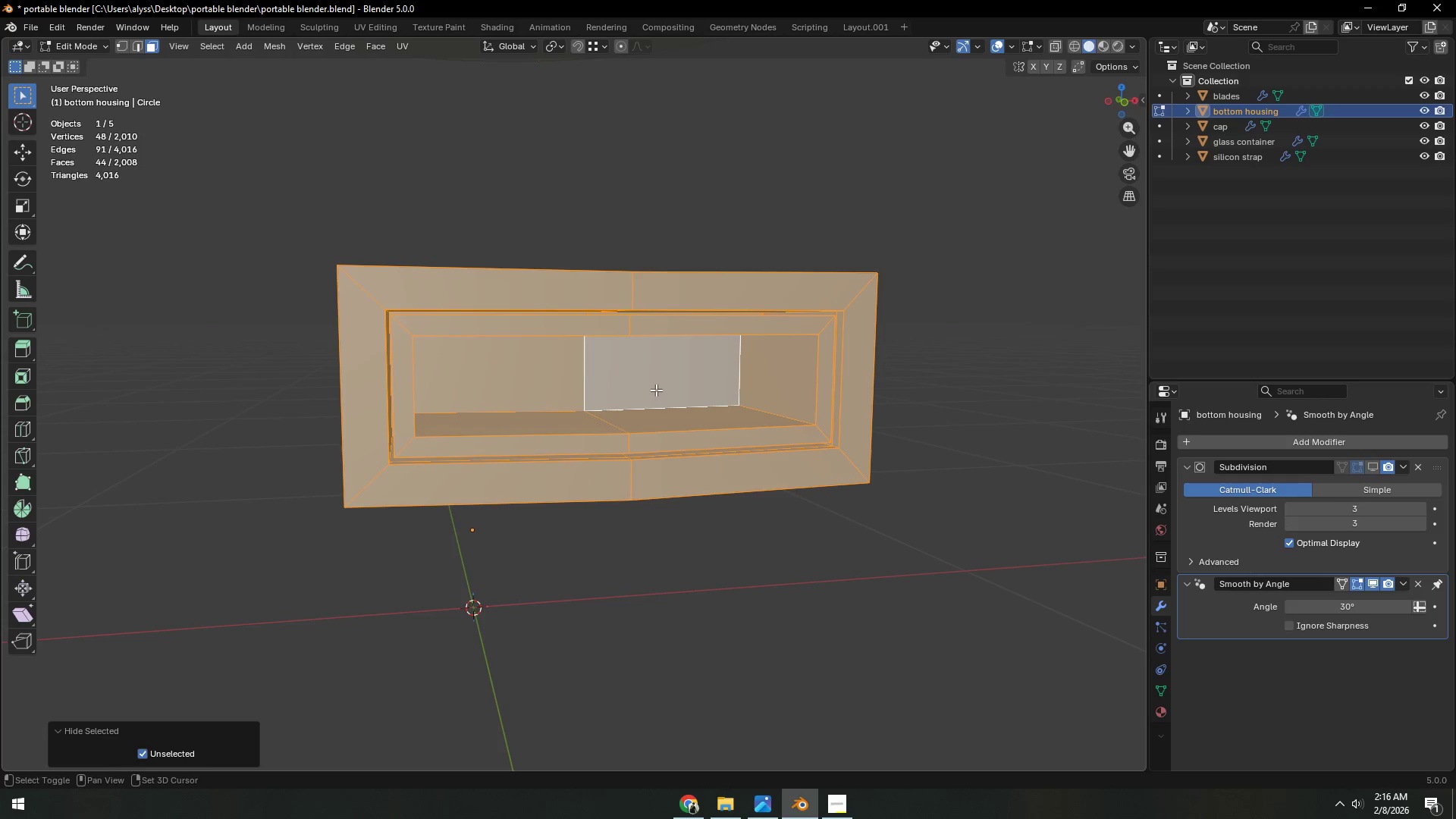 
key(Shift+H)
 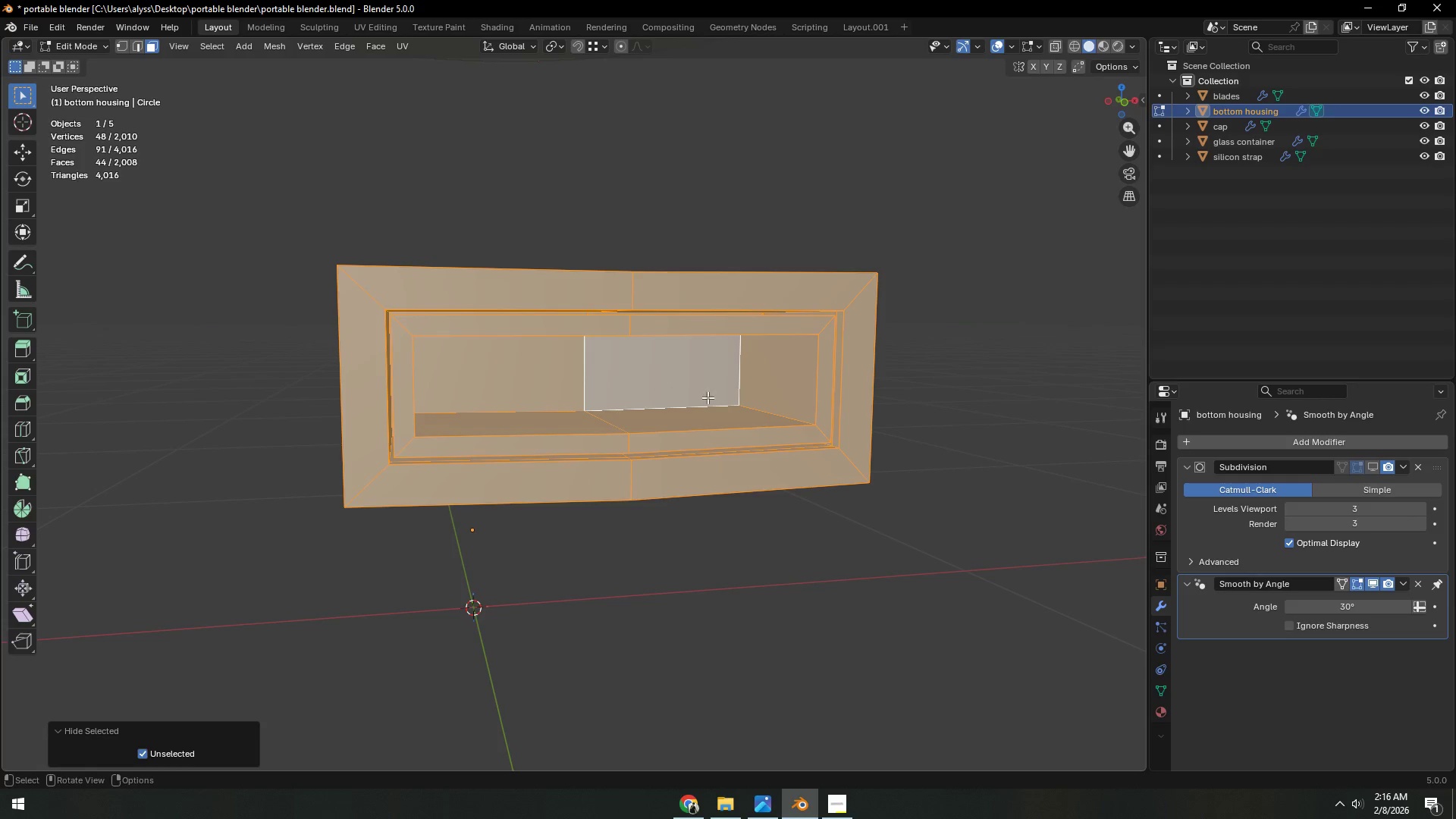 
left_click([1049, 400])
 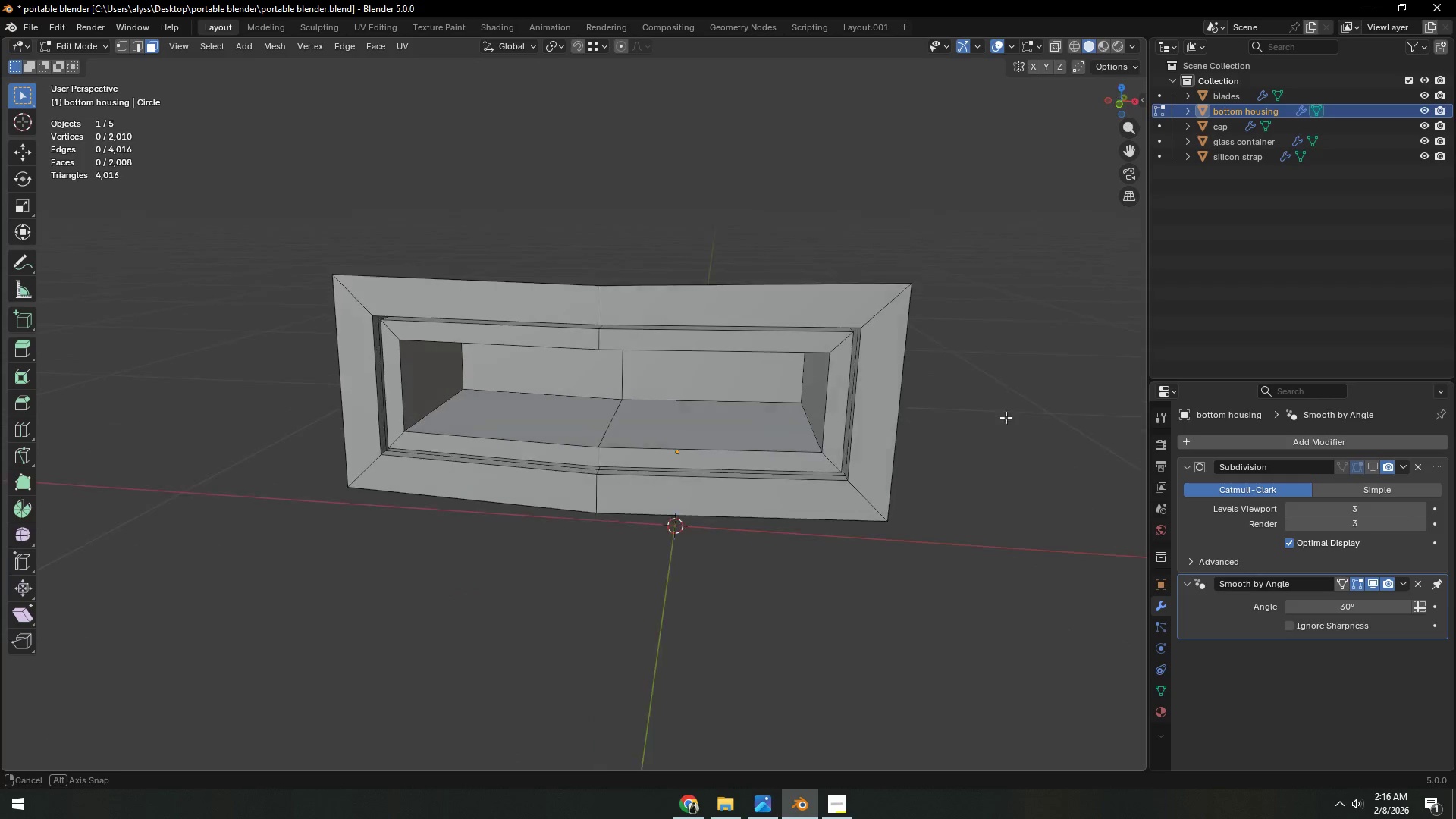 
scroll: coordinate [817, 464], scroll_direction: up, amount: 3.0
 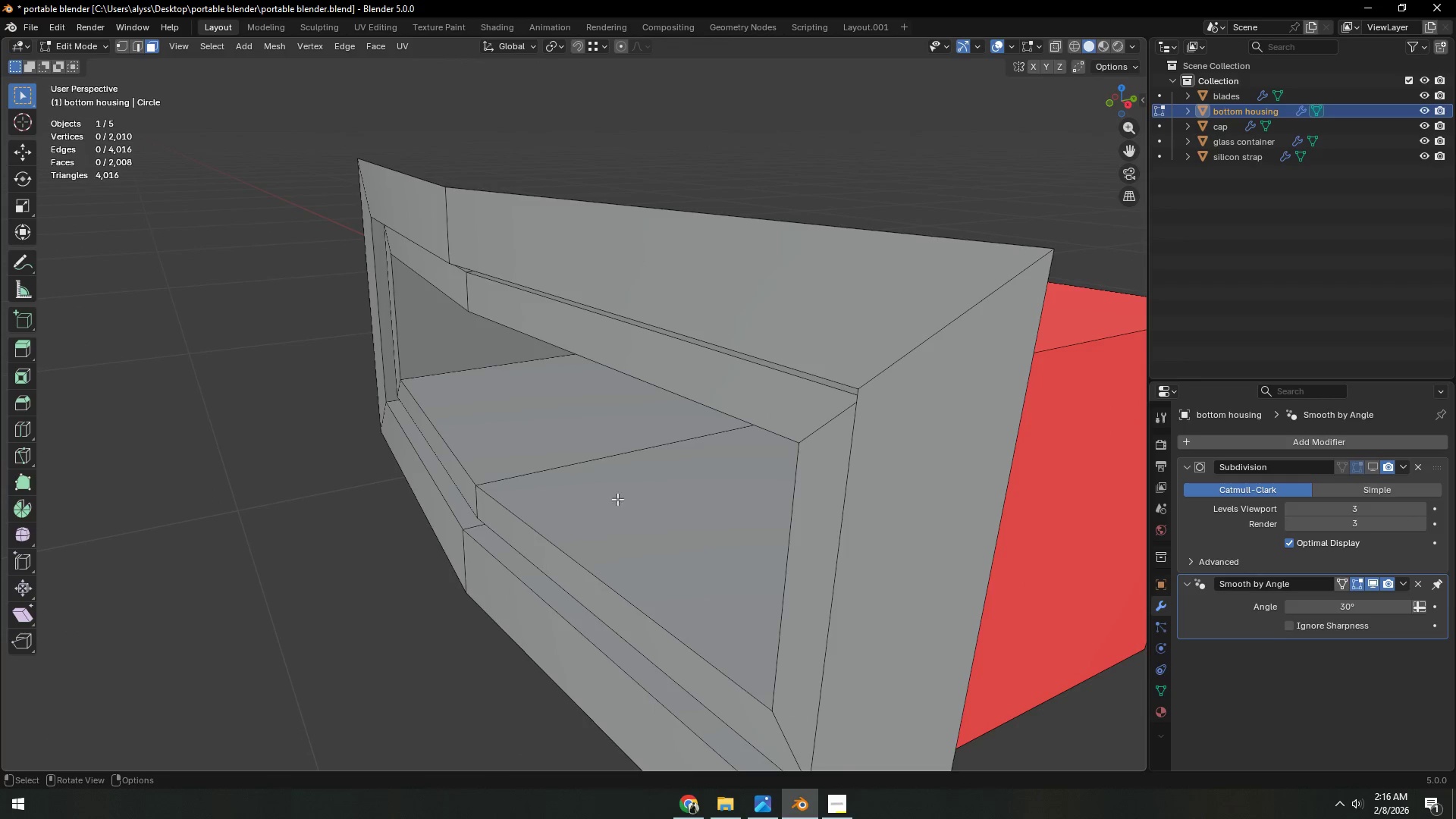 
left_click([478, 509])
 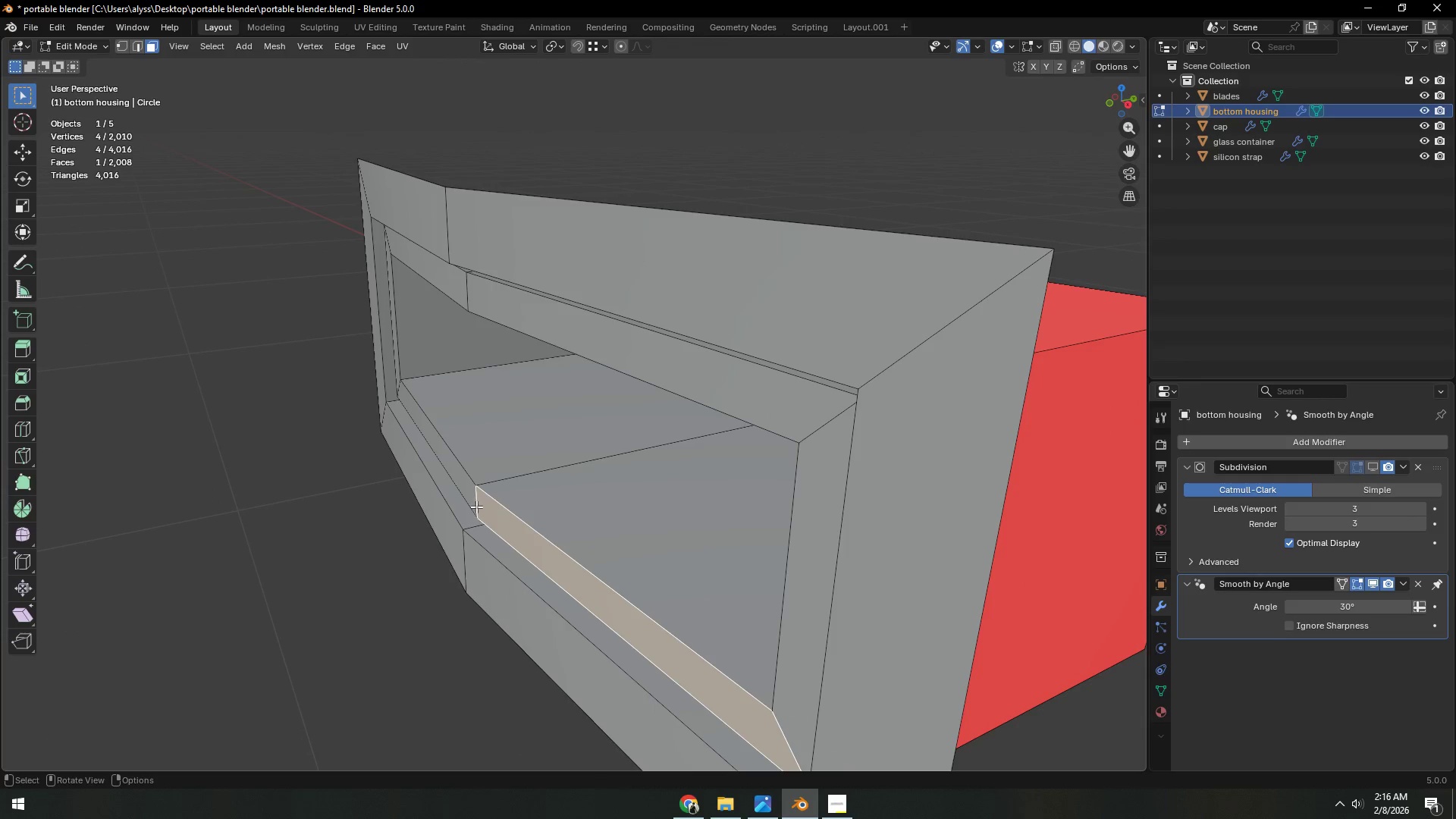 
key(2)
 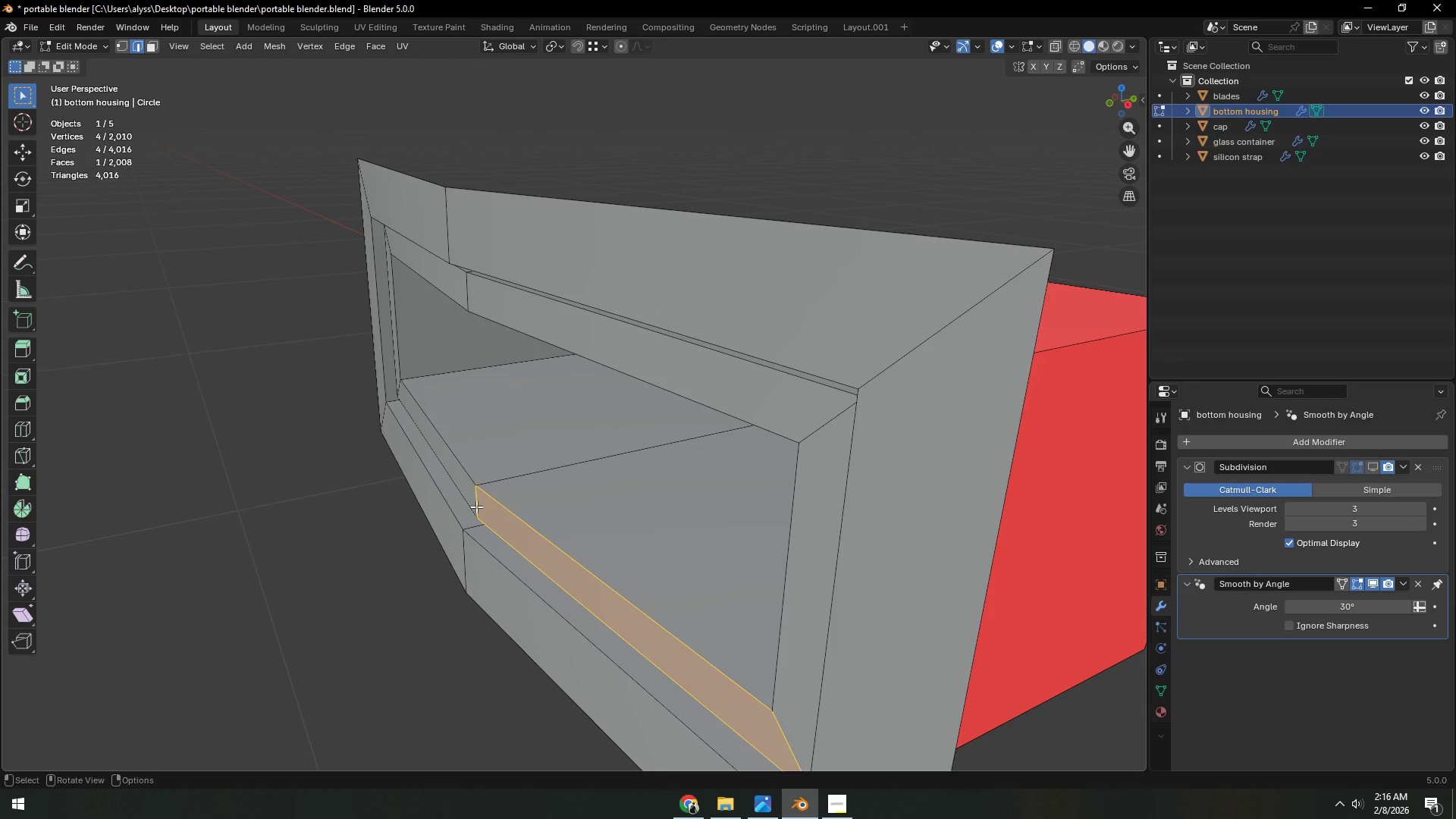 
left_click([476, 507])
 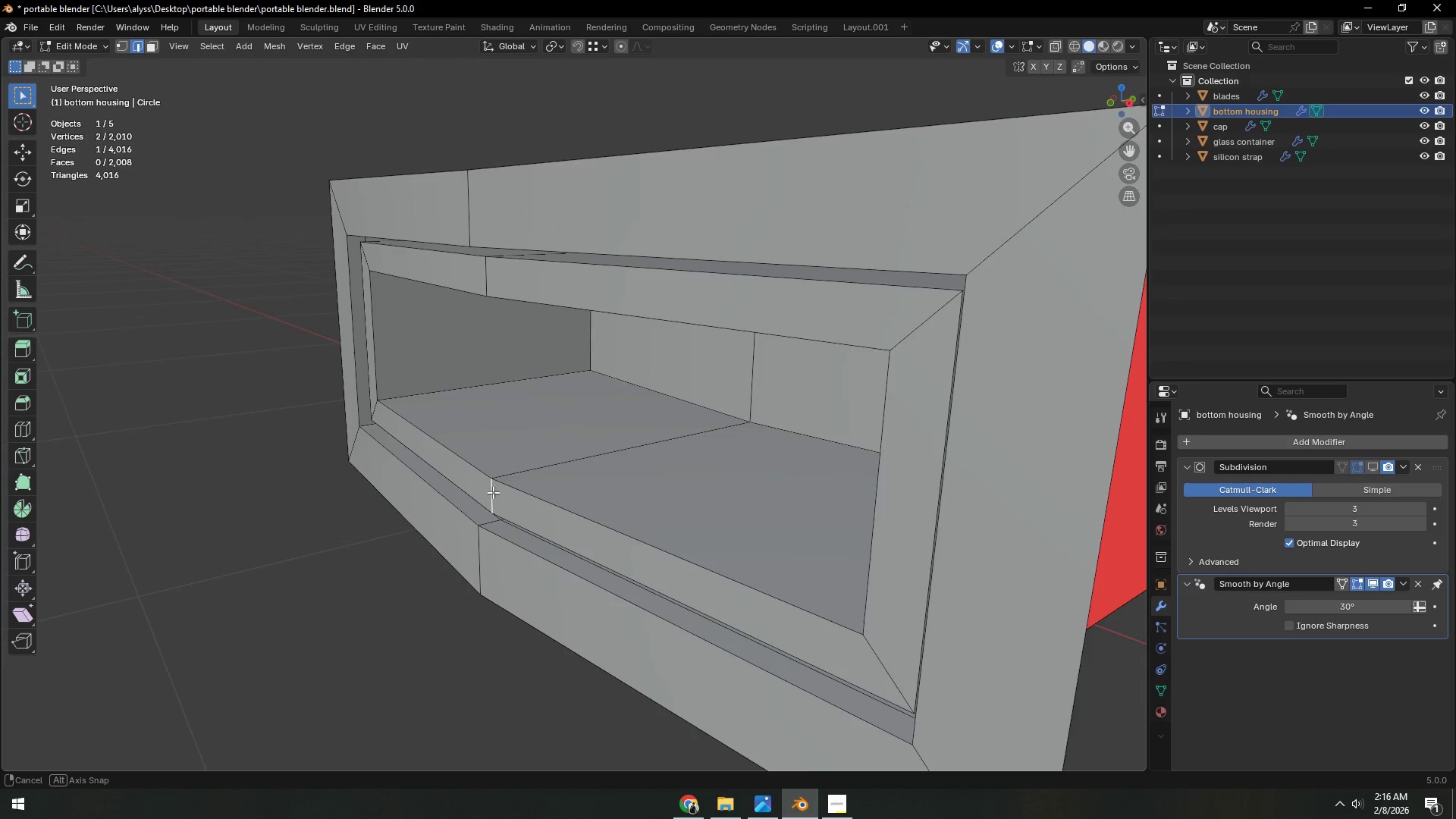 
hold_key(key=ShiftLeft, duration=0.48)
left_click([469, 274])
 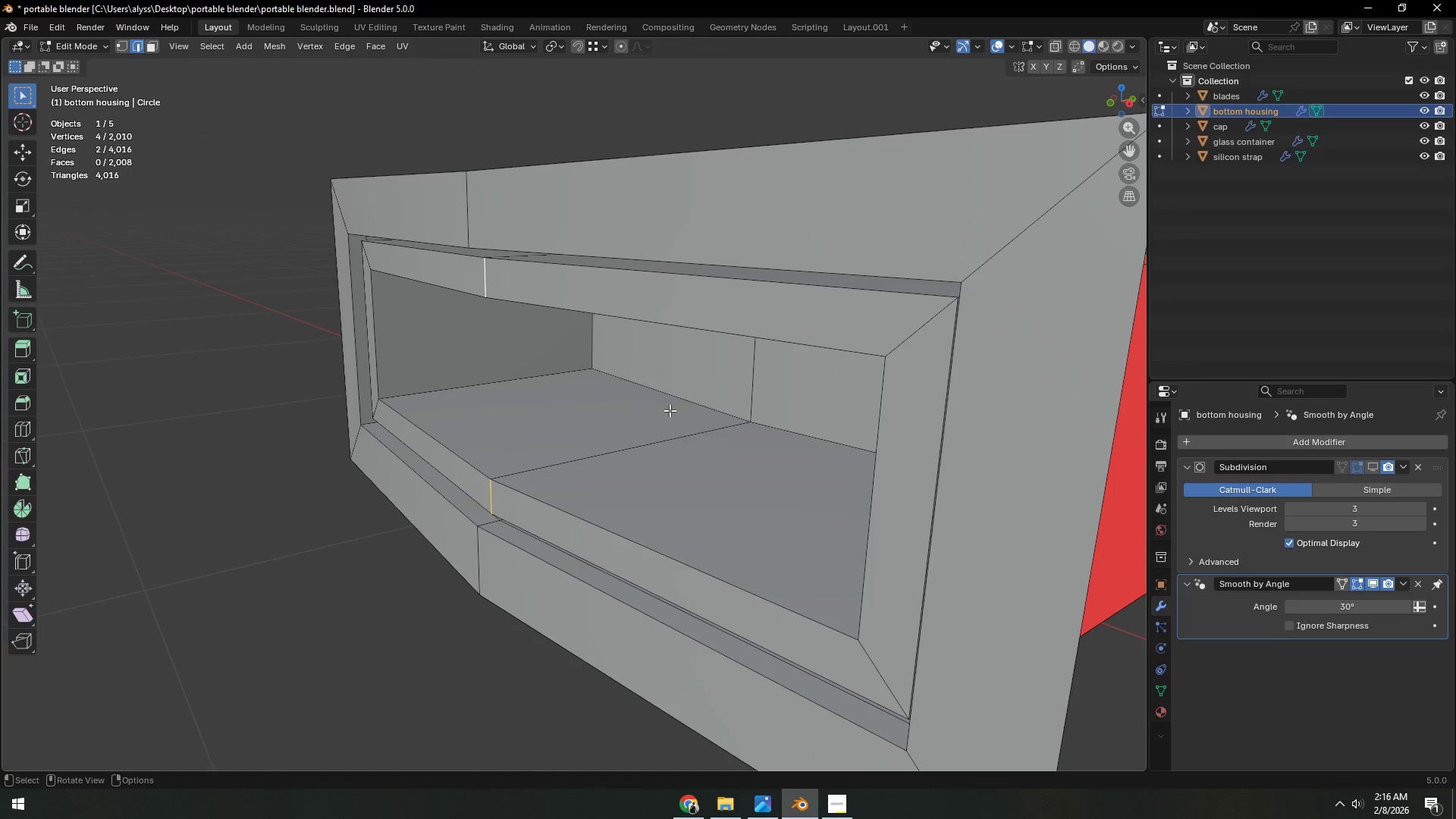 
key(Shift+ShiftLeft)
 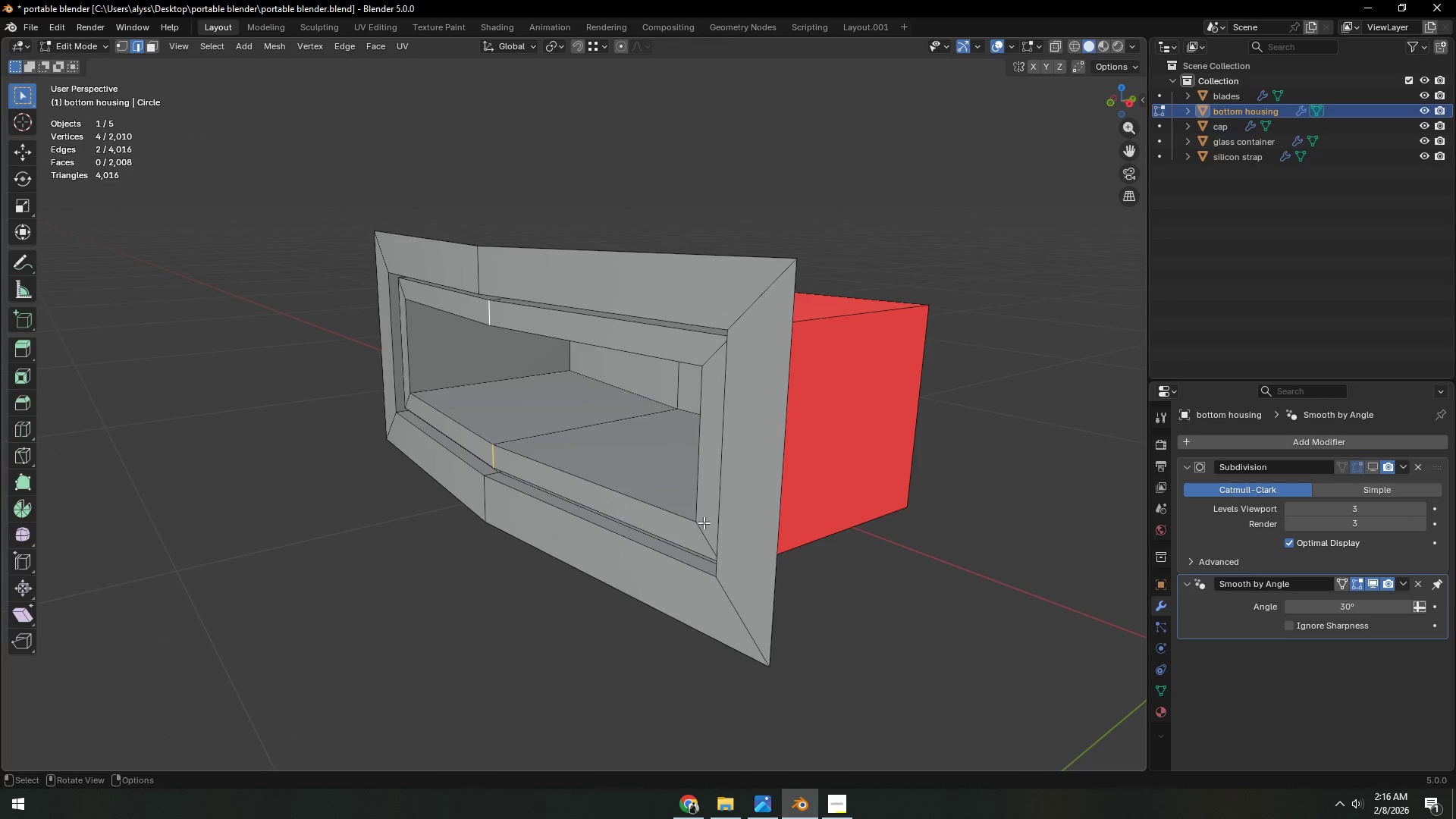 
scroll: coordinate [698, 442], scroll_direction: down, amount: 2.0
 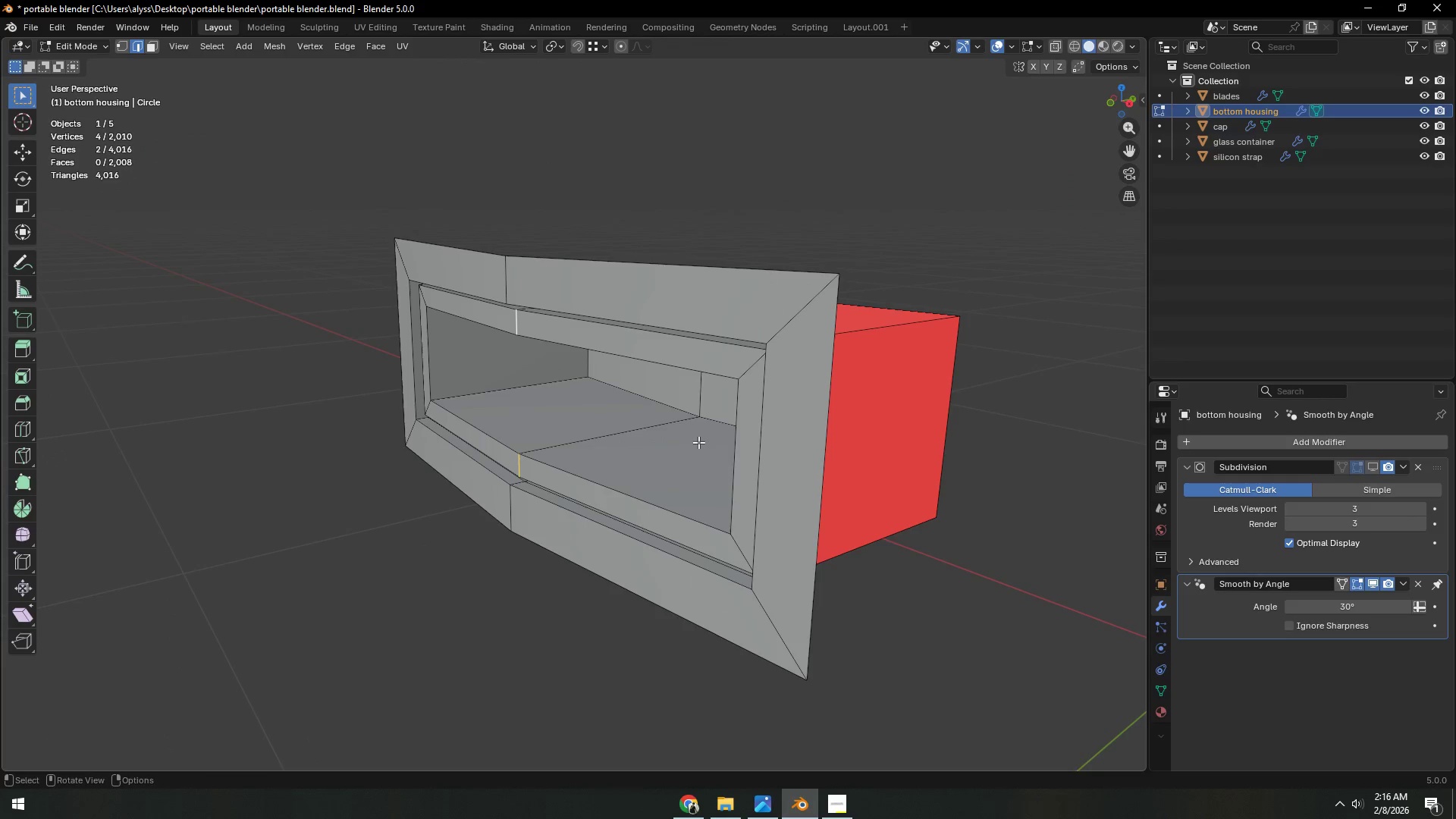 
type(gy)
 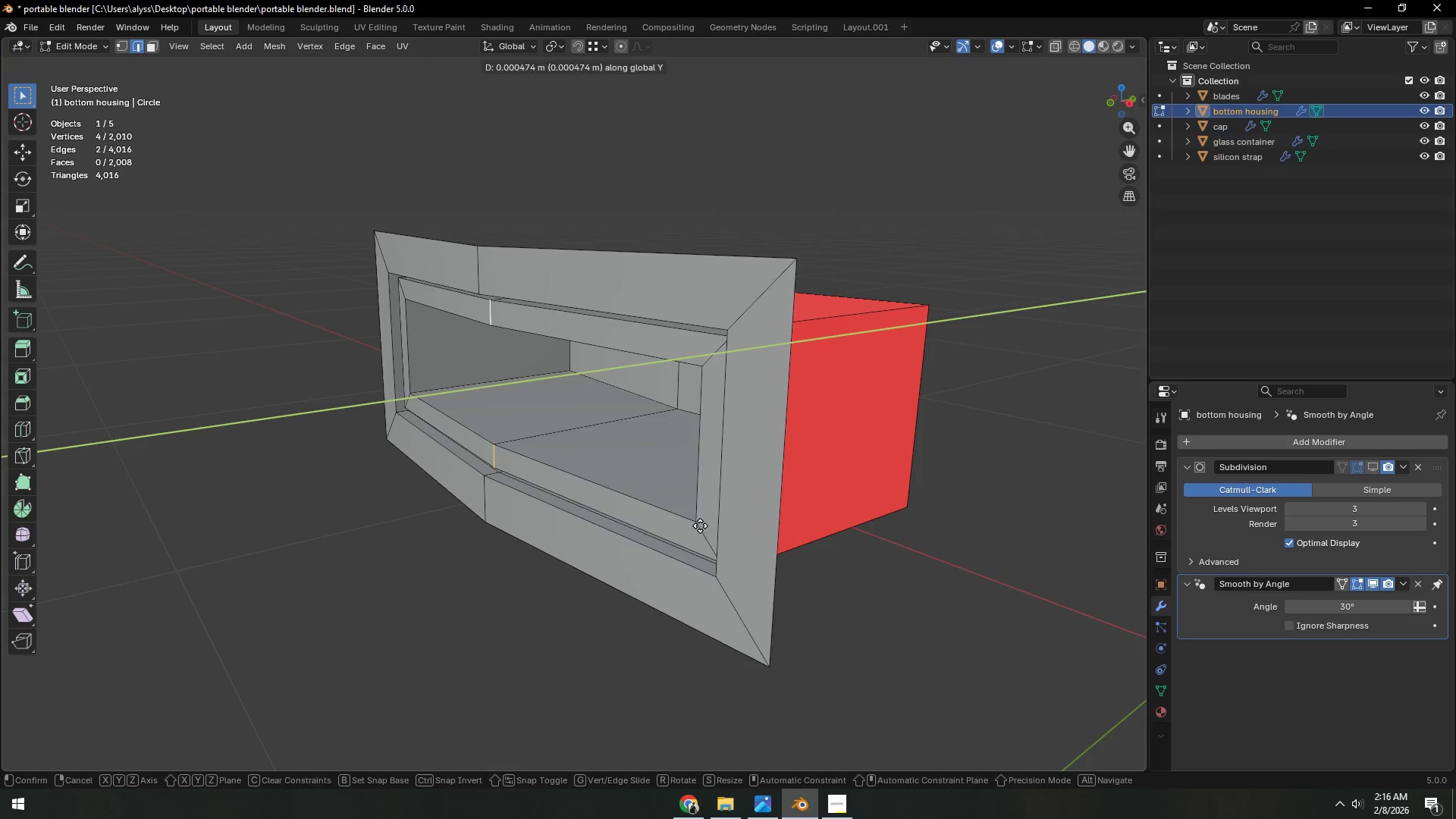 
hold_key(key=ControlLeft, duration=1.3)
left_click([699, 522])
 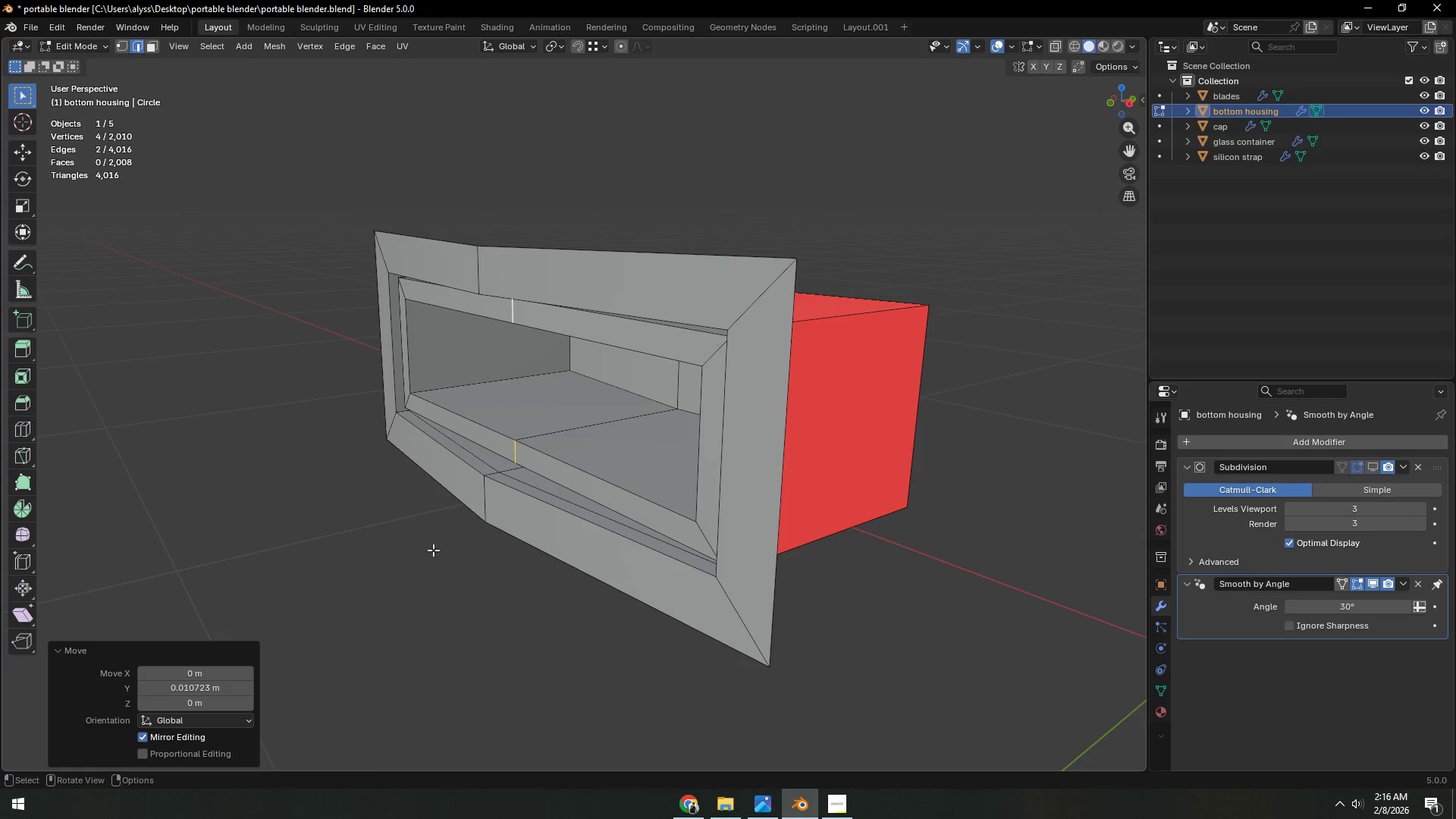 
double_click([425, 551])
 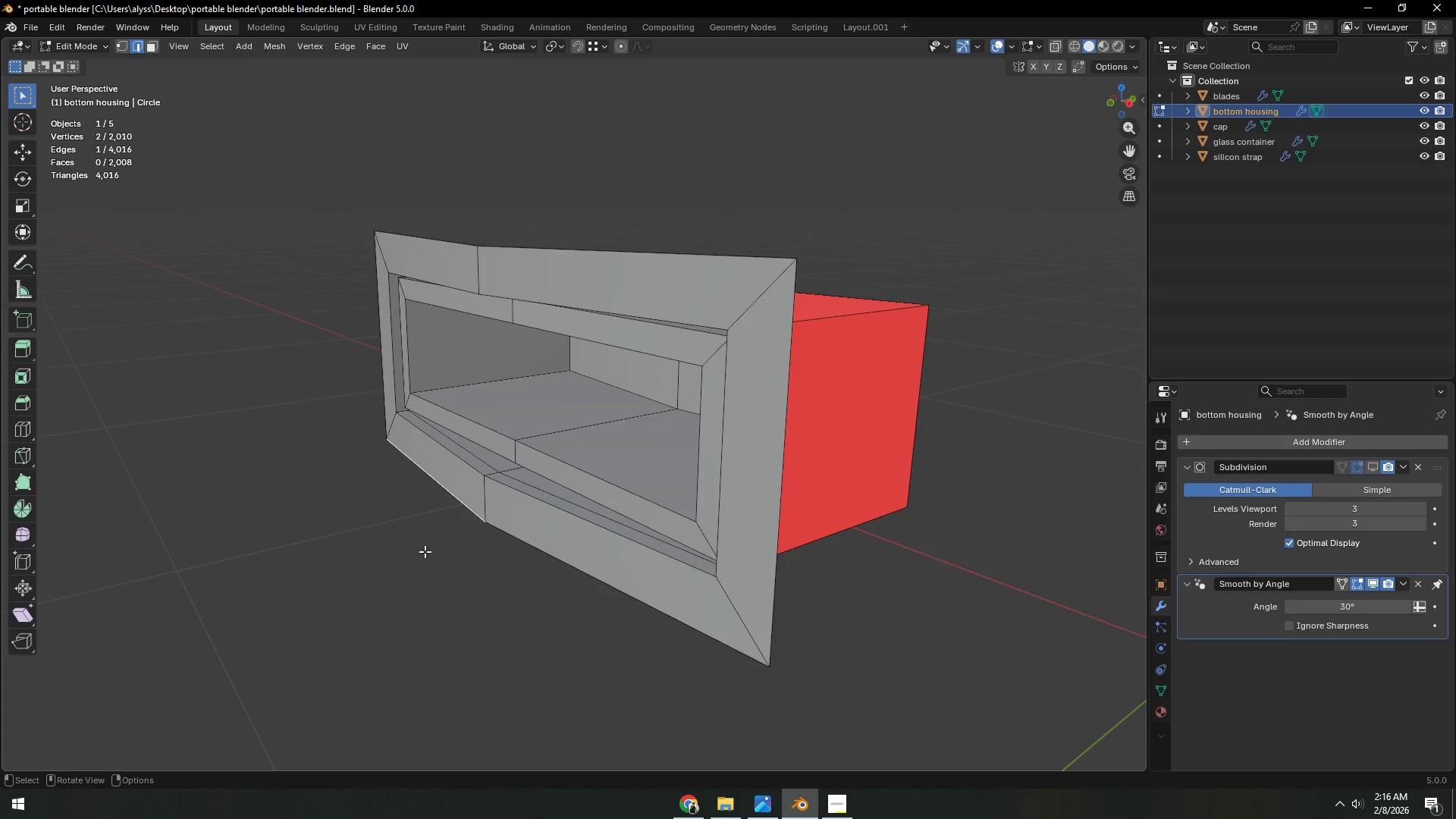 
key(Tab)
 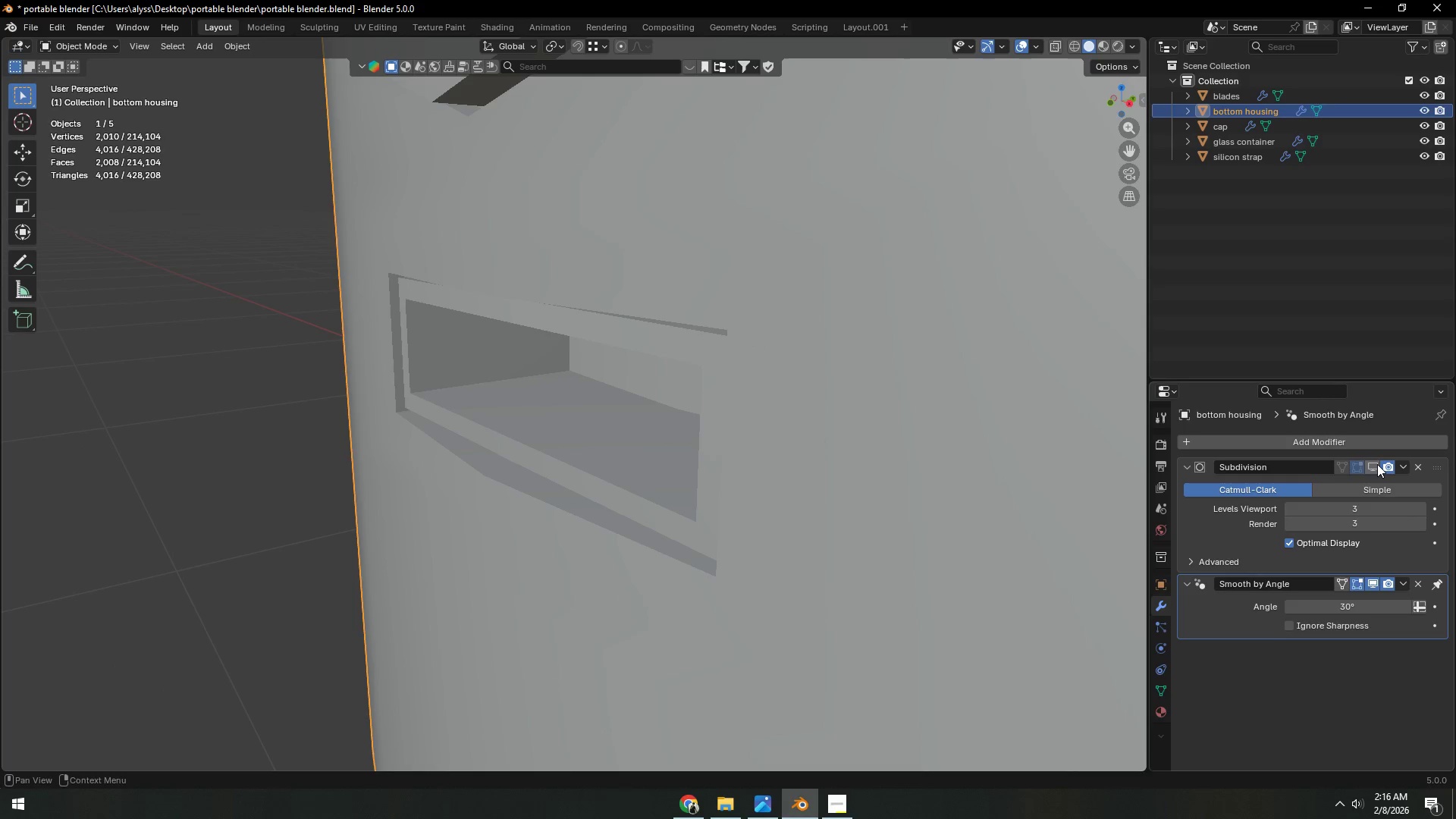 
left_click([1377, 464])
 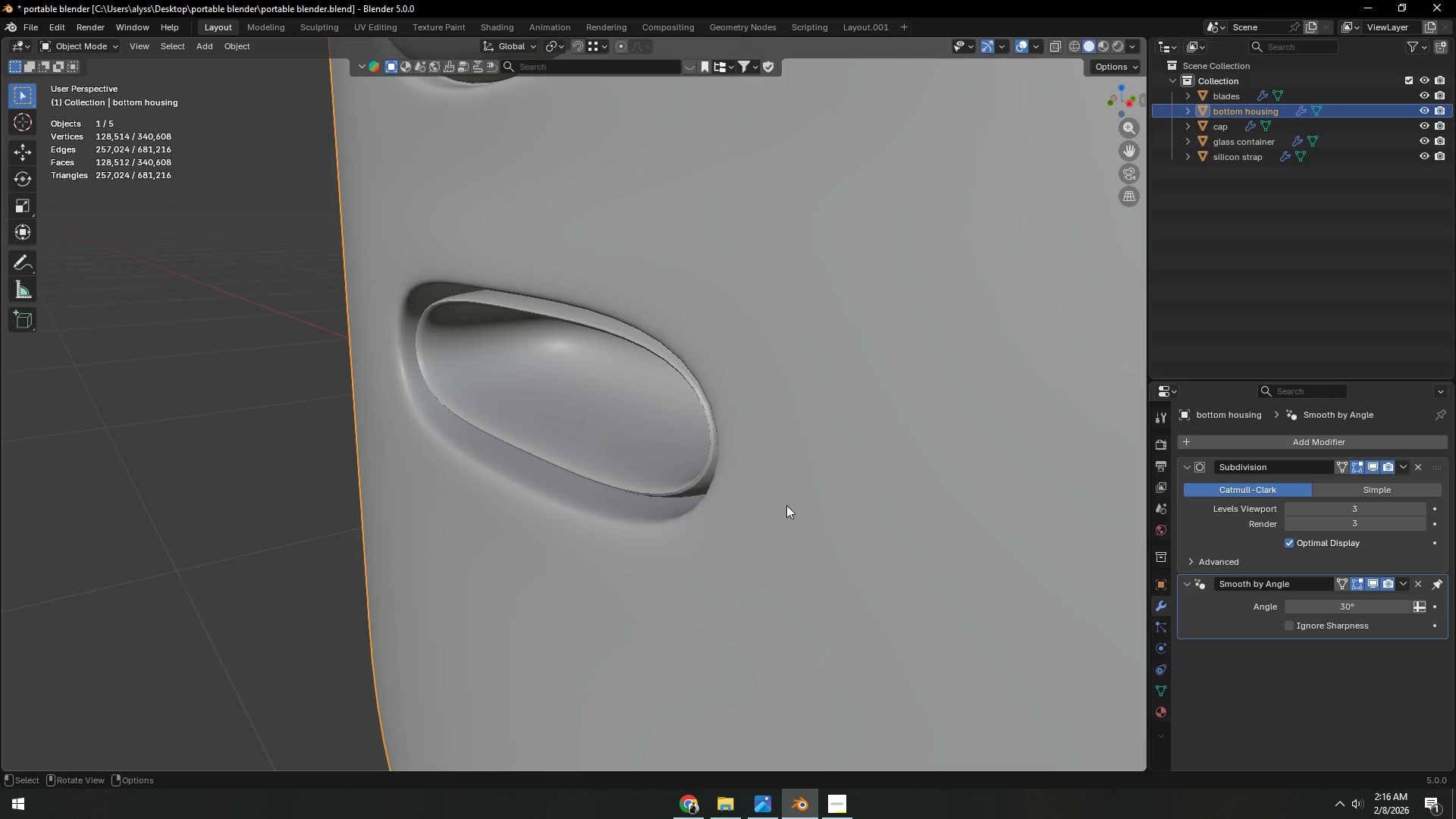 
scroll: coordinate [730, 507], scroll_direction: down, amount: 1.0
 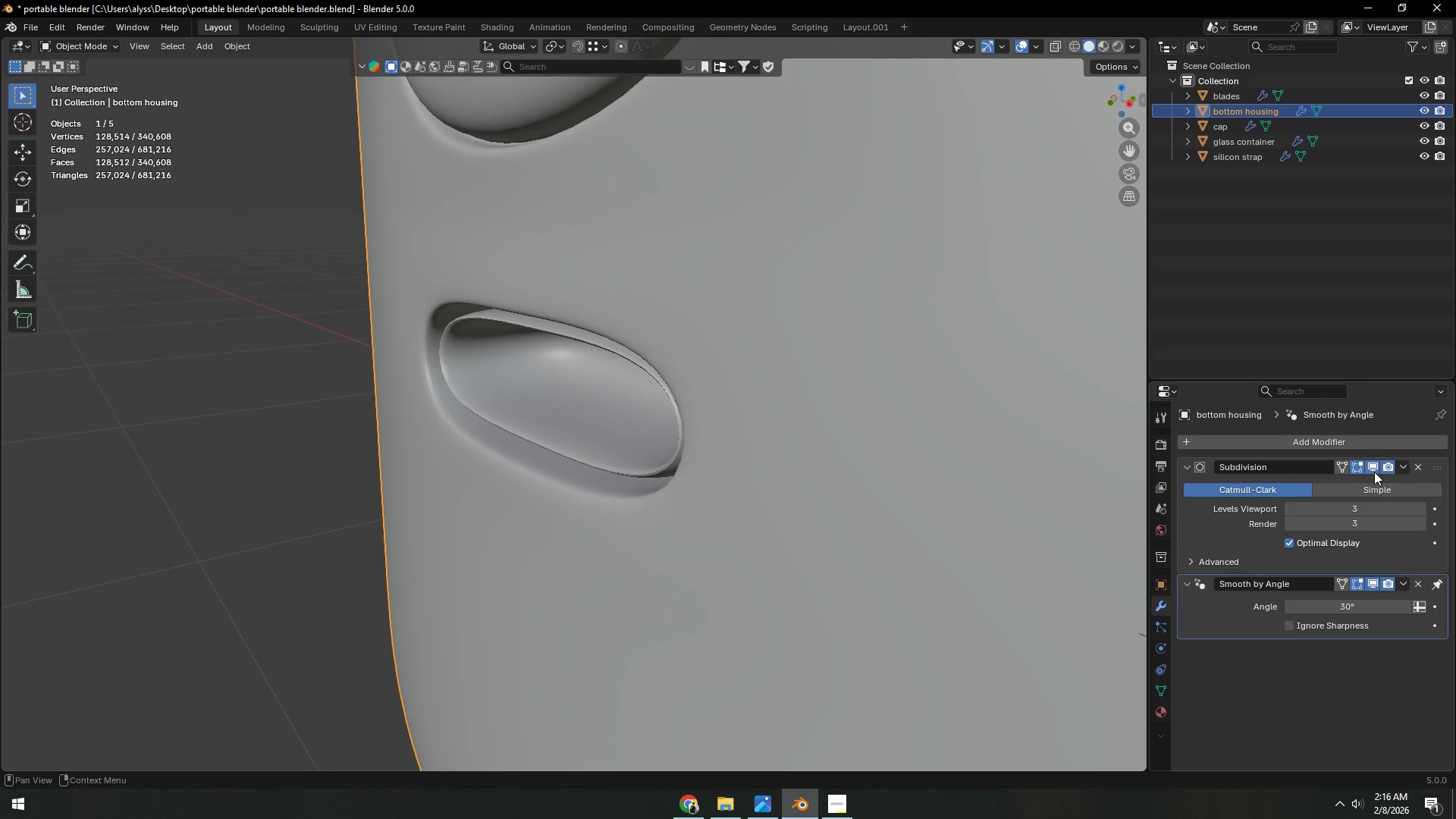 
left_click([1377, 469])
 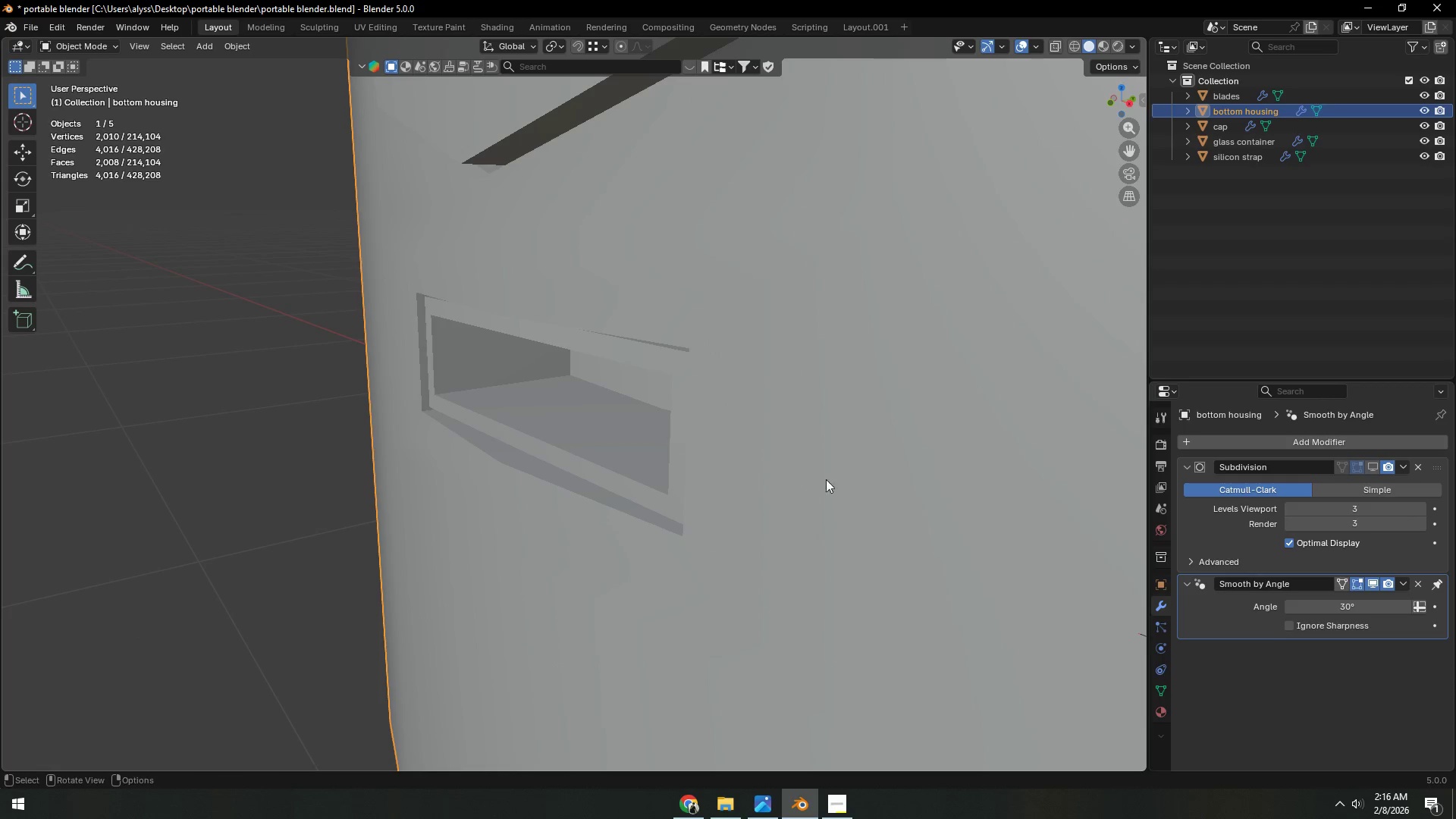 
key(Tab)
 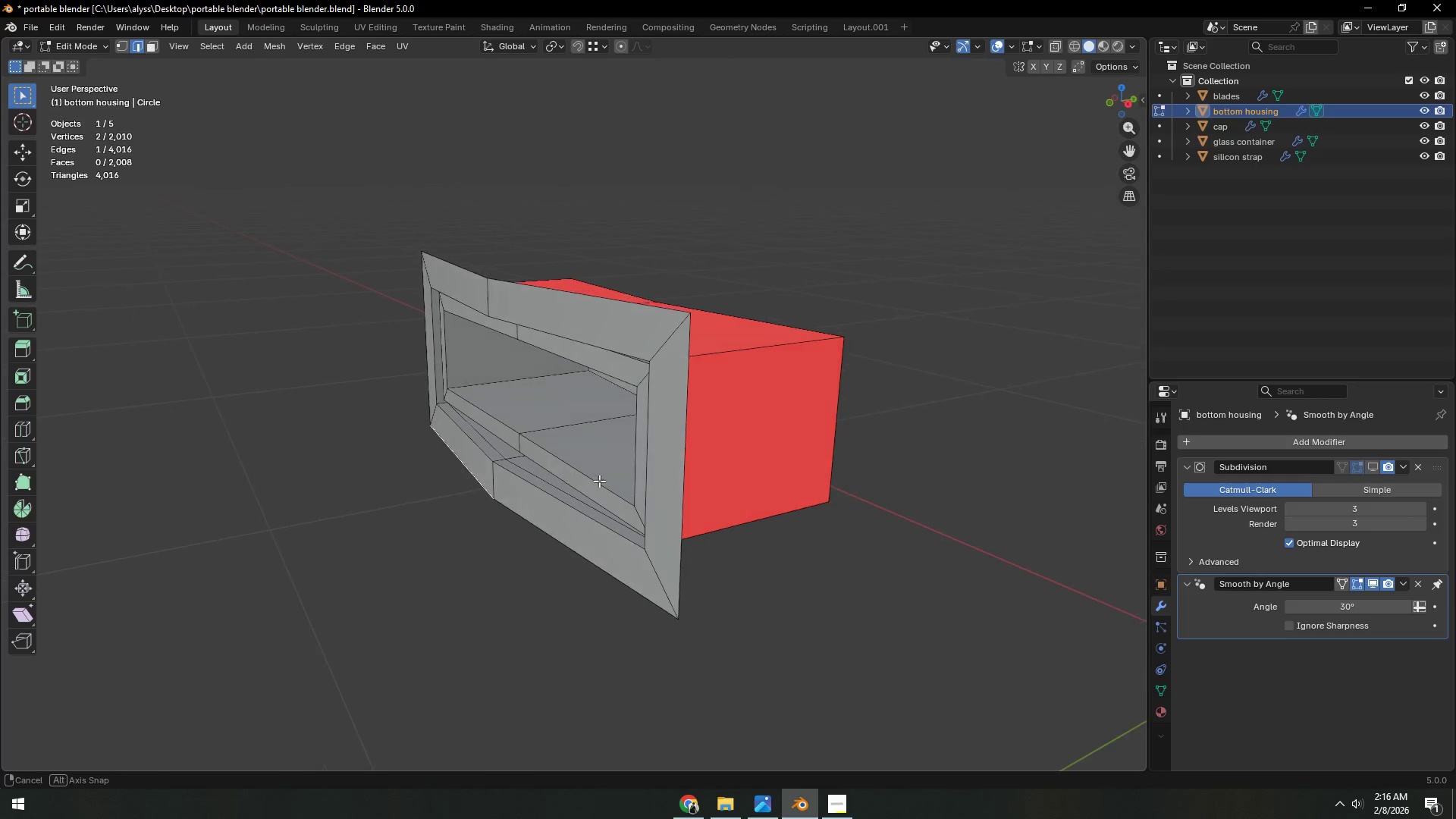 
key(Control+ControlLeft)
 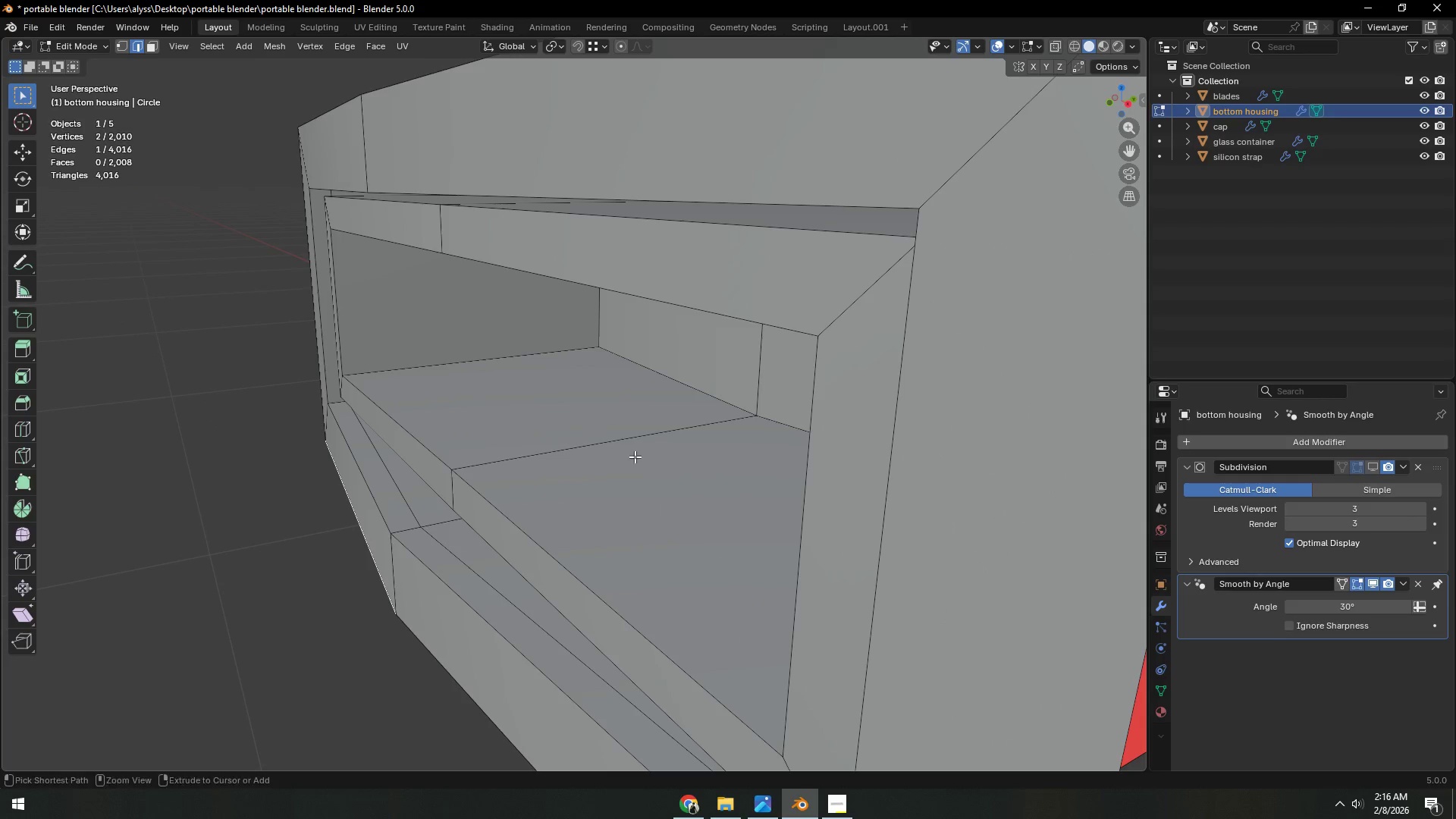 
key(Control+R)
 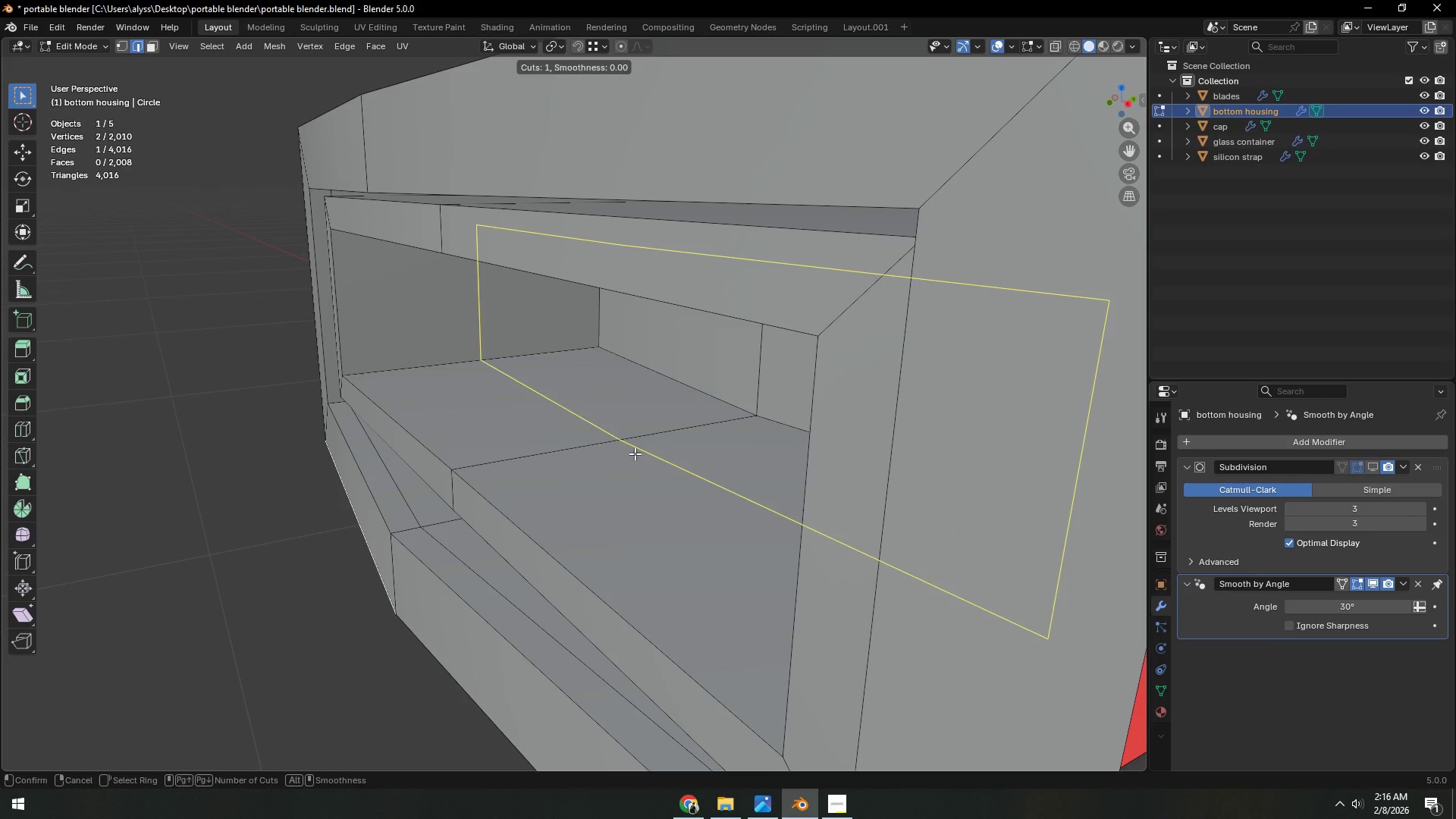 
scroll: coordinate [599, 481], scroll_direction: up, amount: 4.0
 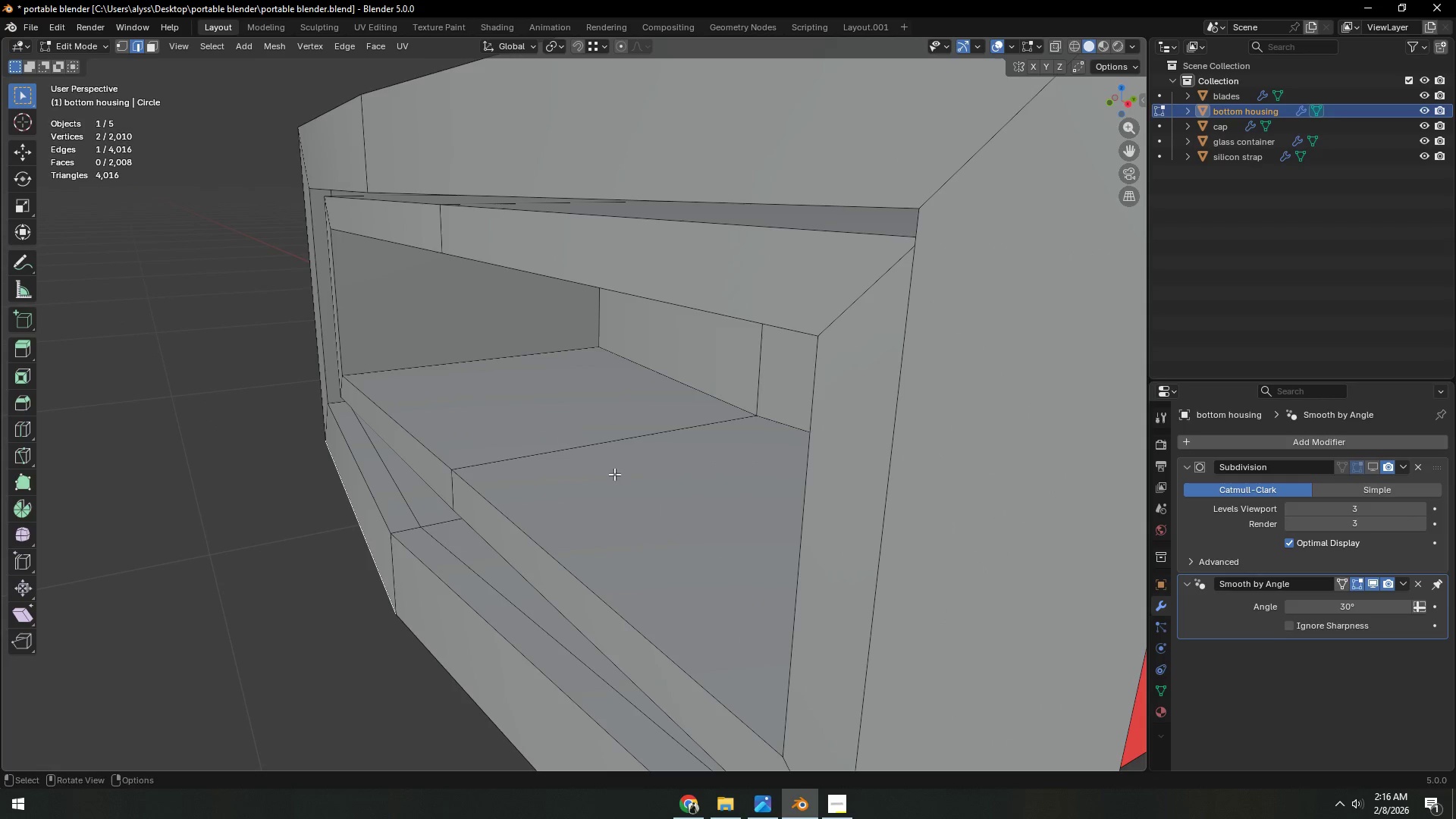 
left_click([635, 453])
 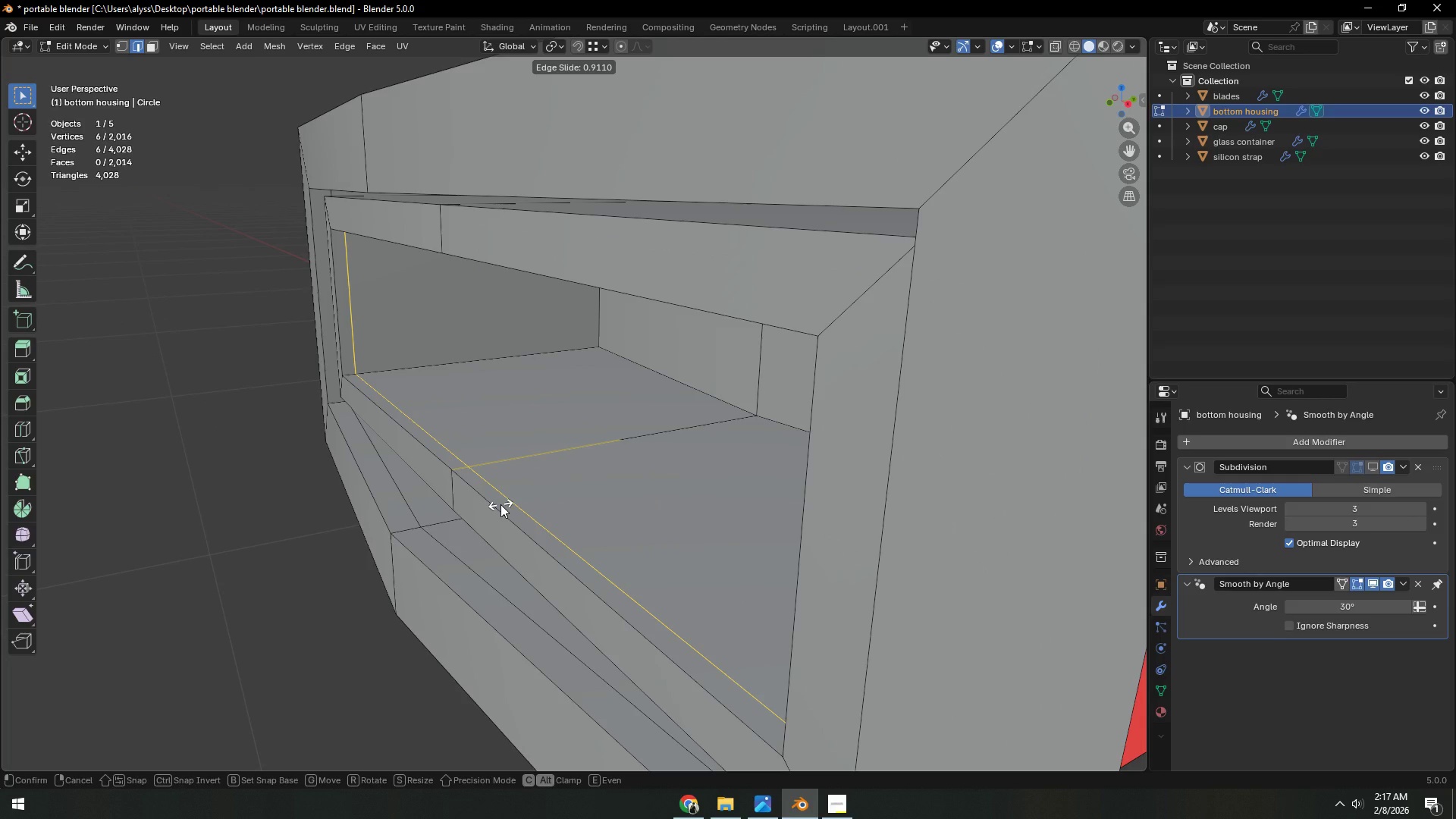 
left_click([500, 504])
 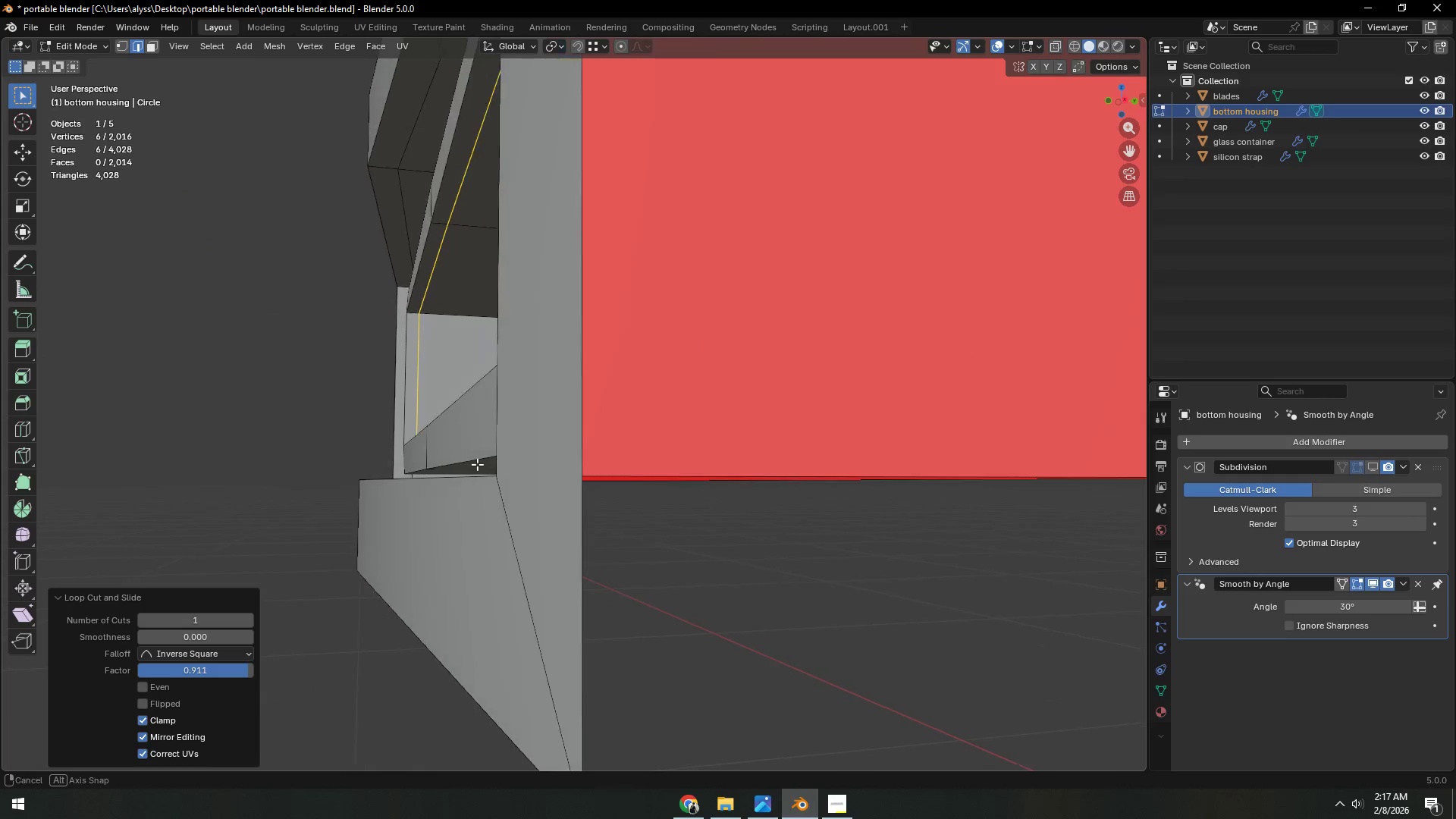 
key(Control+R)
 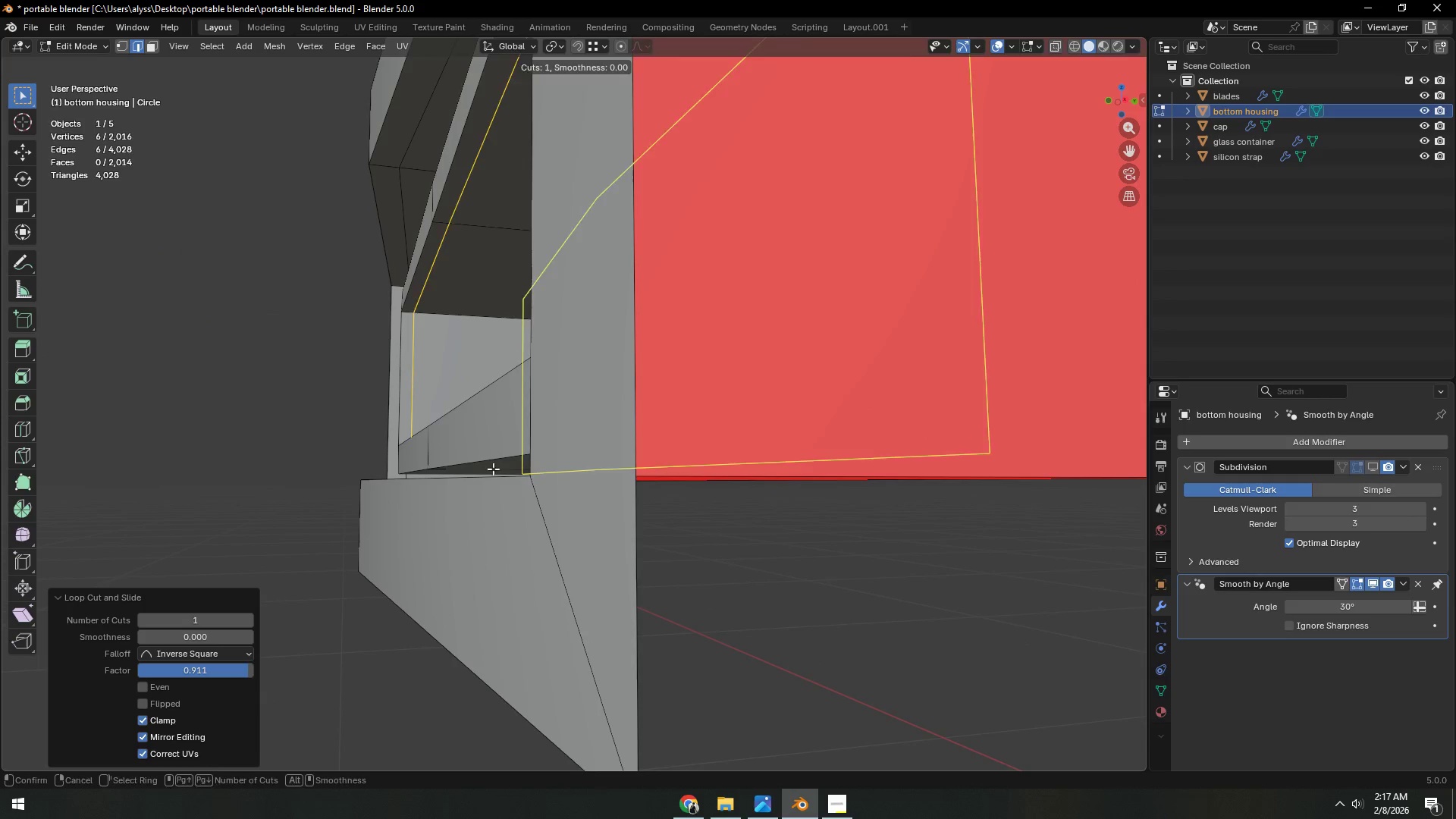 
left_click([493, 469])
 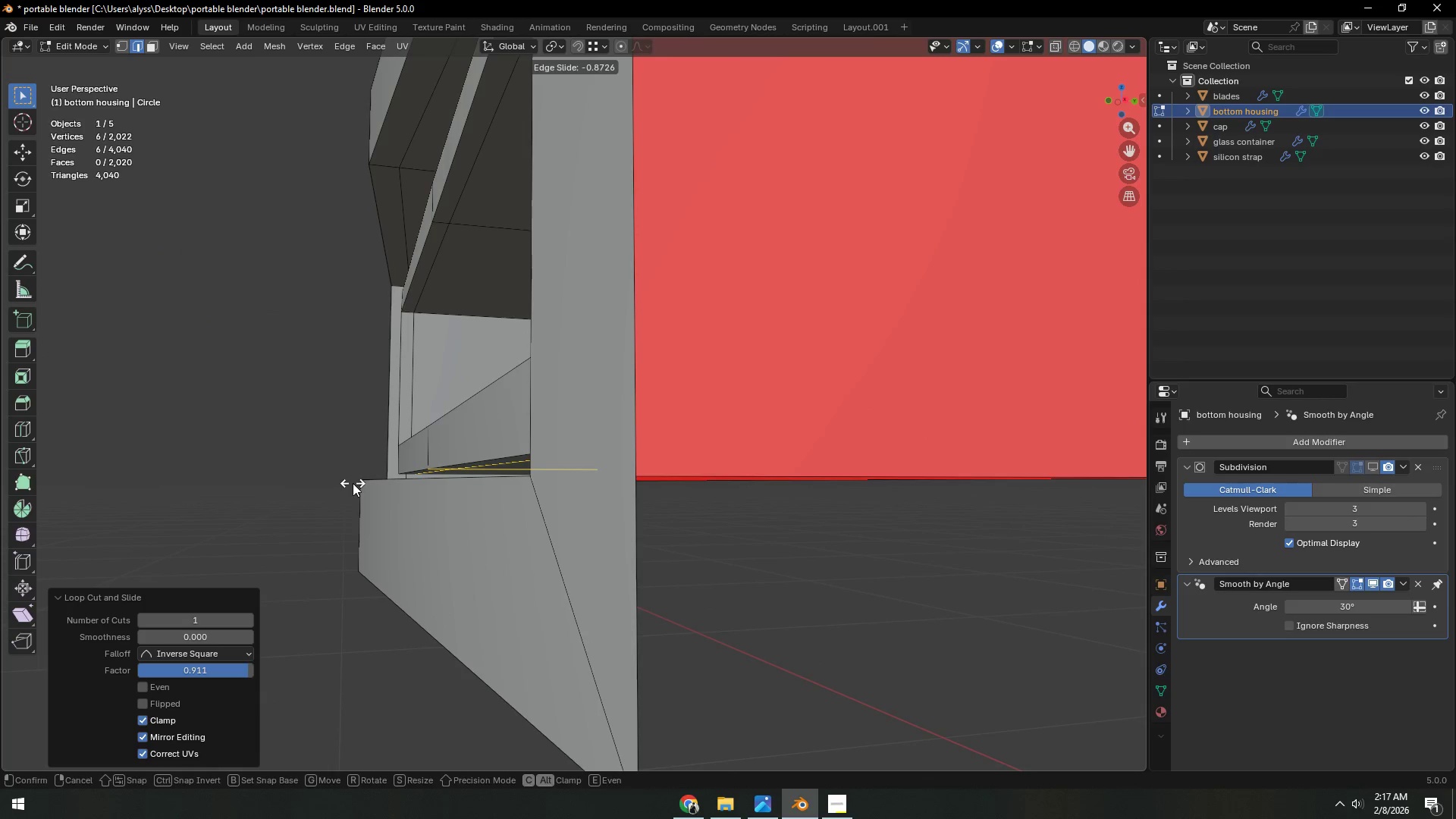 
left_click([353, 483])
 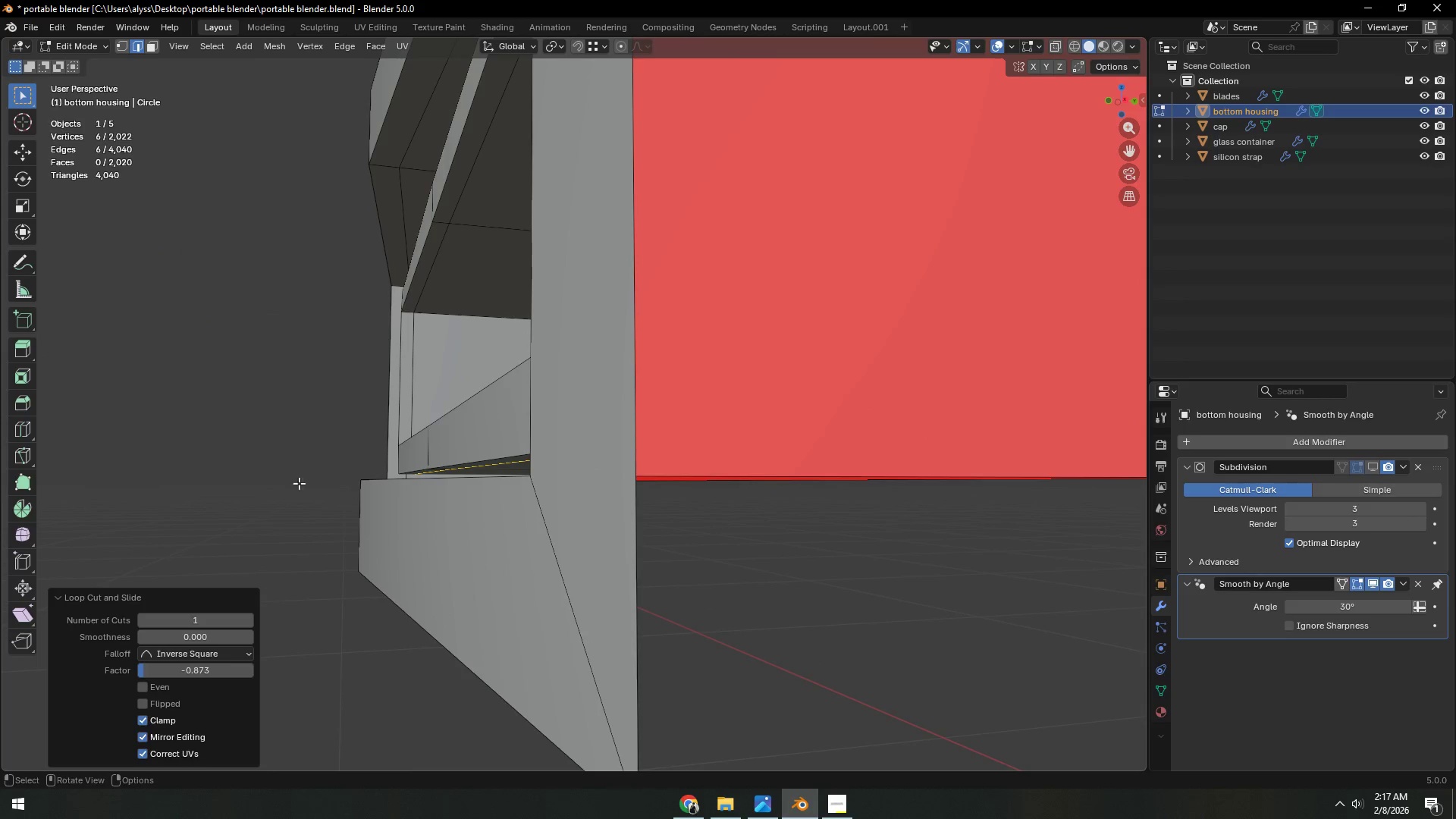 
double_click([290, 482])
 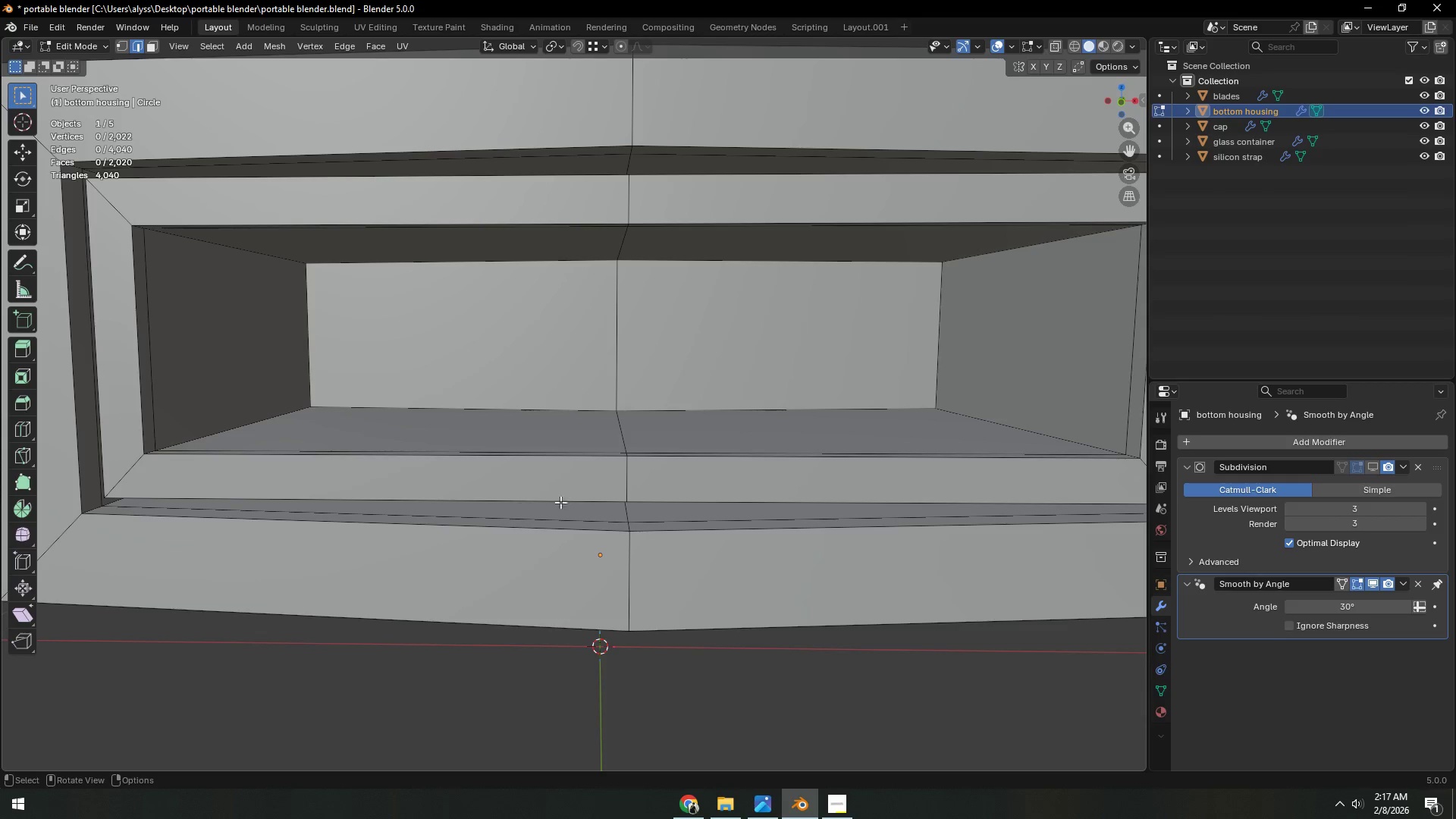 
key(Control+ControlLeft)
 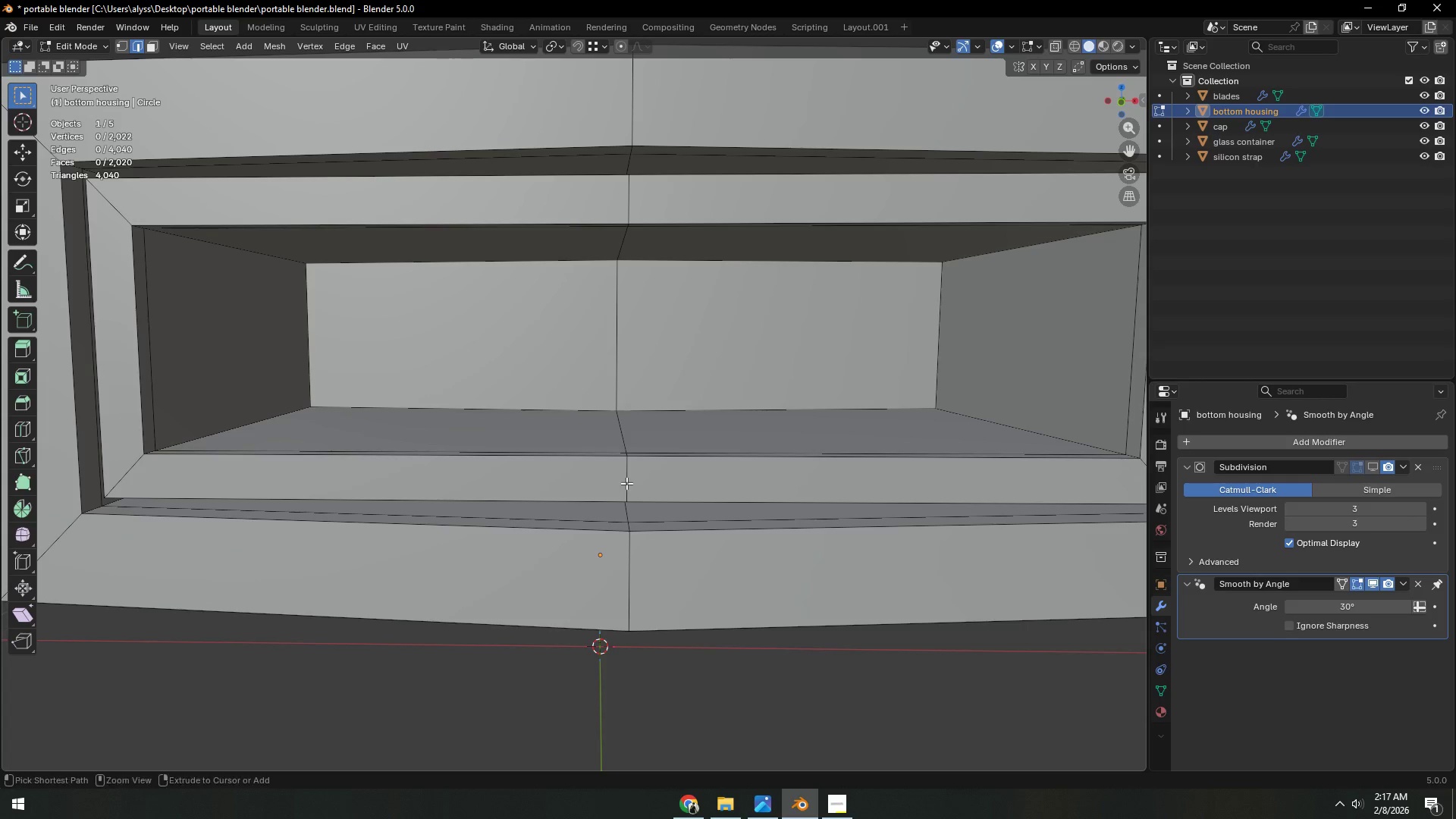 
key(Control+R)
 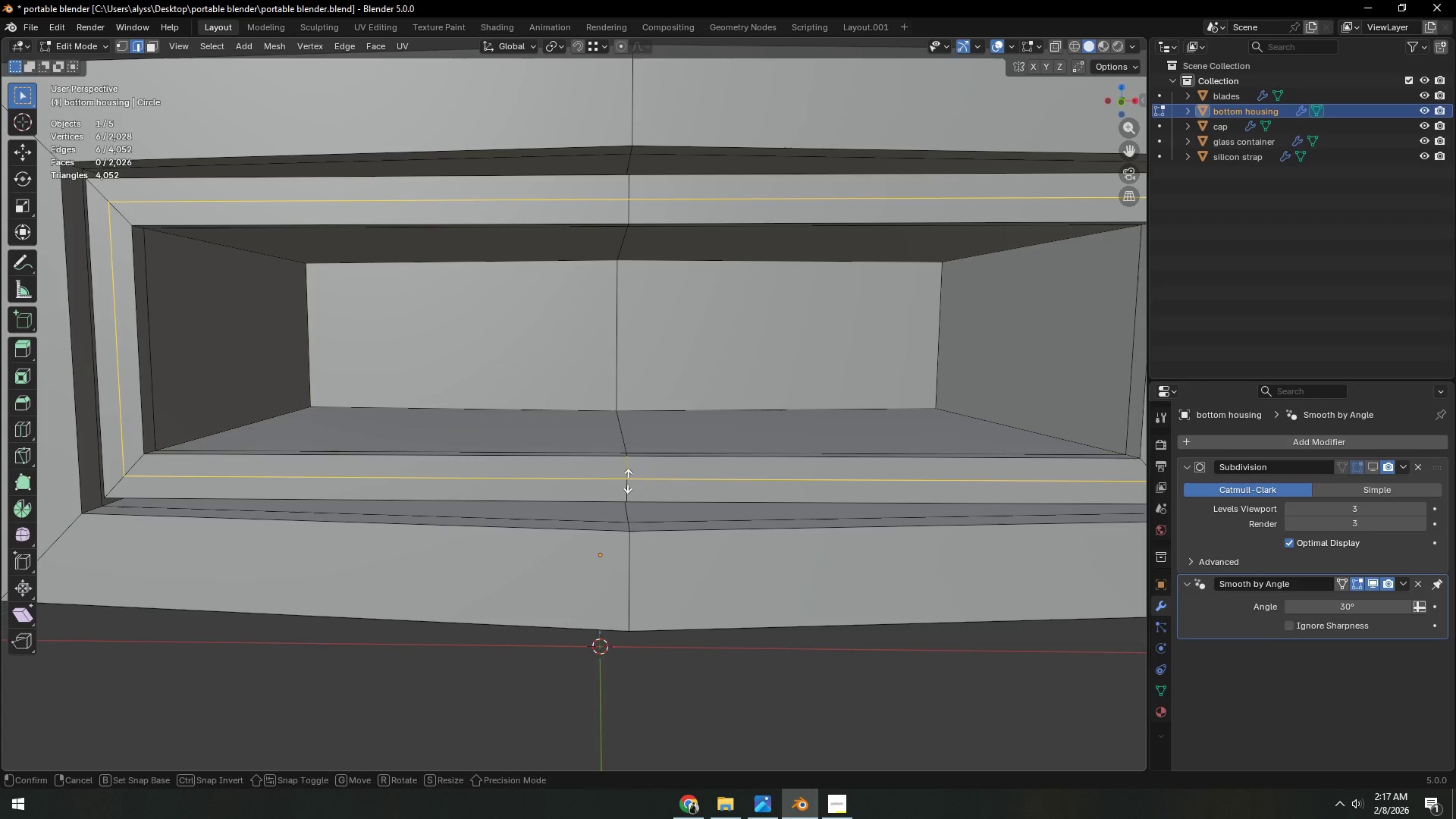 
right_click([628, 481])
 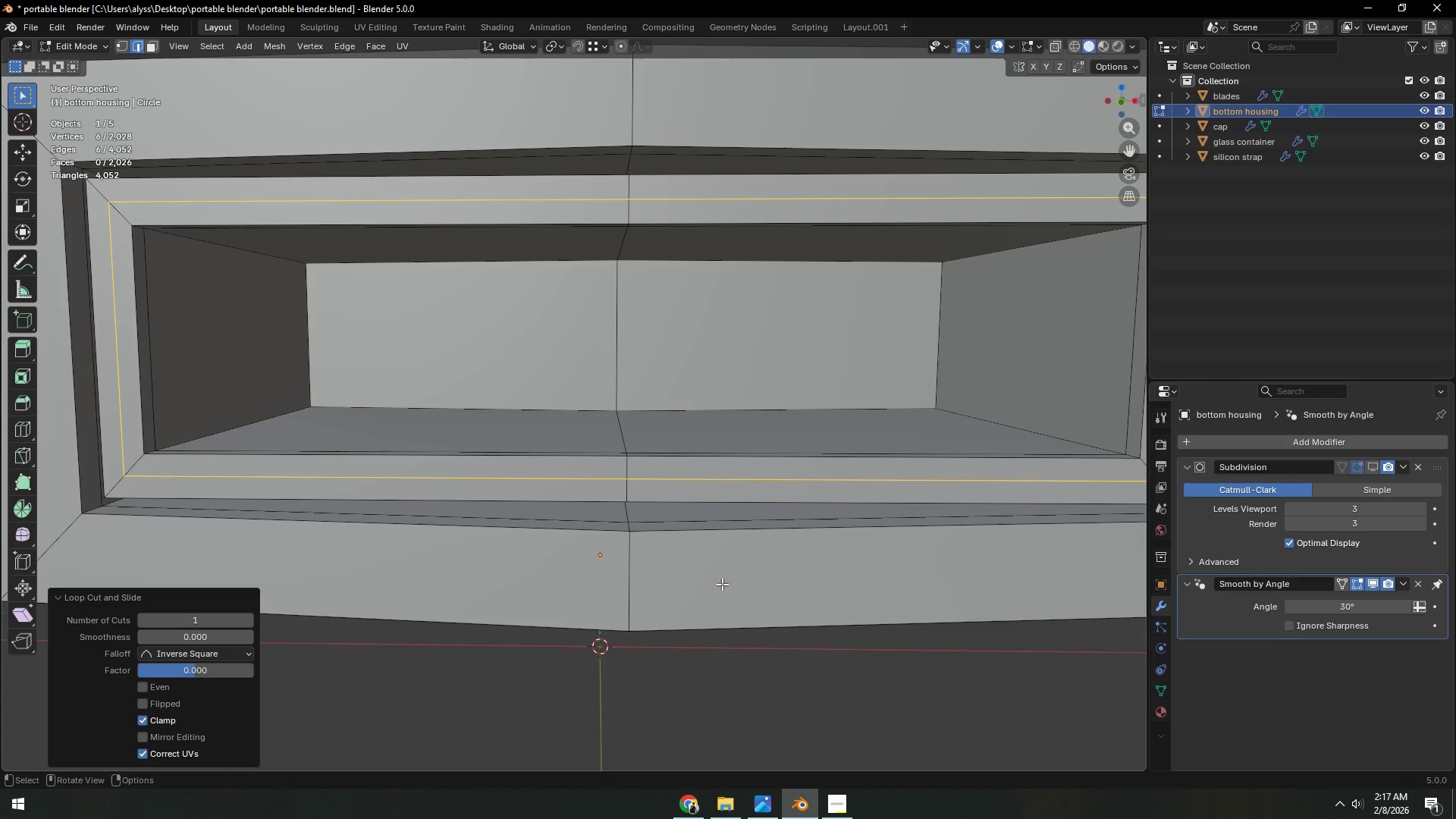 
left_click([628, 481])
 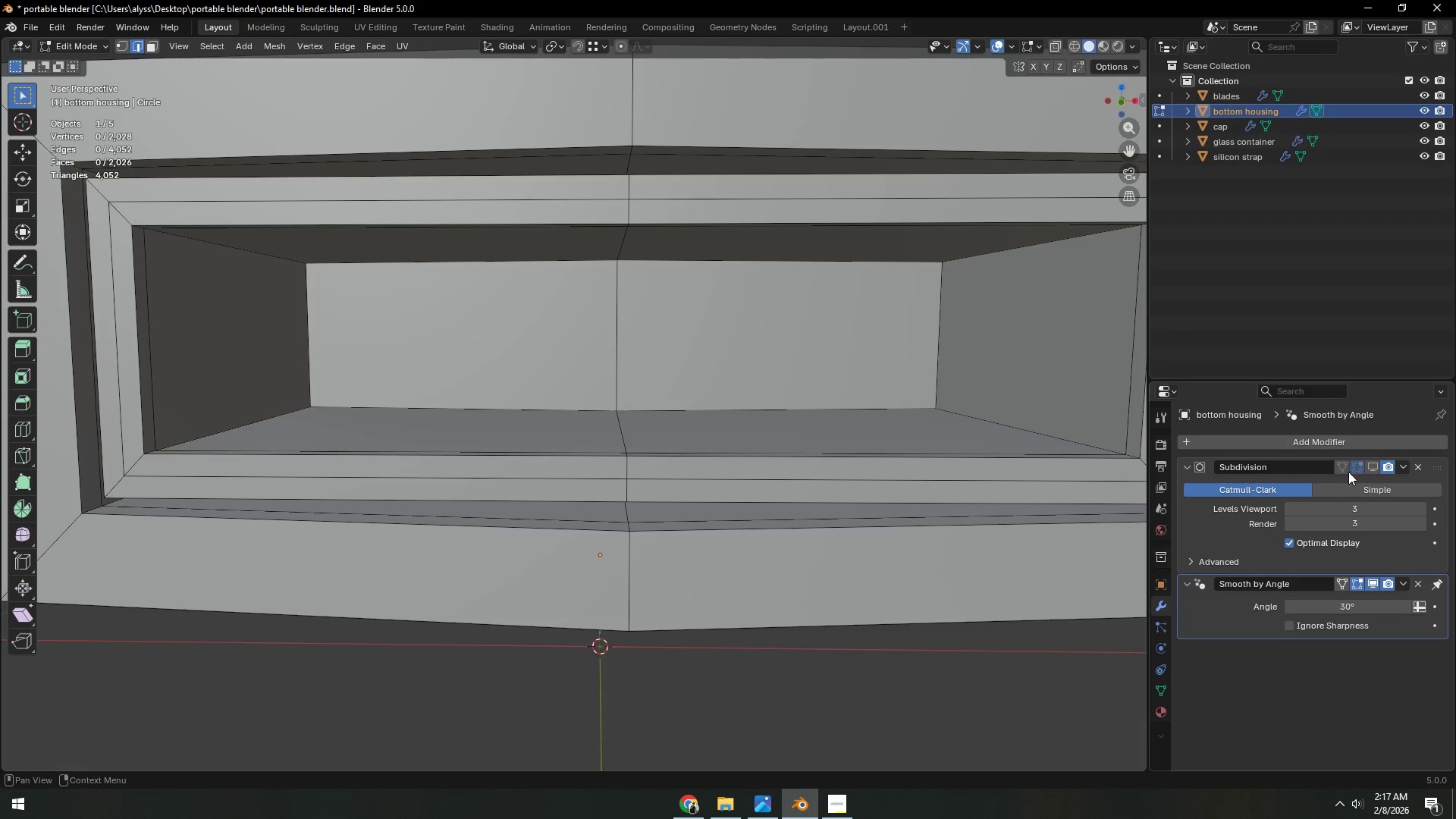 
left_click([1372, 463])
 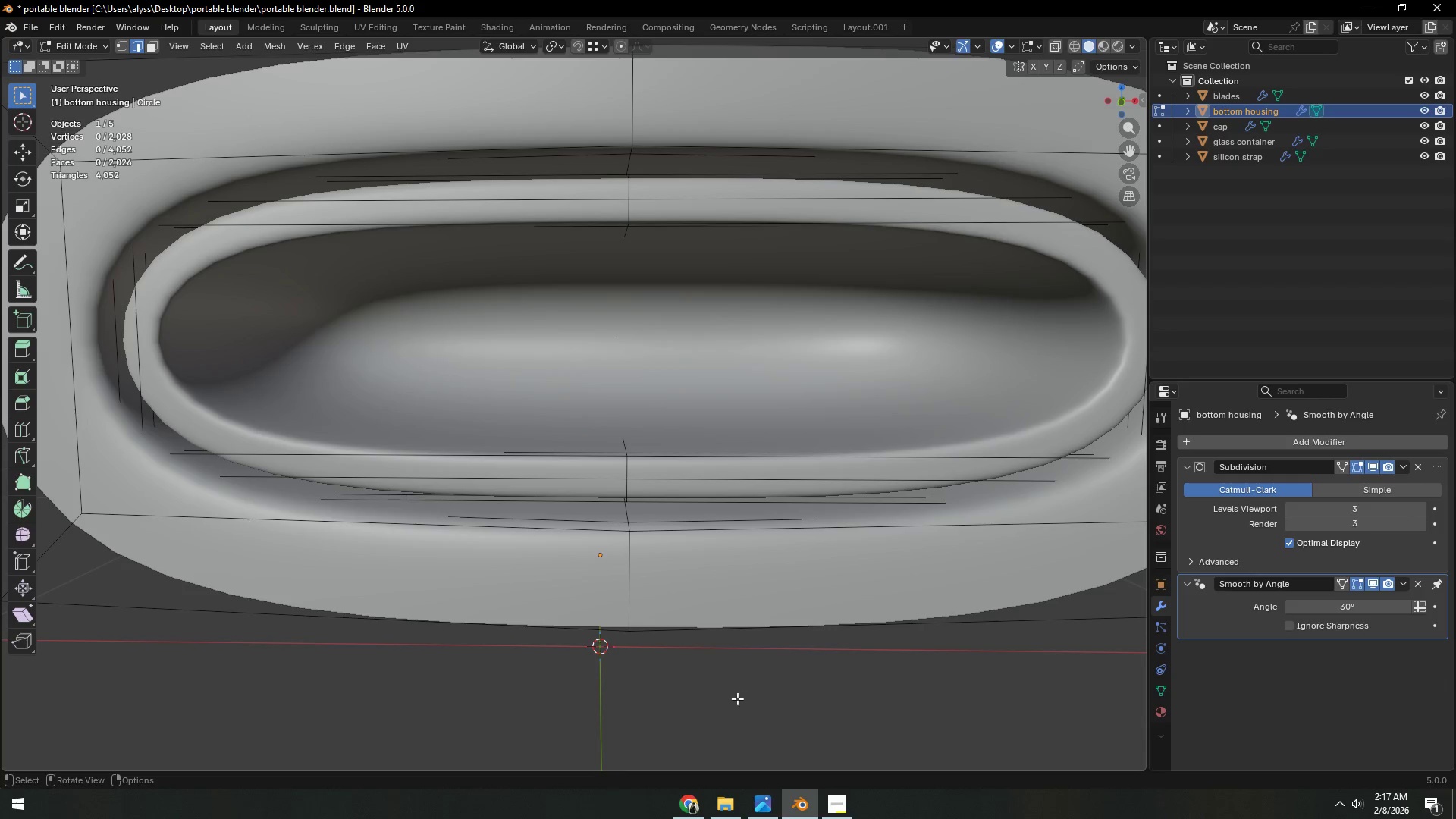 
left_click([736, 698])
 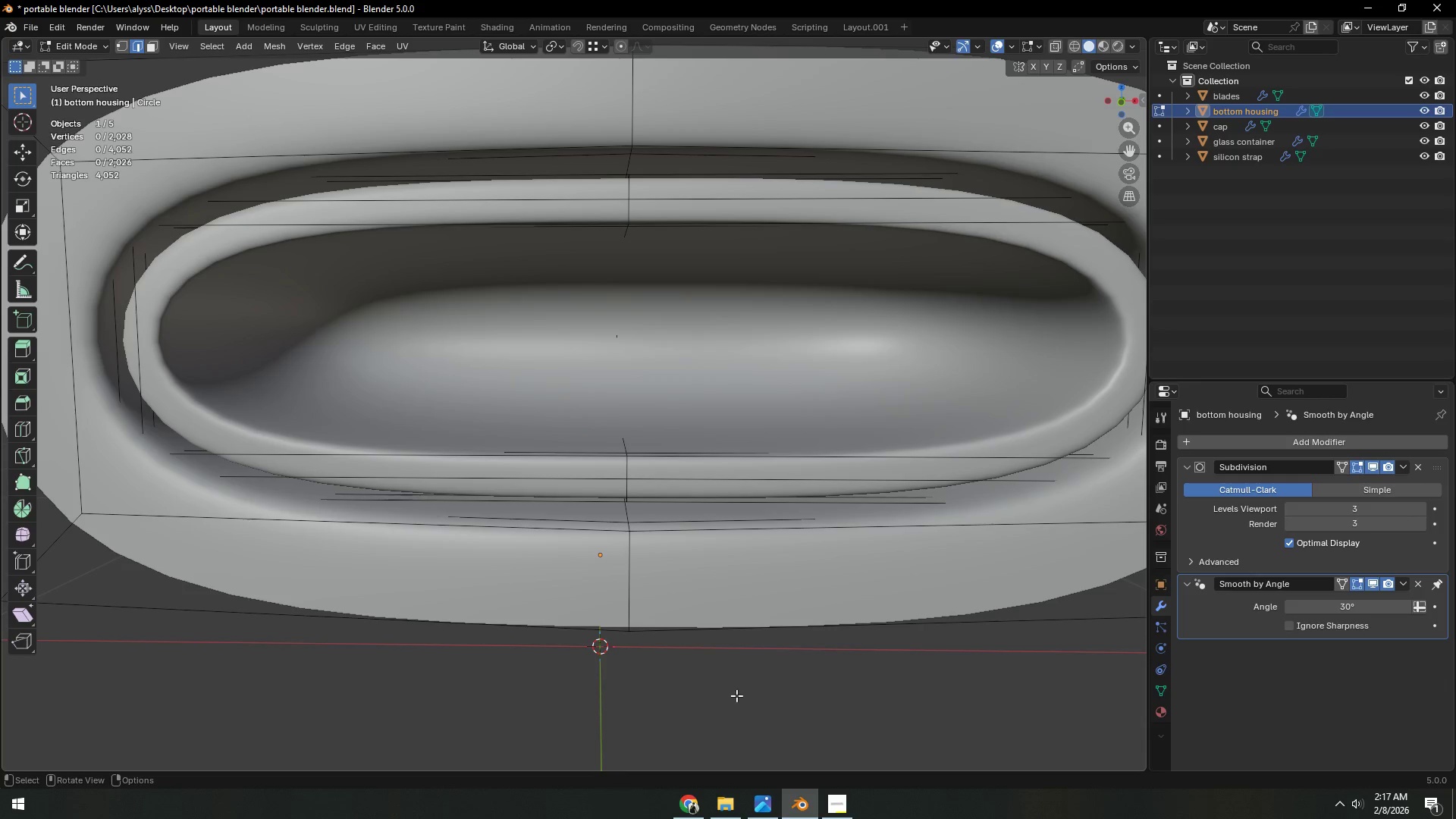 
key(Tab)
 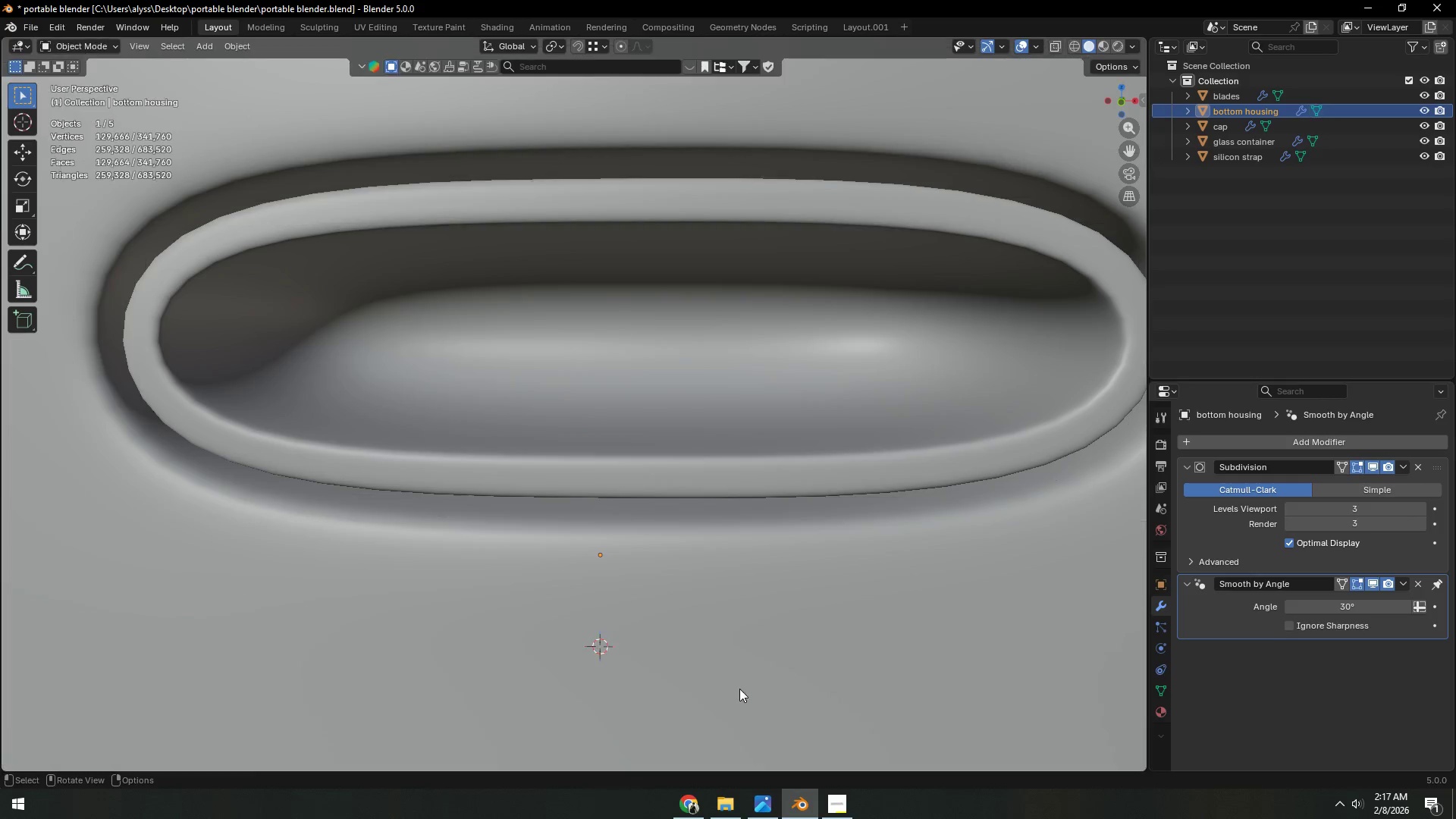 
scroll: coordinate [662, 661], scroll_direction: down, amount: 18.0
 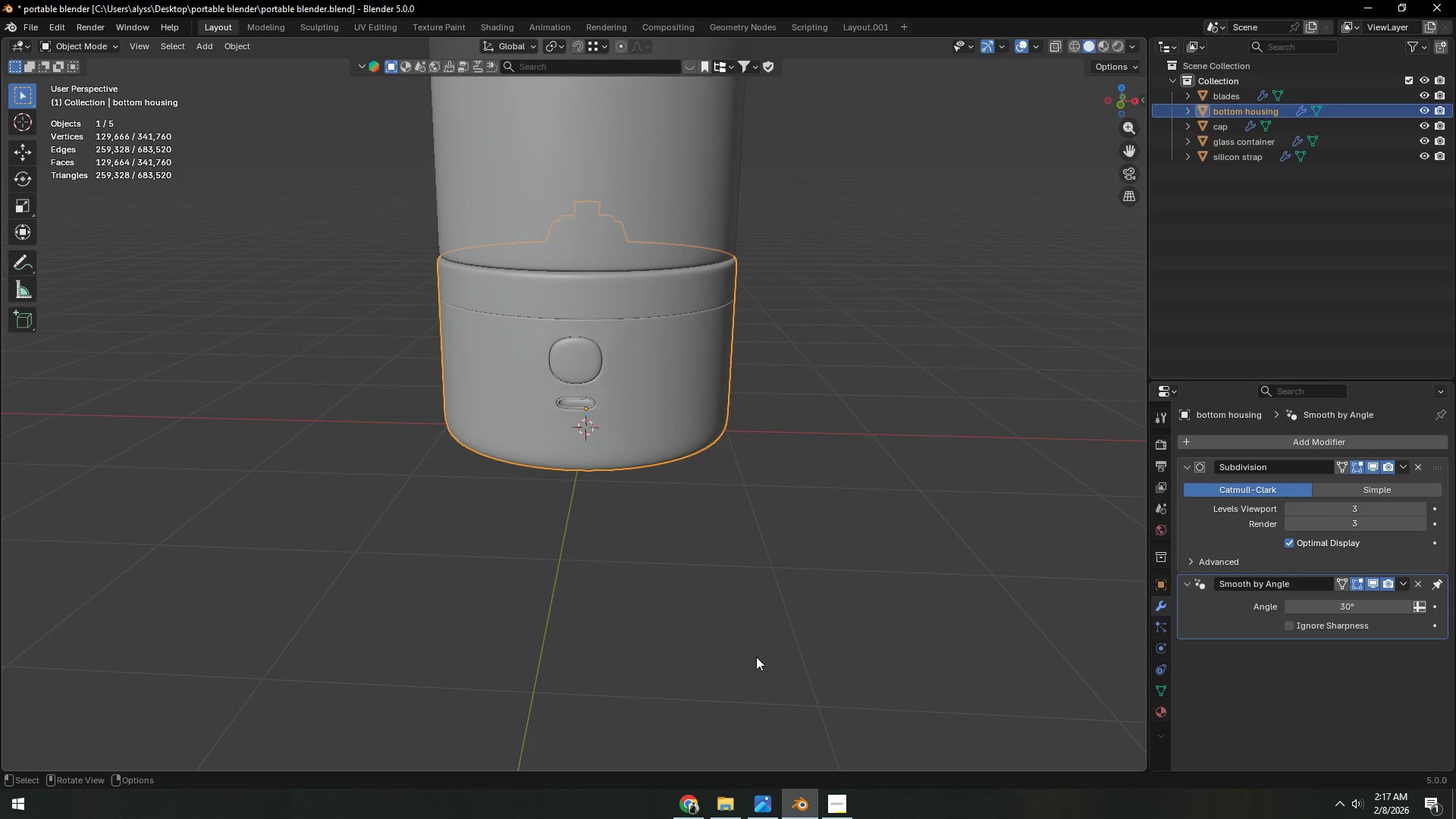 
wait(13.9)
 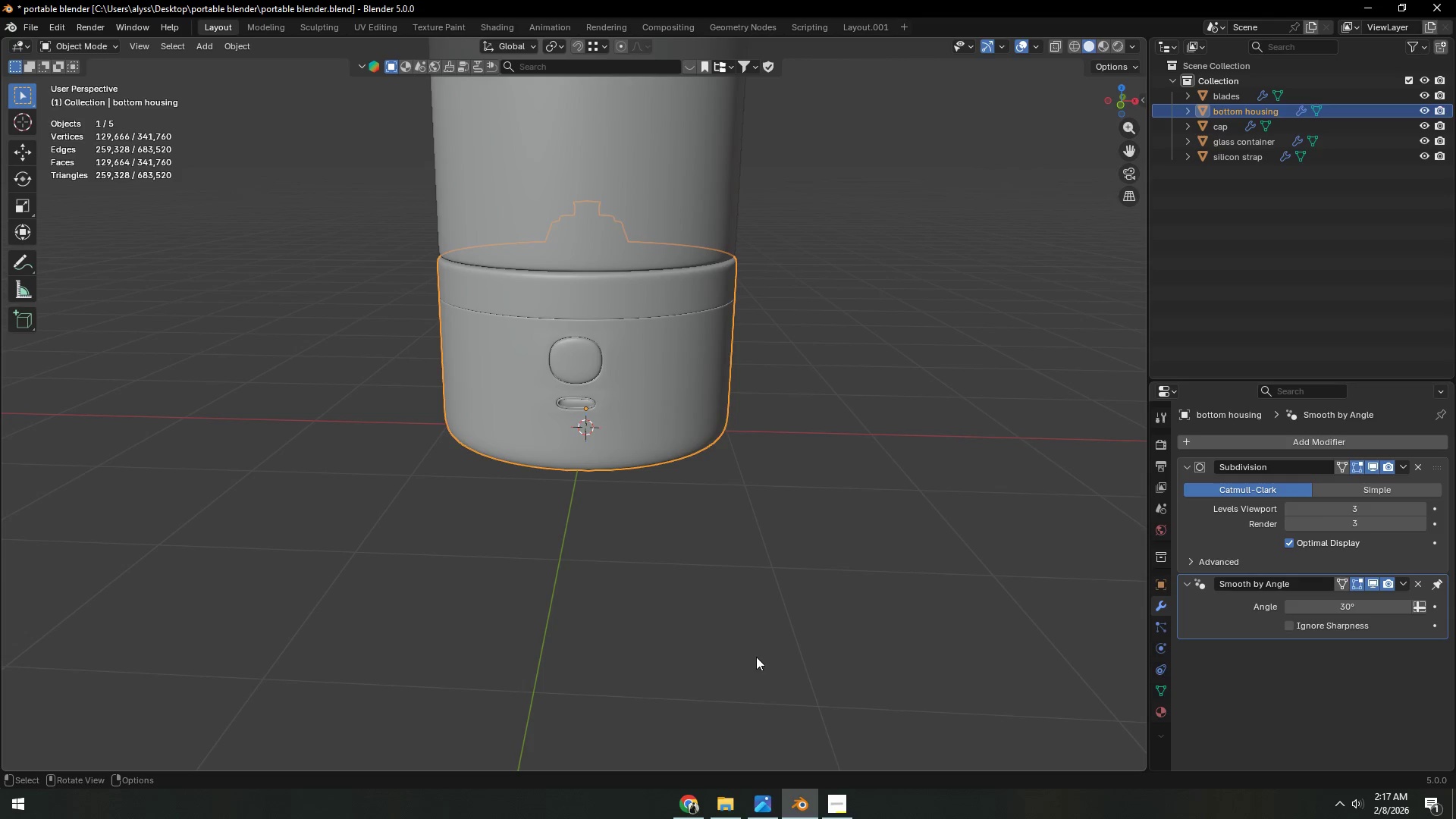 
left_click([692, 588])
 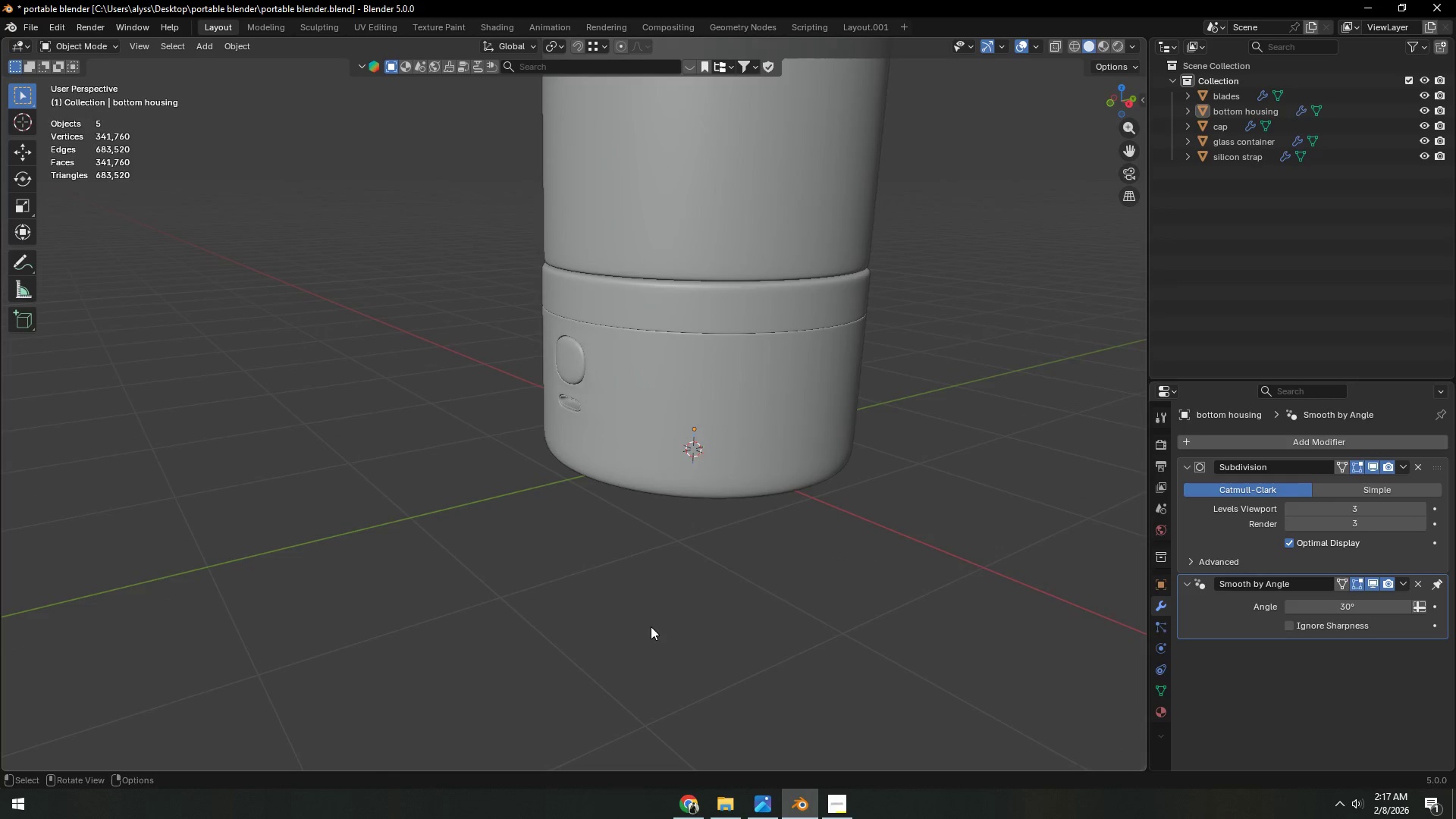 
scroll: coordinate [676, 604], scroll_direction: up, amount: 11.0
 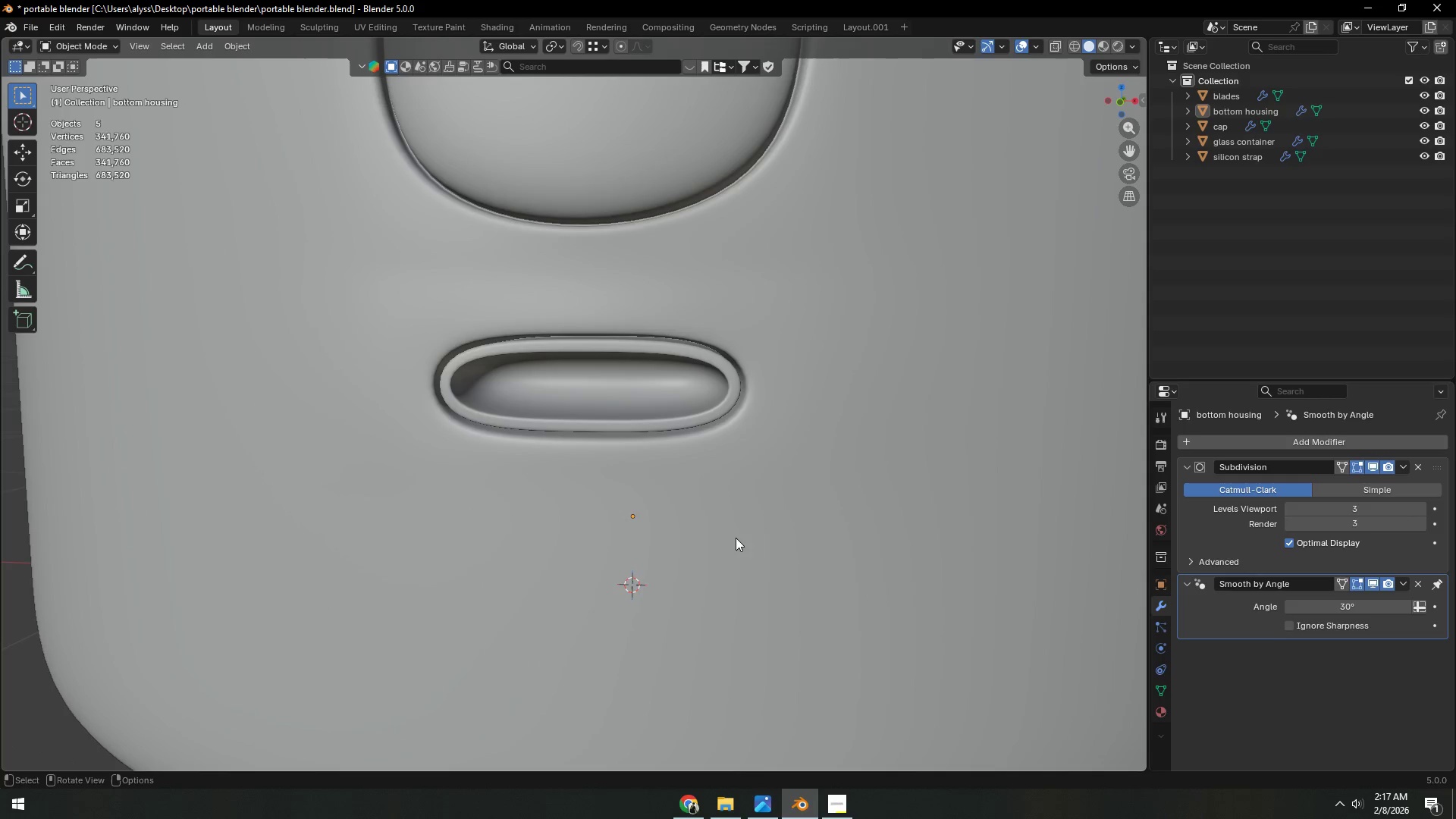 
left_click_drag(start_coordinate=[742, 397], to_coordinate=[742, 392])
 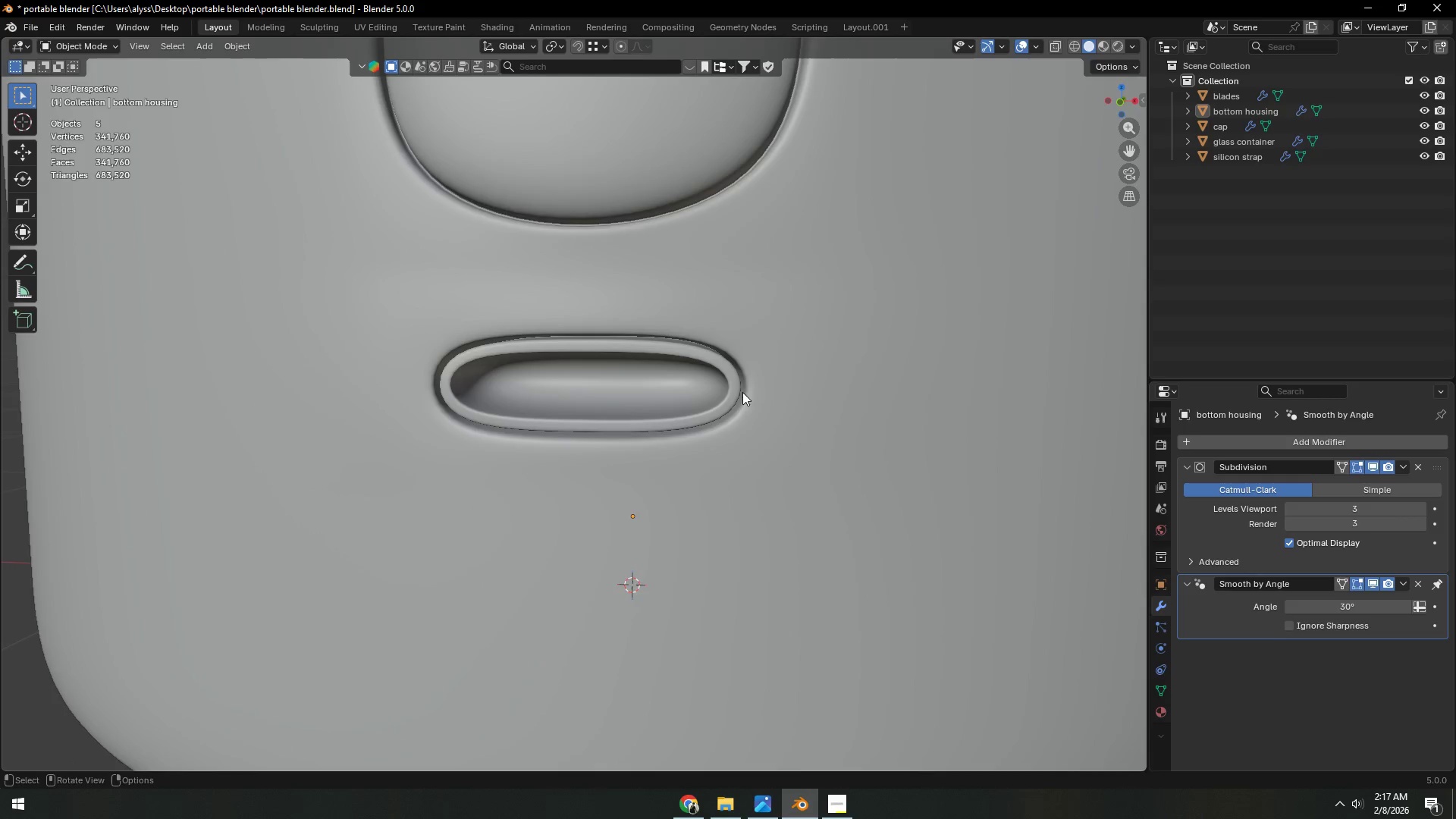 
key(Tab)
 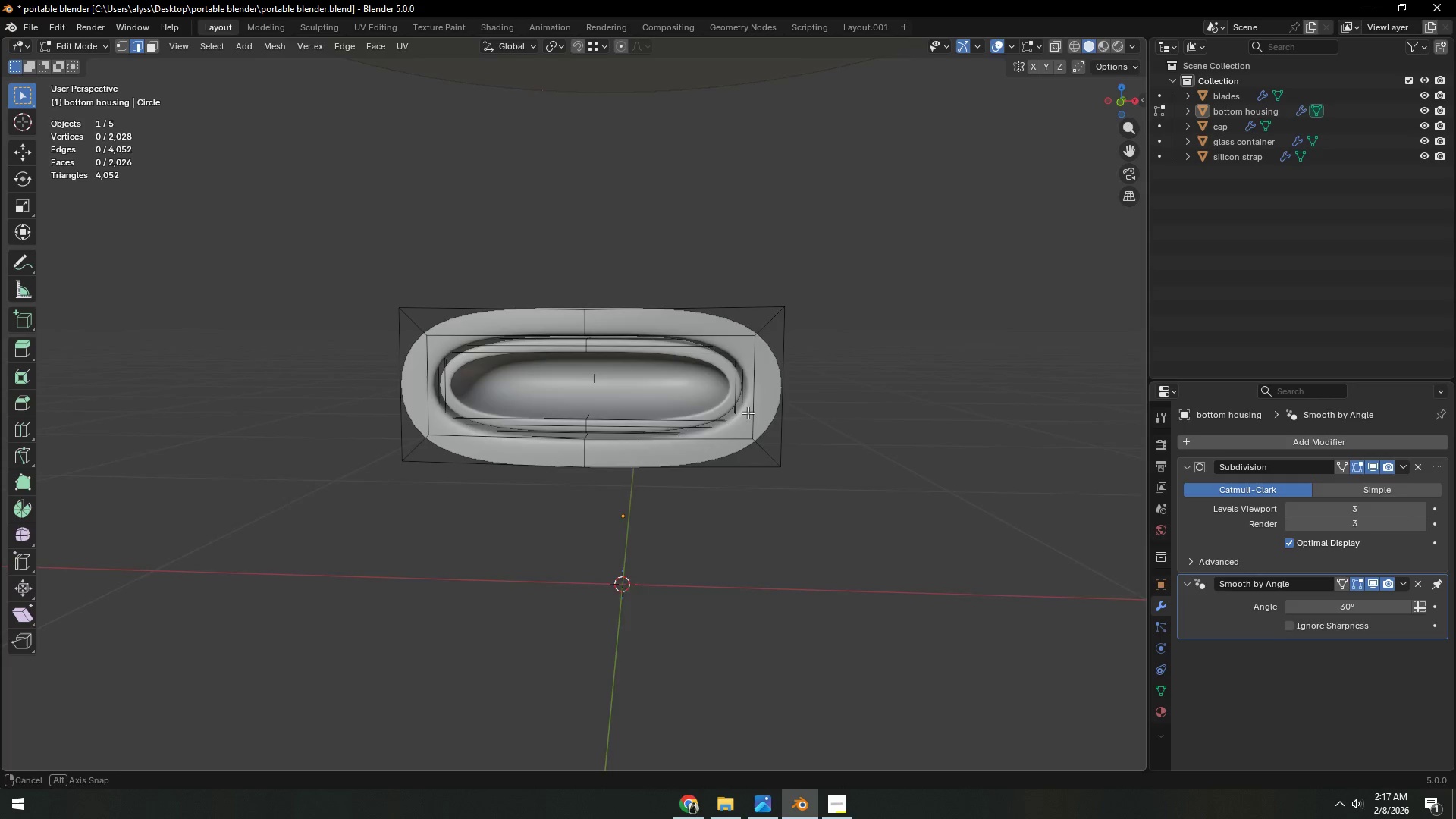 
scroll: coordinate [757, 417], scroll_direction: up, amount: 3.0
 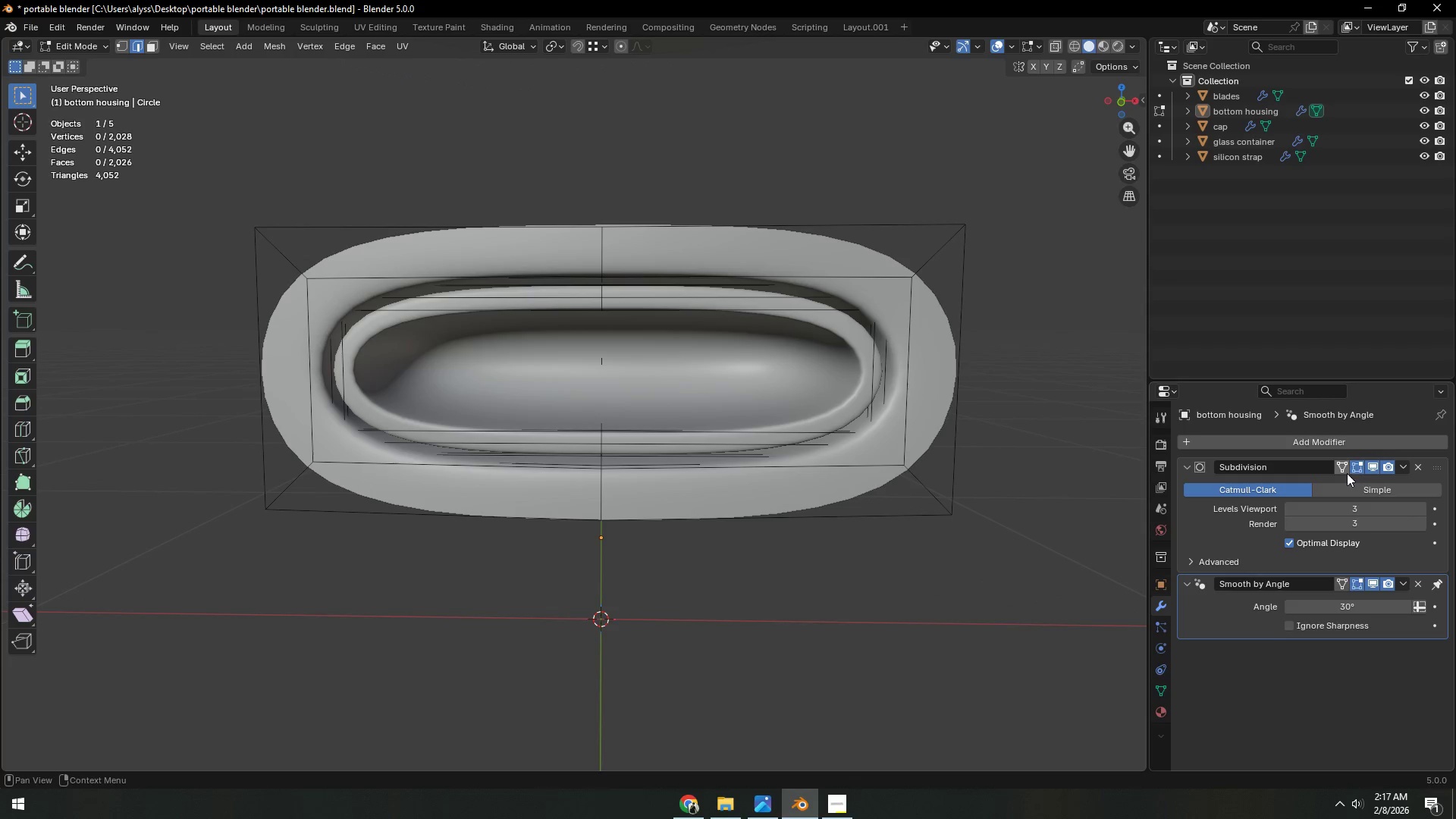 
left_click([1378, 469])
 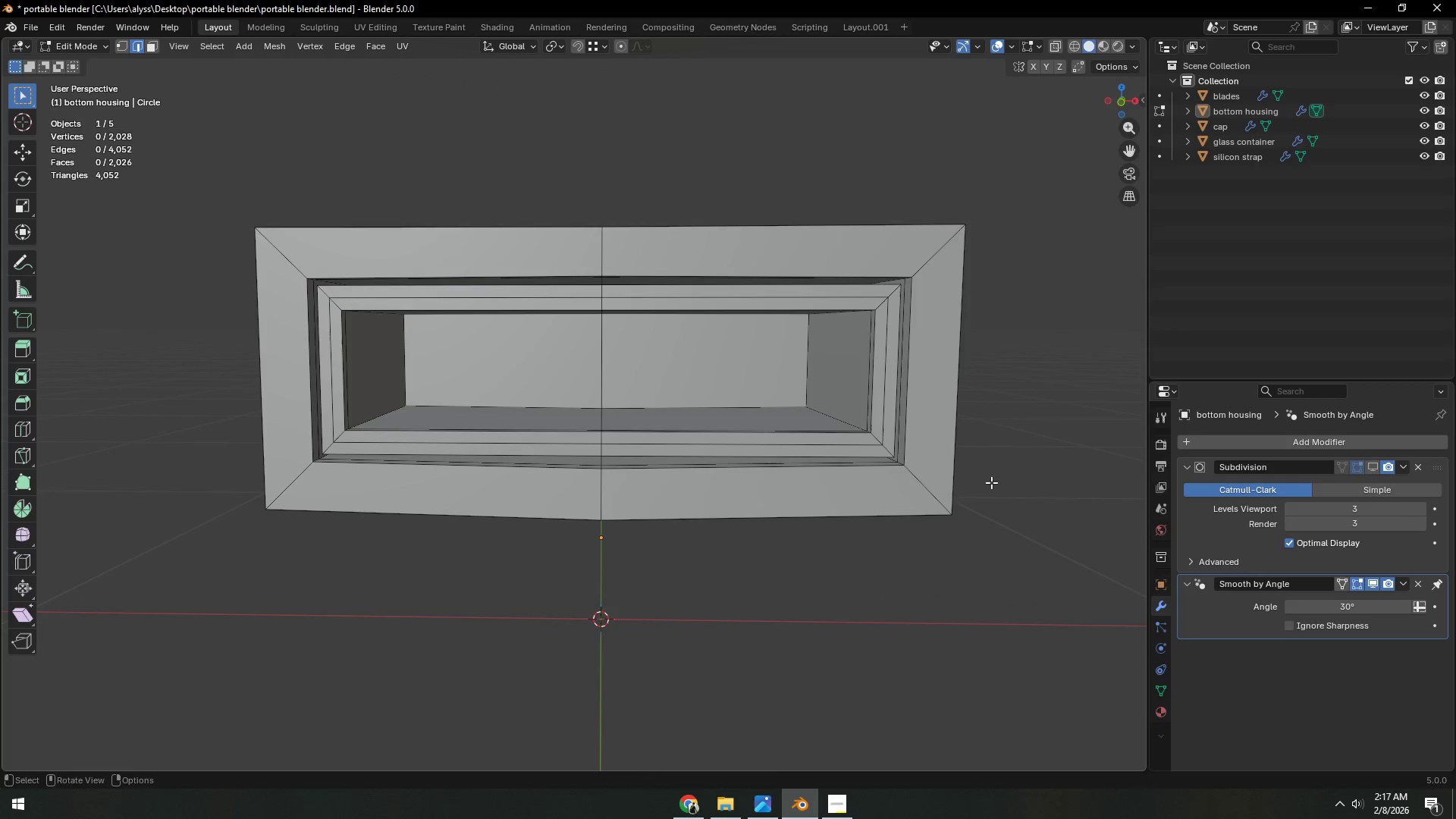 
scroll: coordinate [1000, 469], scroll_direction: up, amount: 1.0
 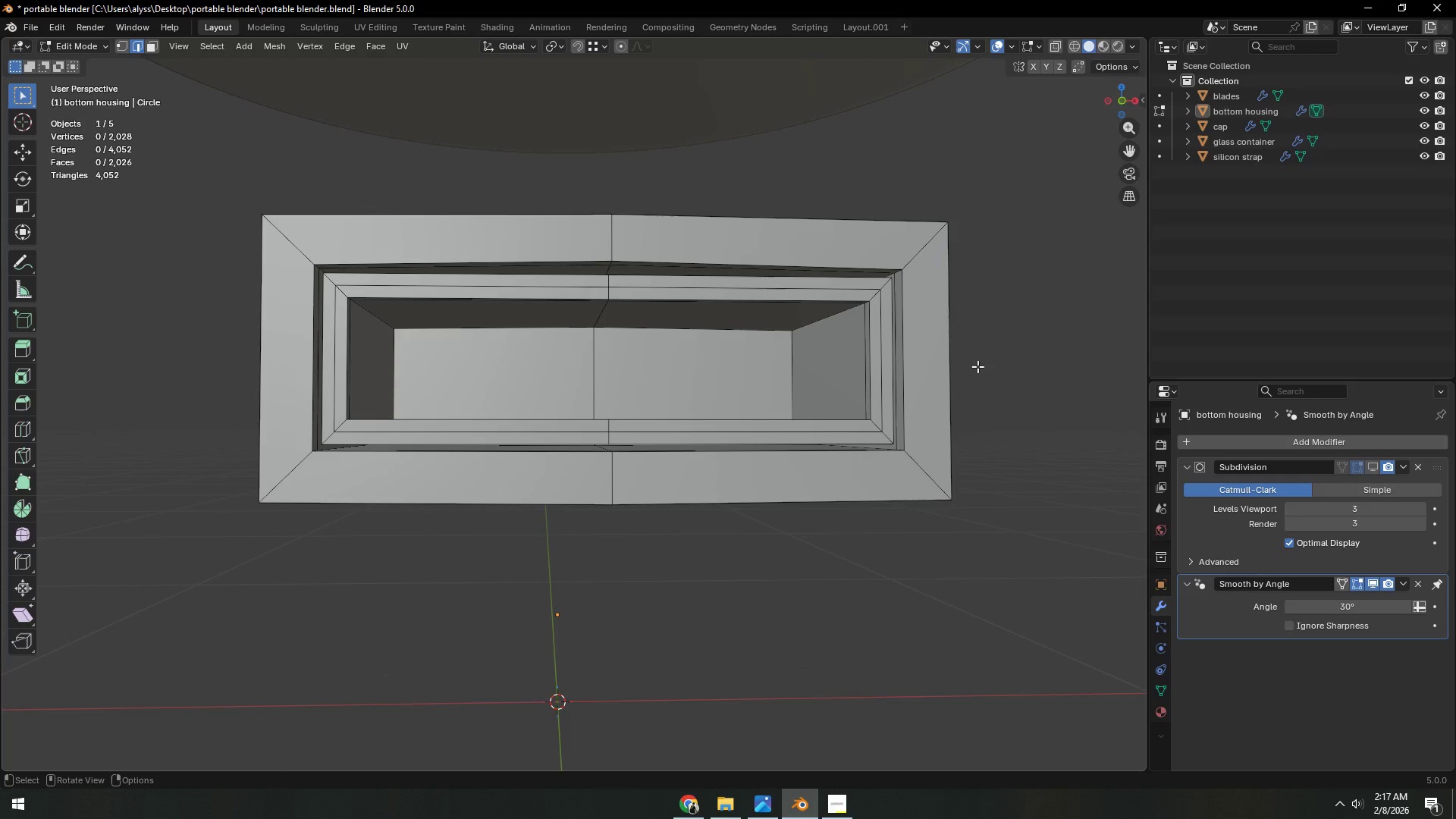 
wait(6.55)
 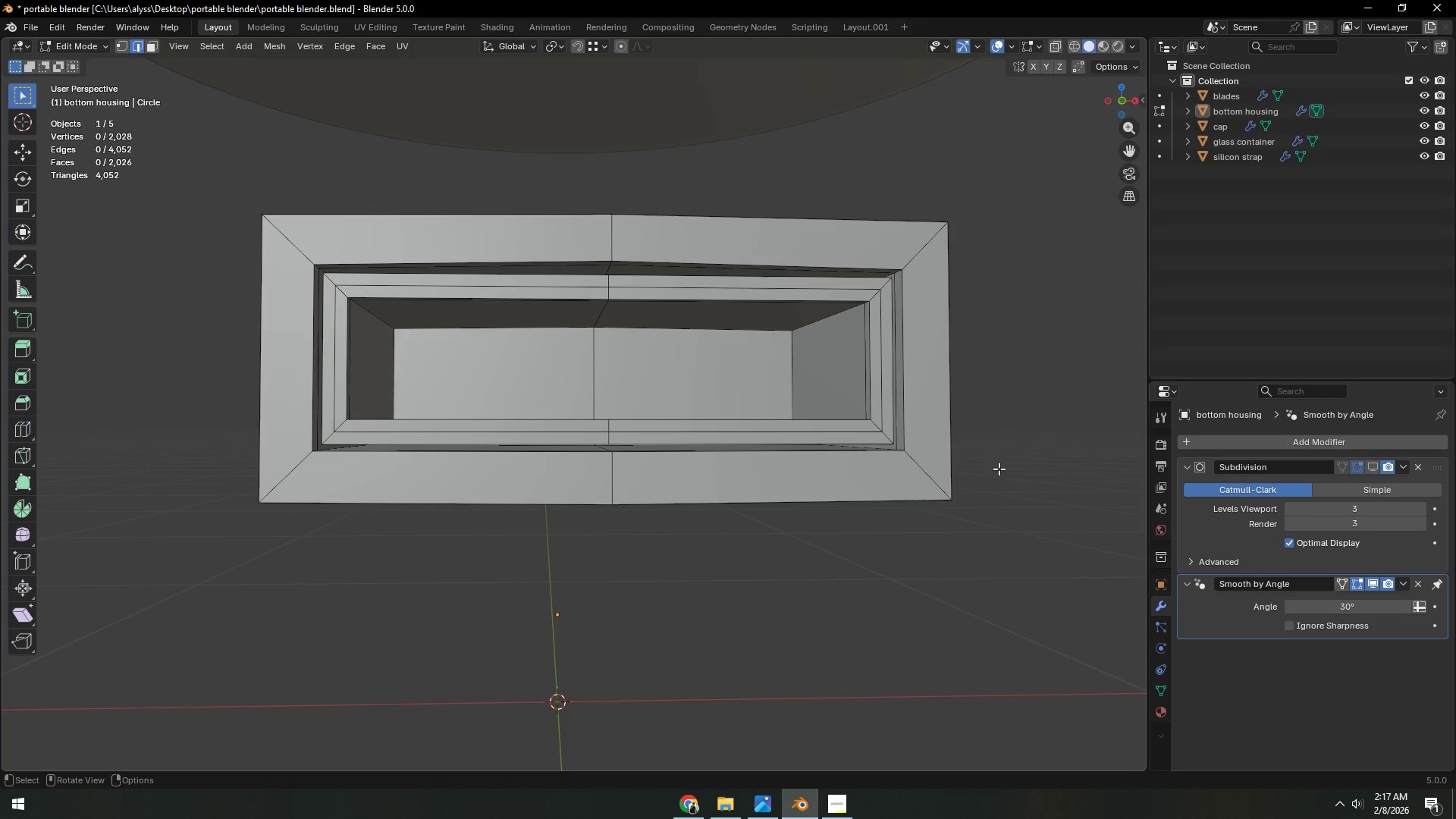 
key(Control+ControlLeft)
 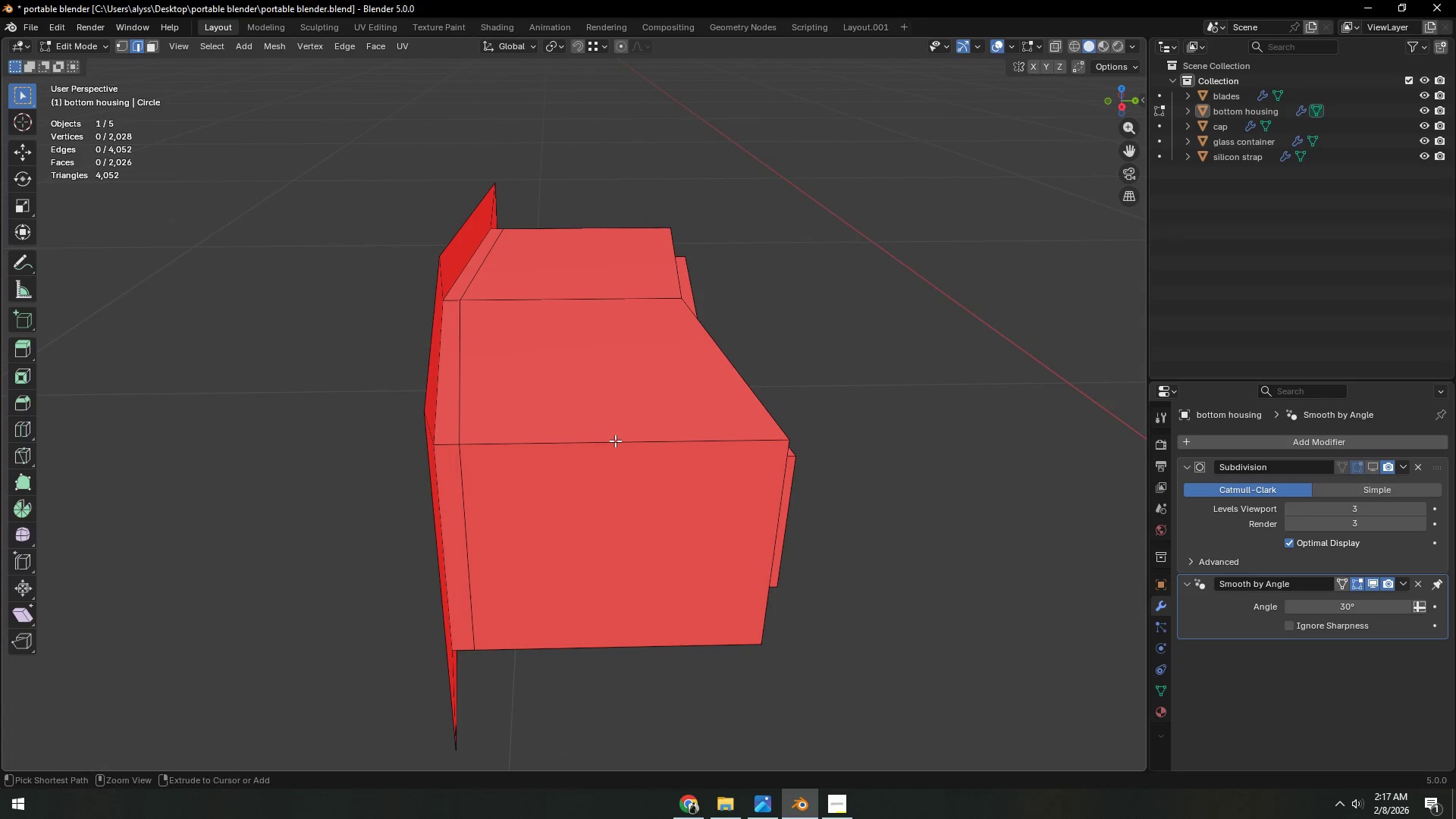 
key(Control+R)
 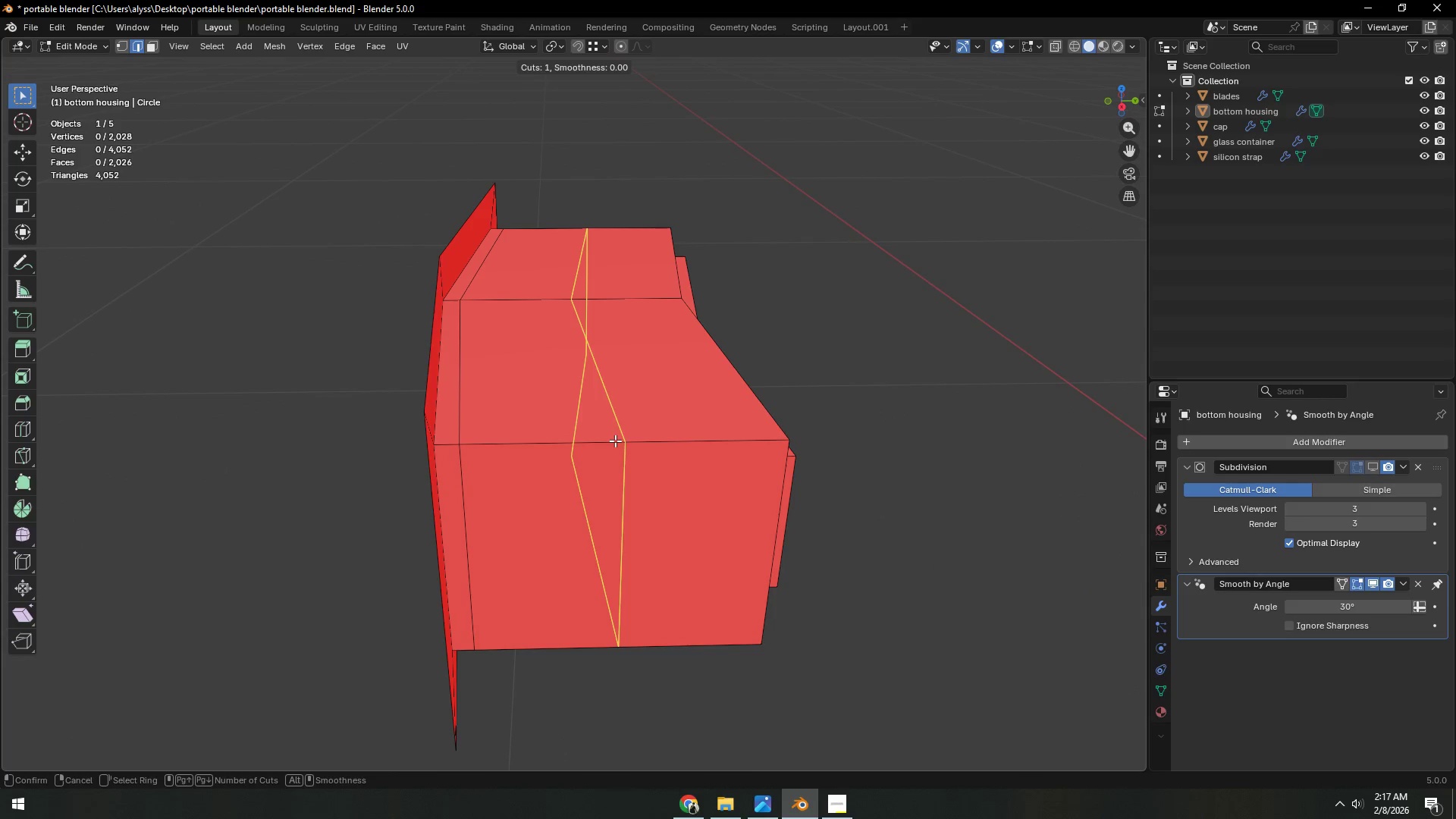 
left_click([615, 441])
 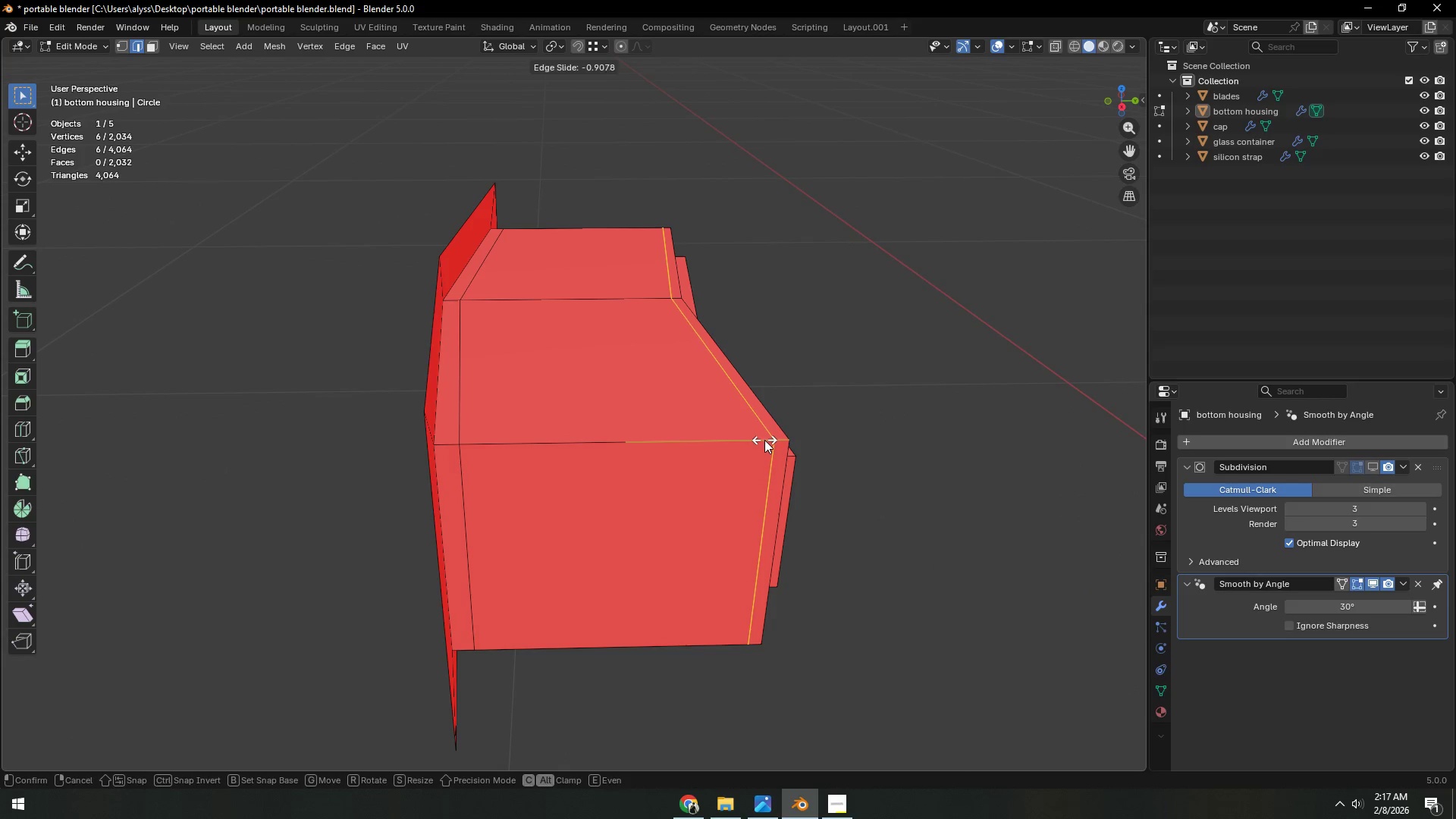 
left_click([764, 440])
 